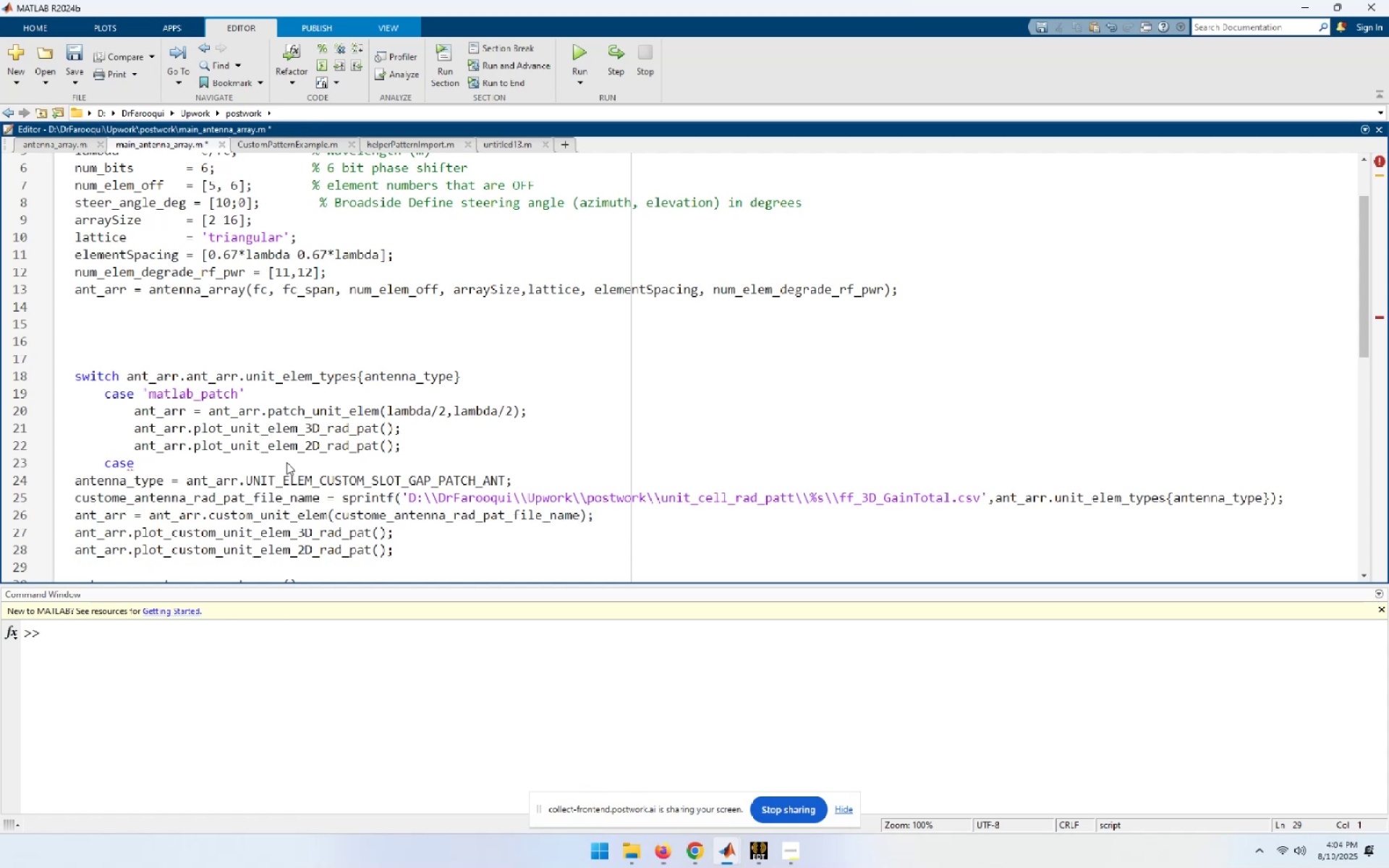 
type(end)
 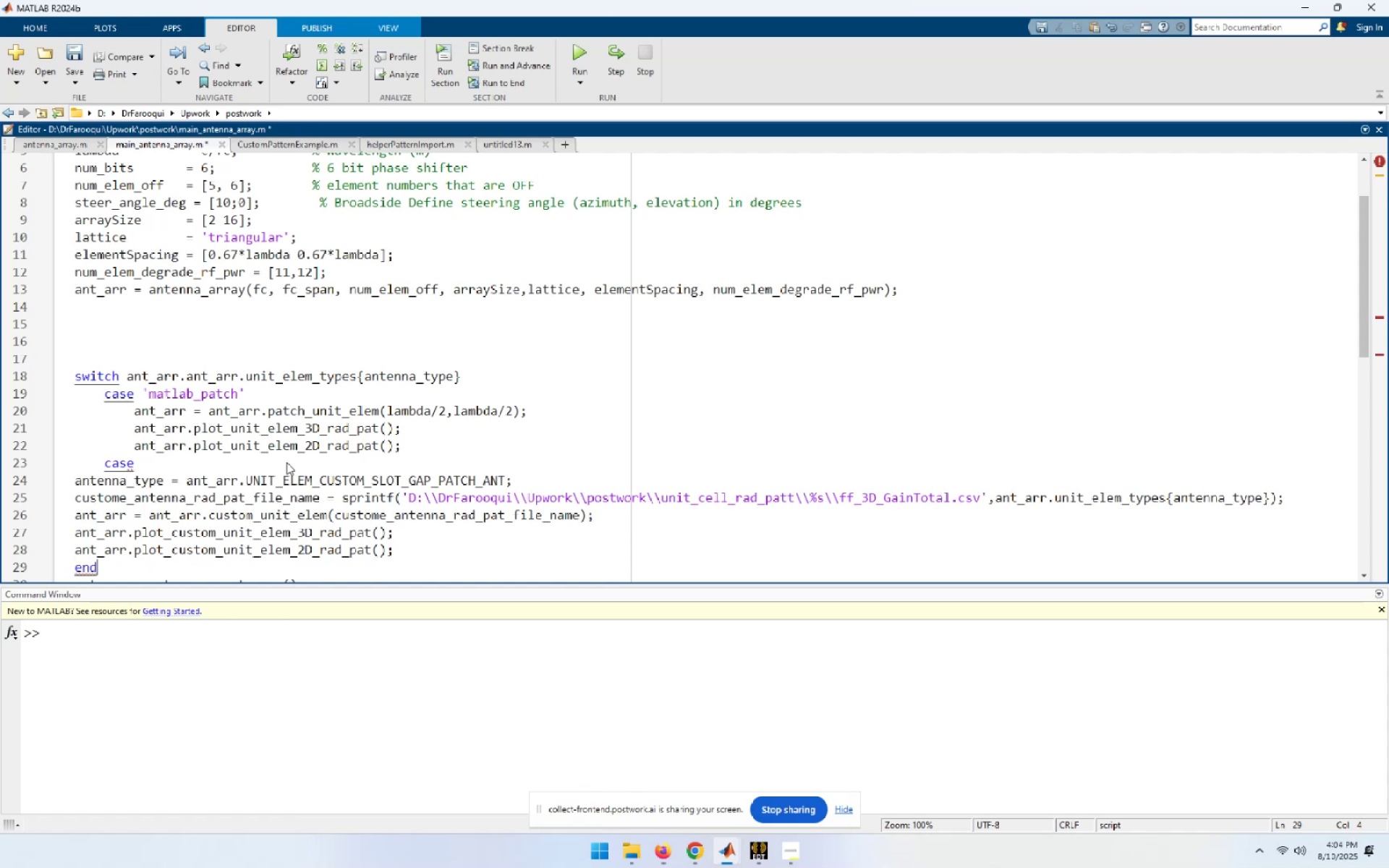 
key(ArrowDown)
 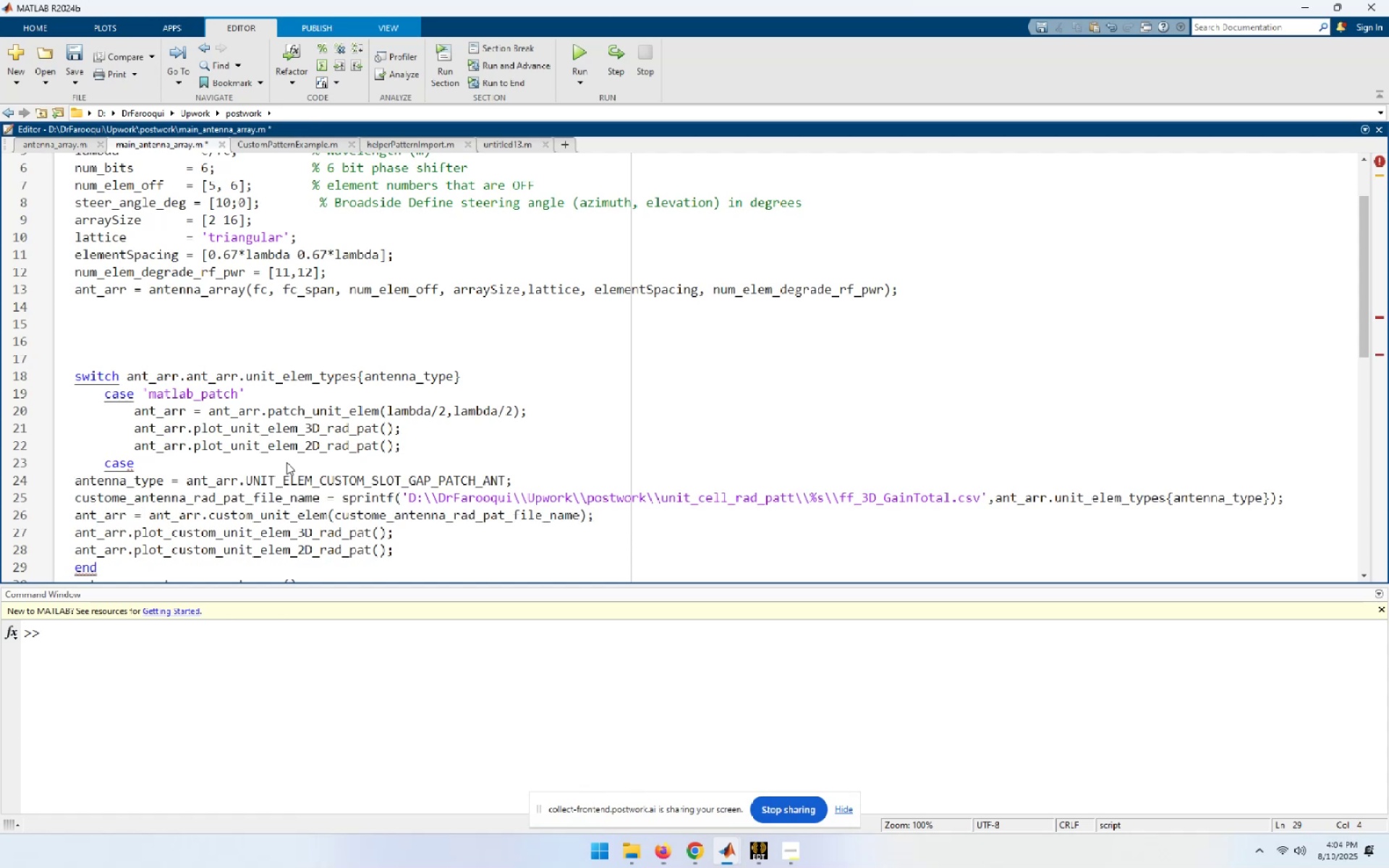 
key(ArrowDown)
 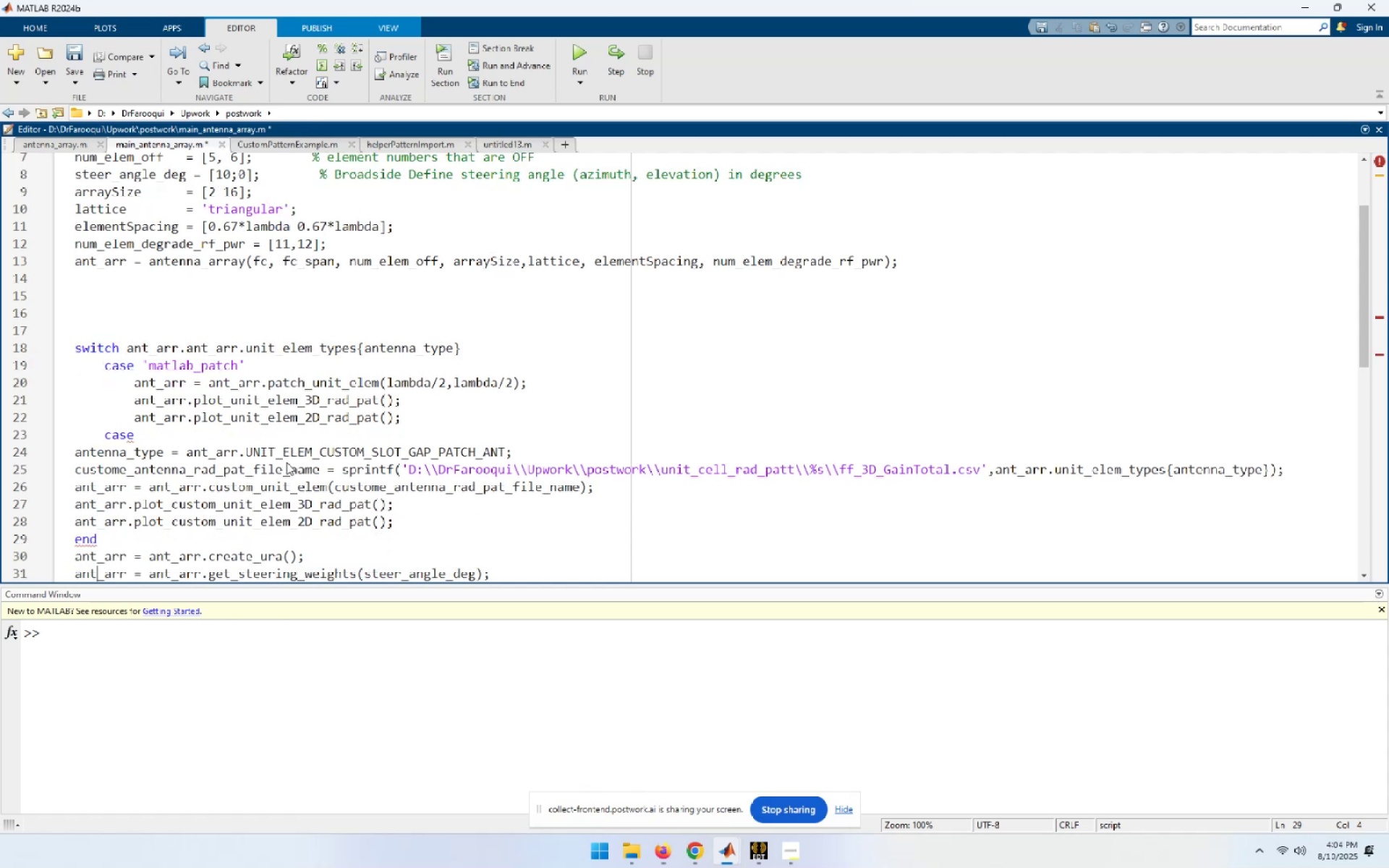 
key(ArrowDown)
 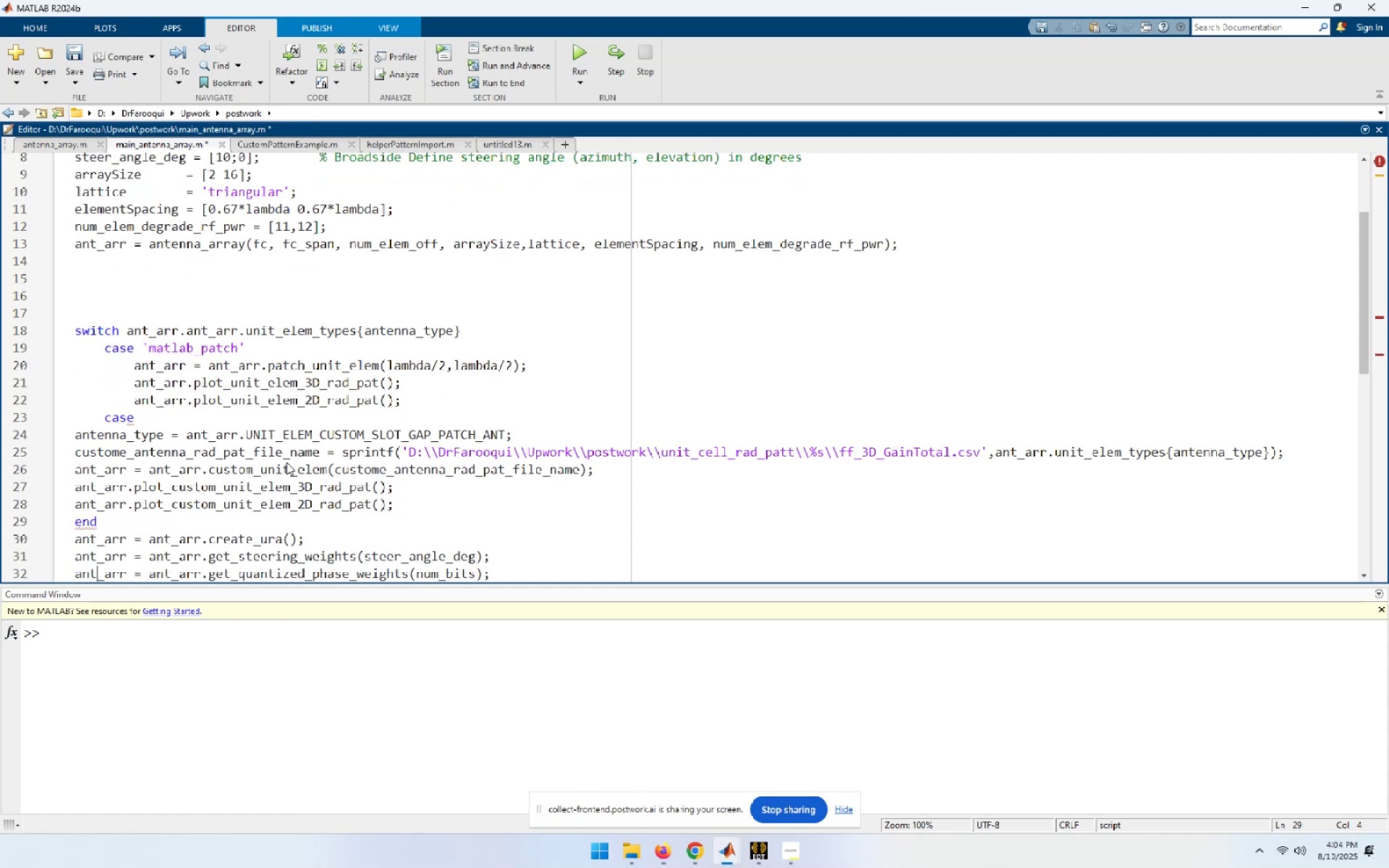 
key(ArrowUp)
 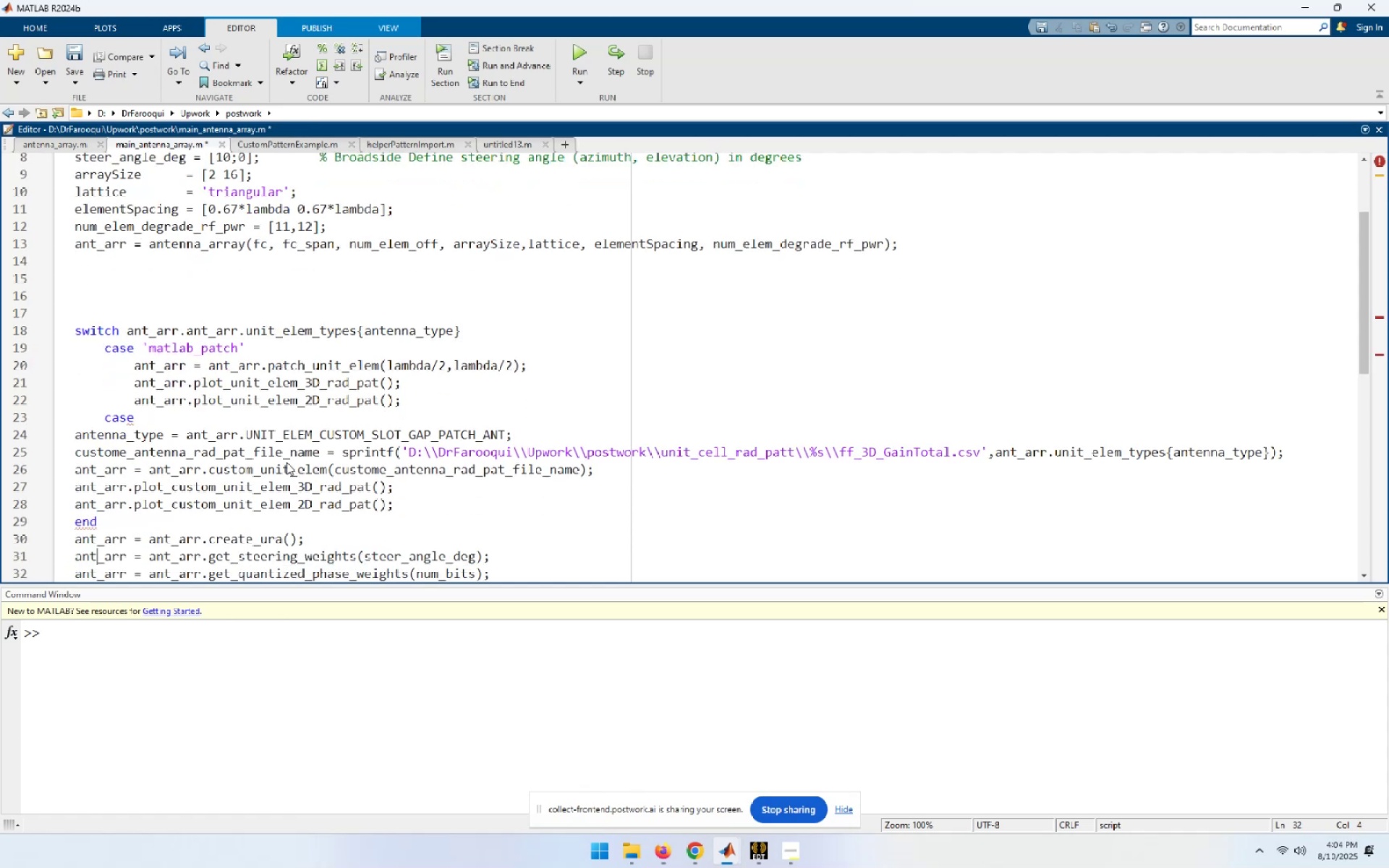 
key(ArrowUp)
 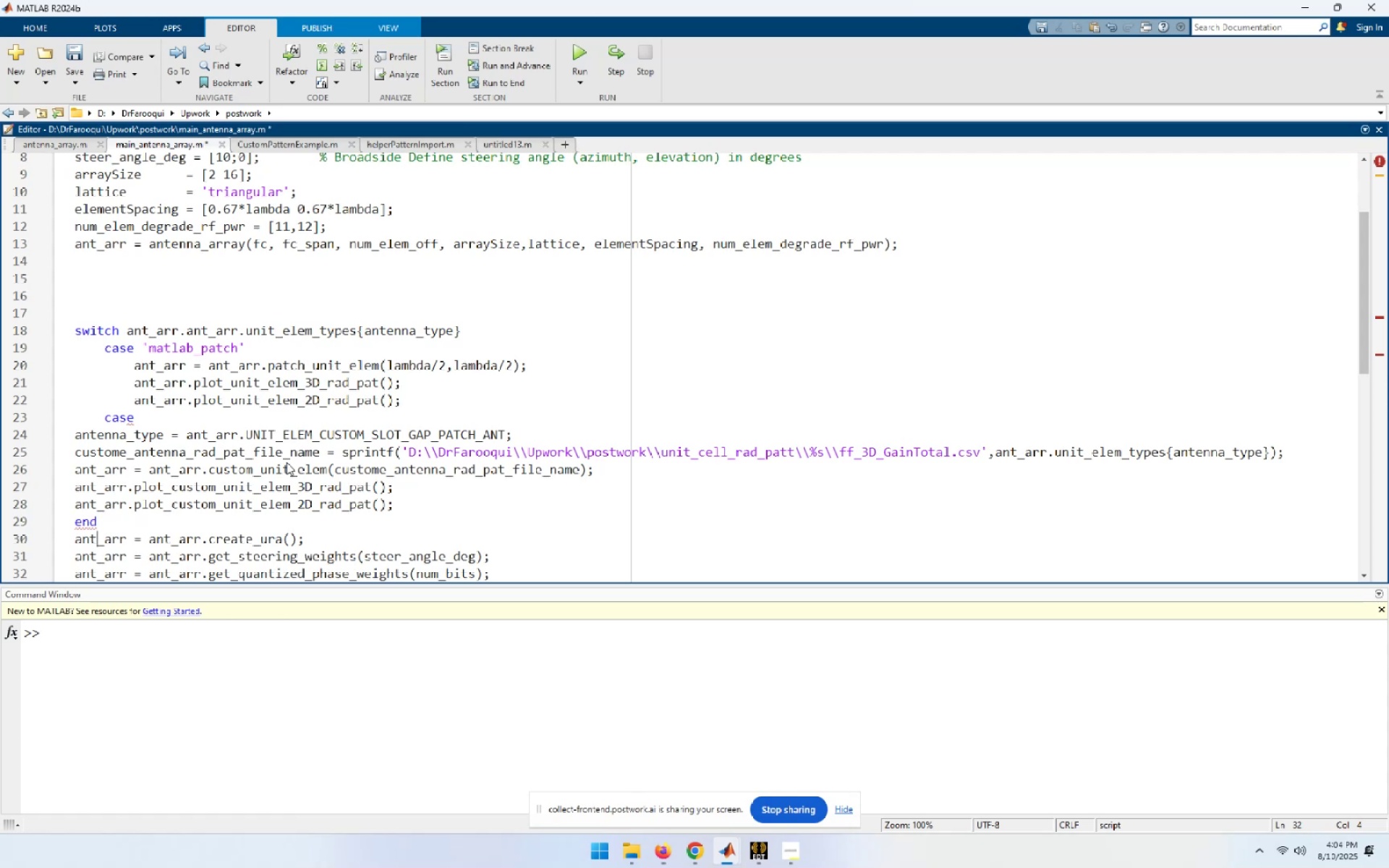 
key(ArrowUp)
 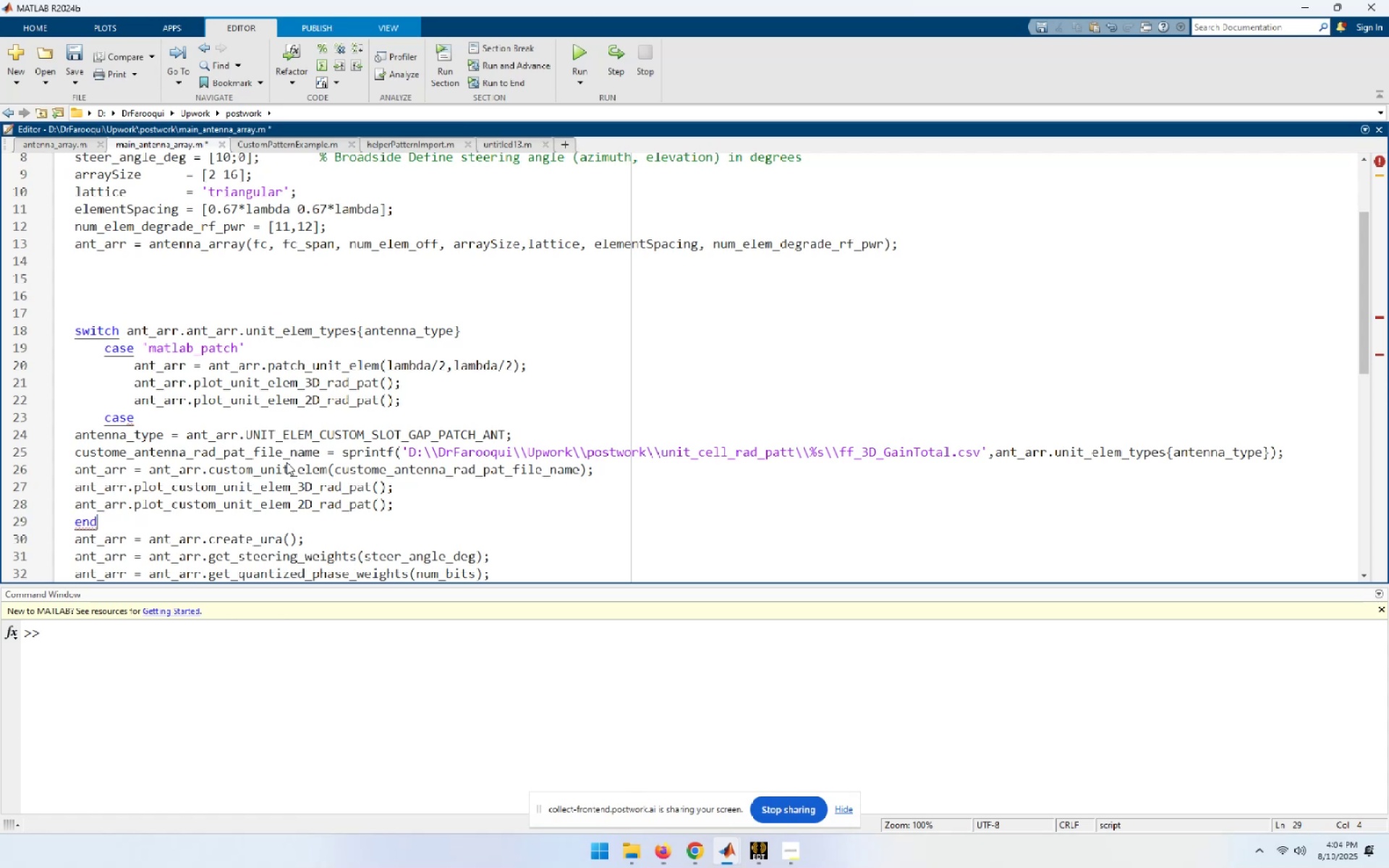 
key(NumpadEnter)
 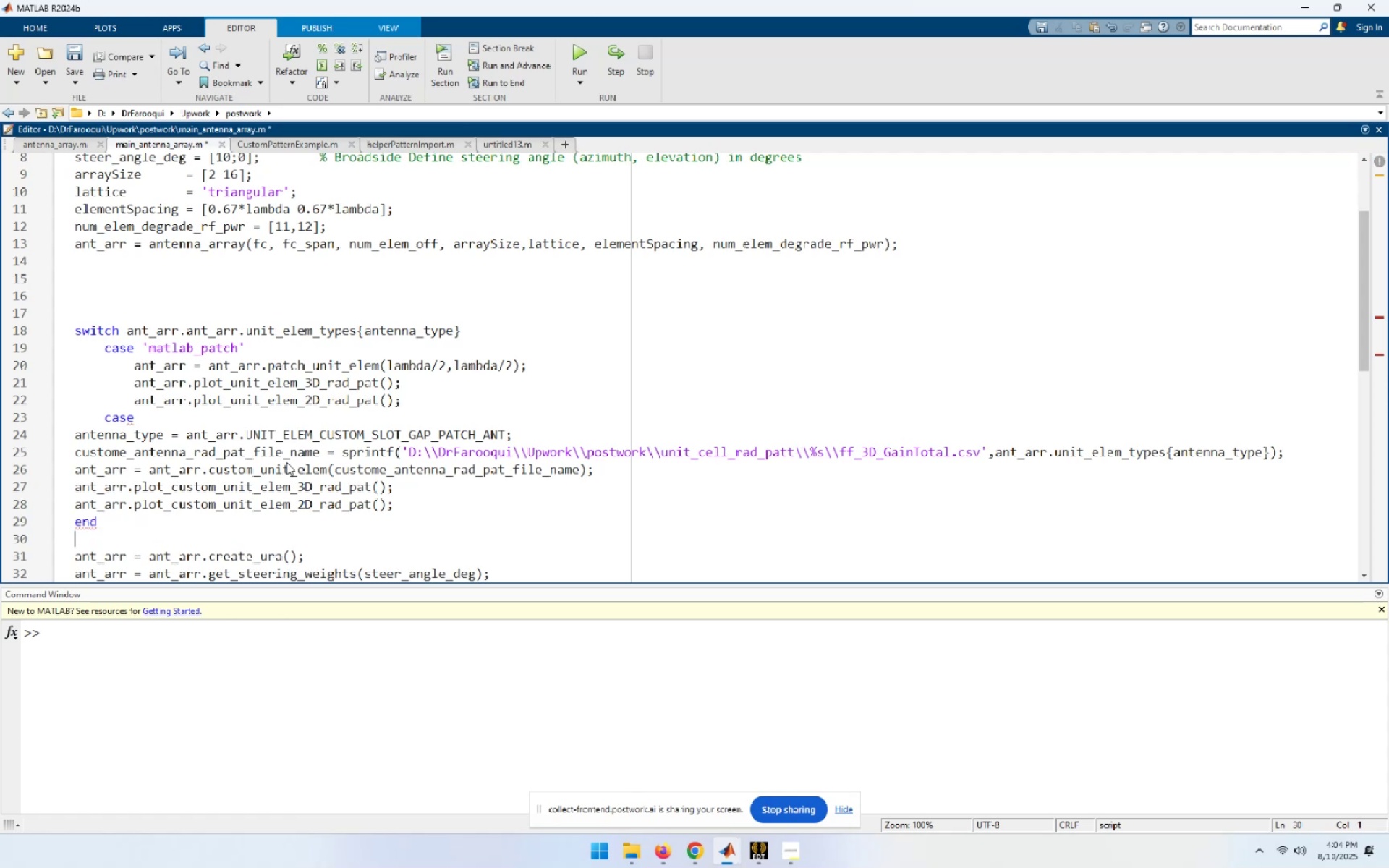 
key(Control+A)
 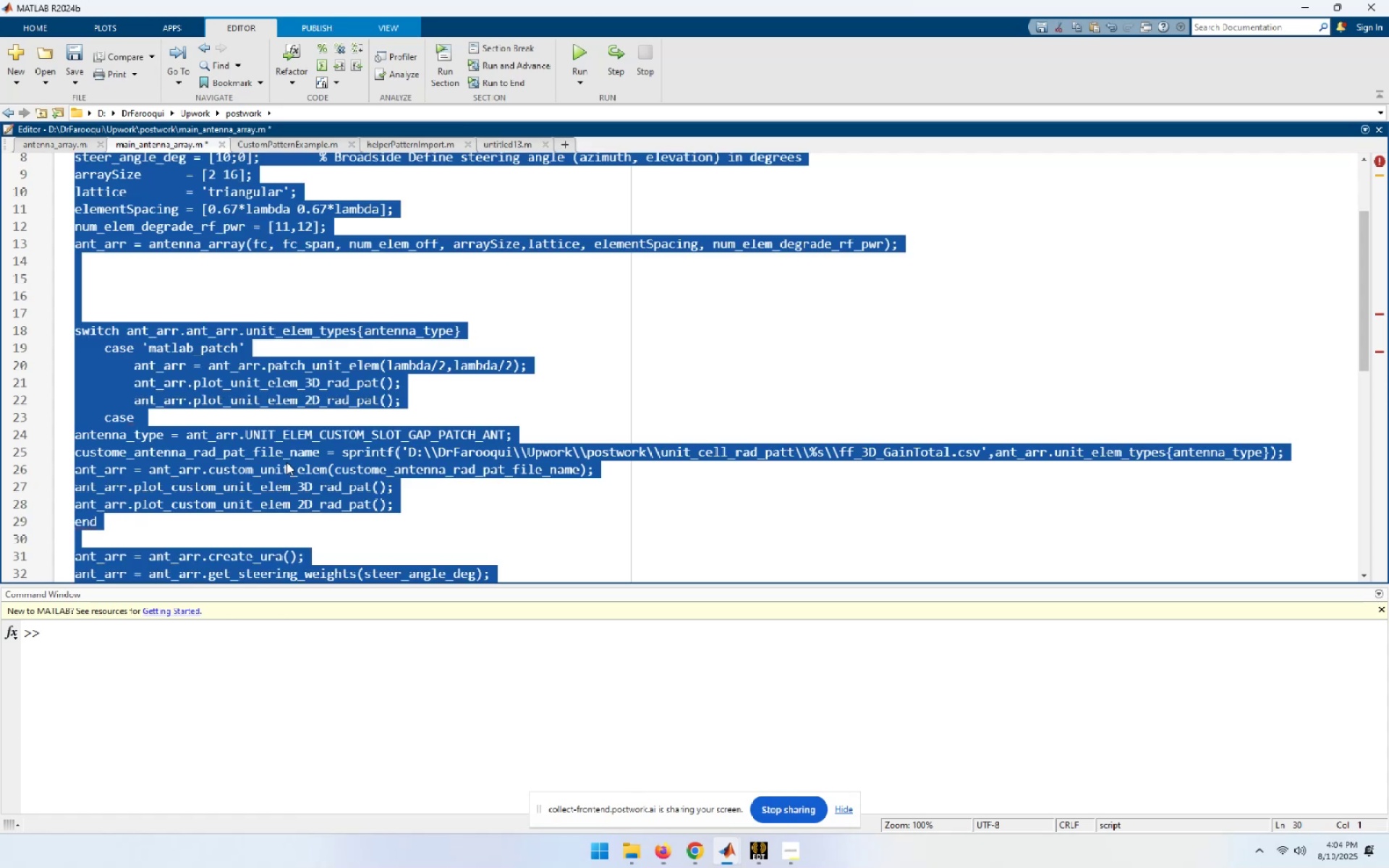 
key(Control+I)
 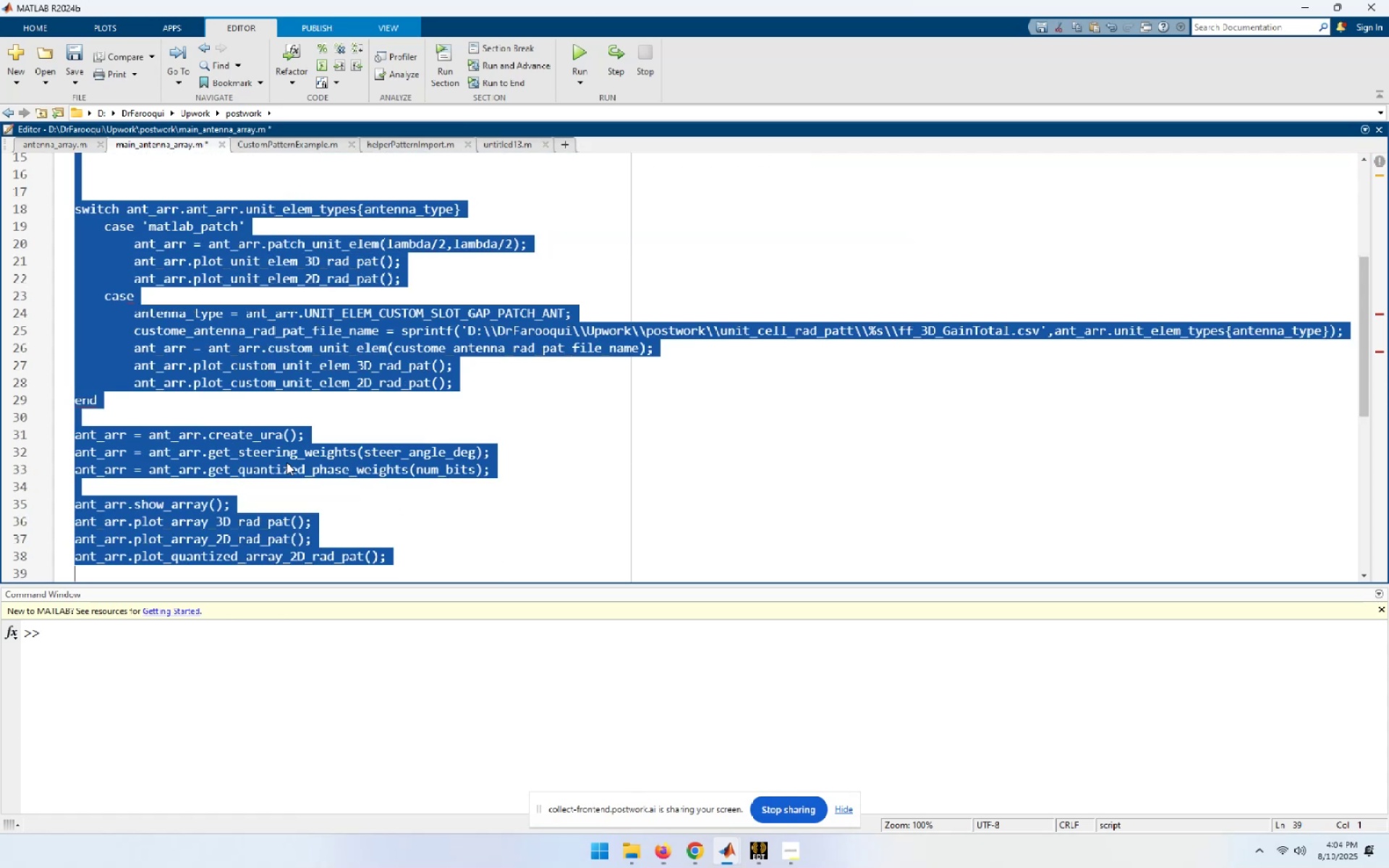 
key(Control+End)
 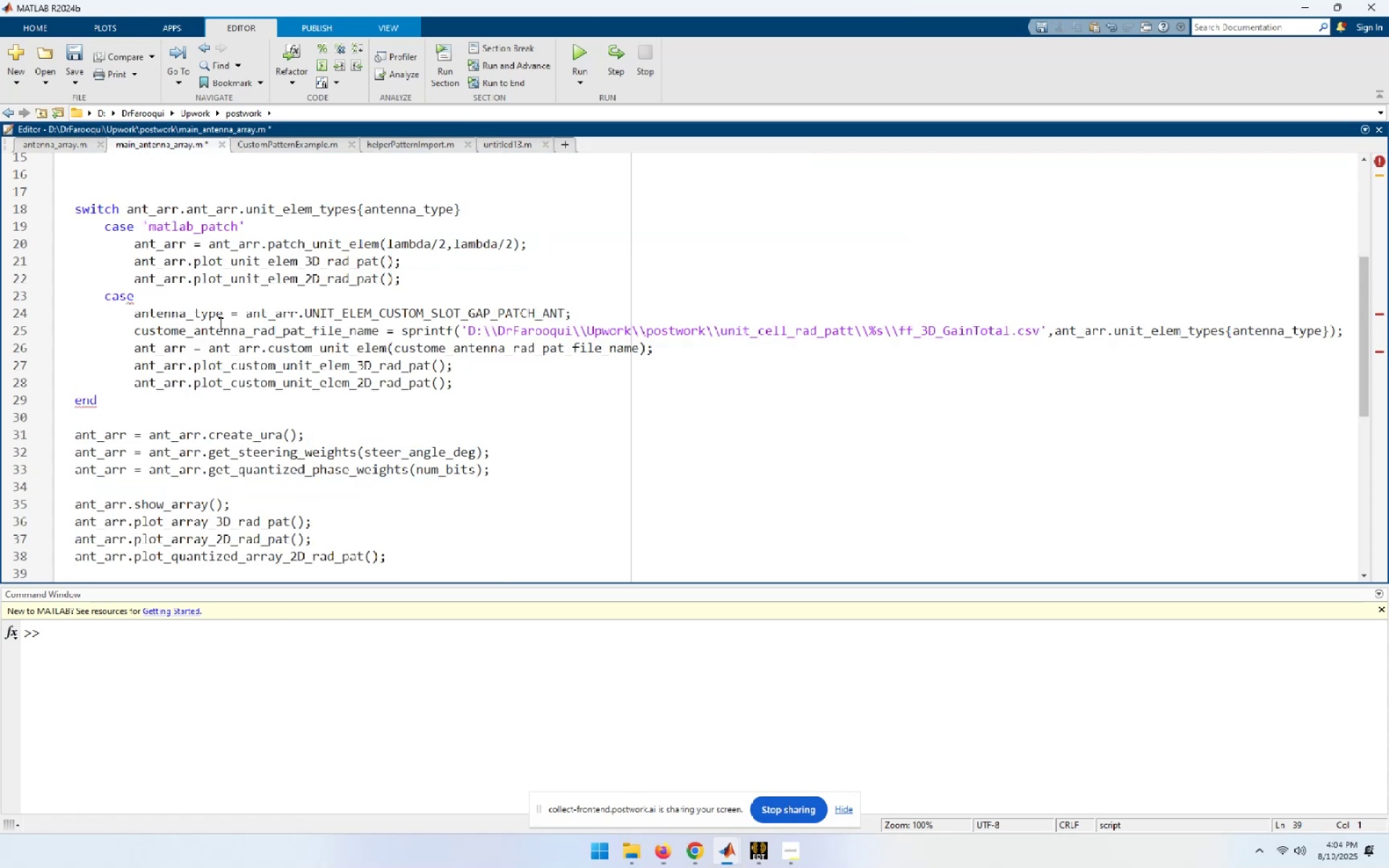 
scroll: coordinate [219, 323], scroll_direction: up, amount: 1.0
 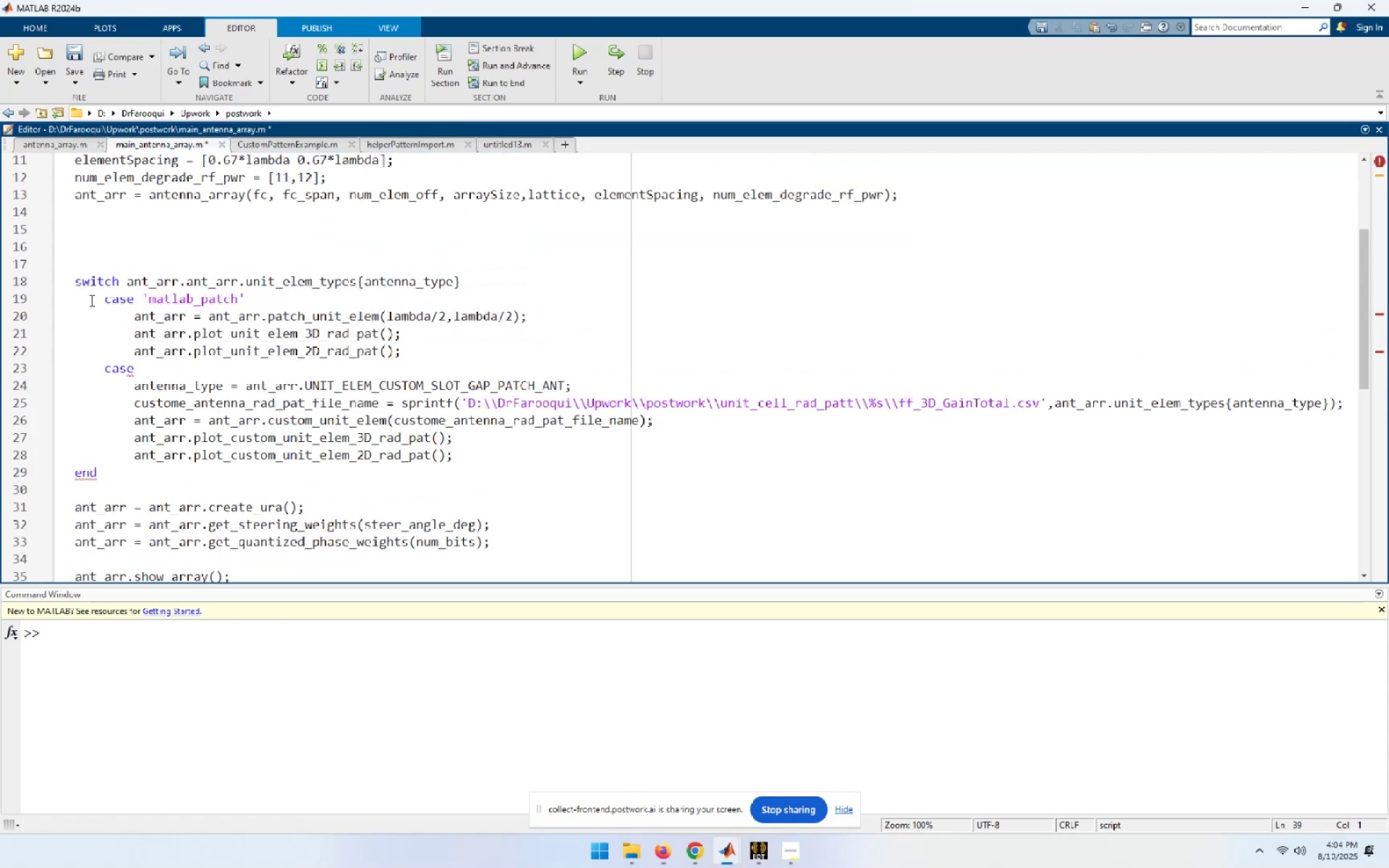 
double_click([89, 282])
 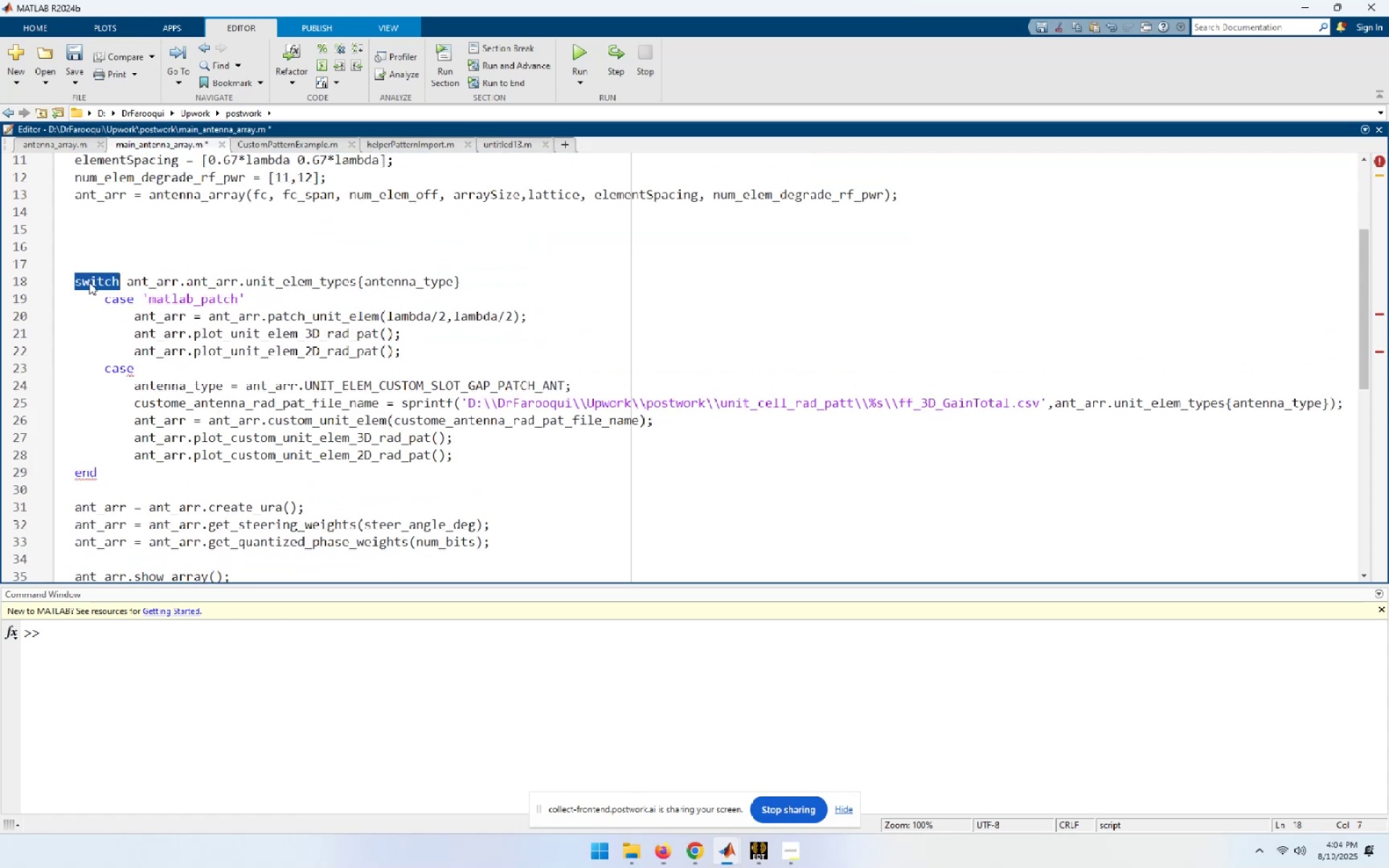 
key(Control+C)
 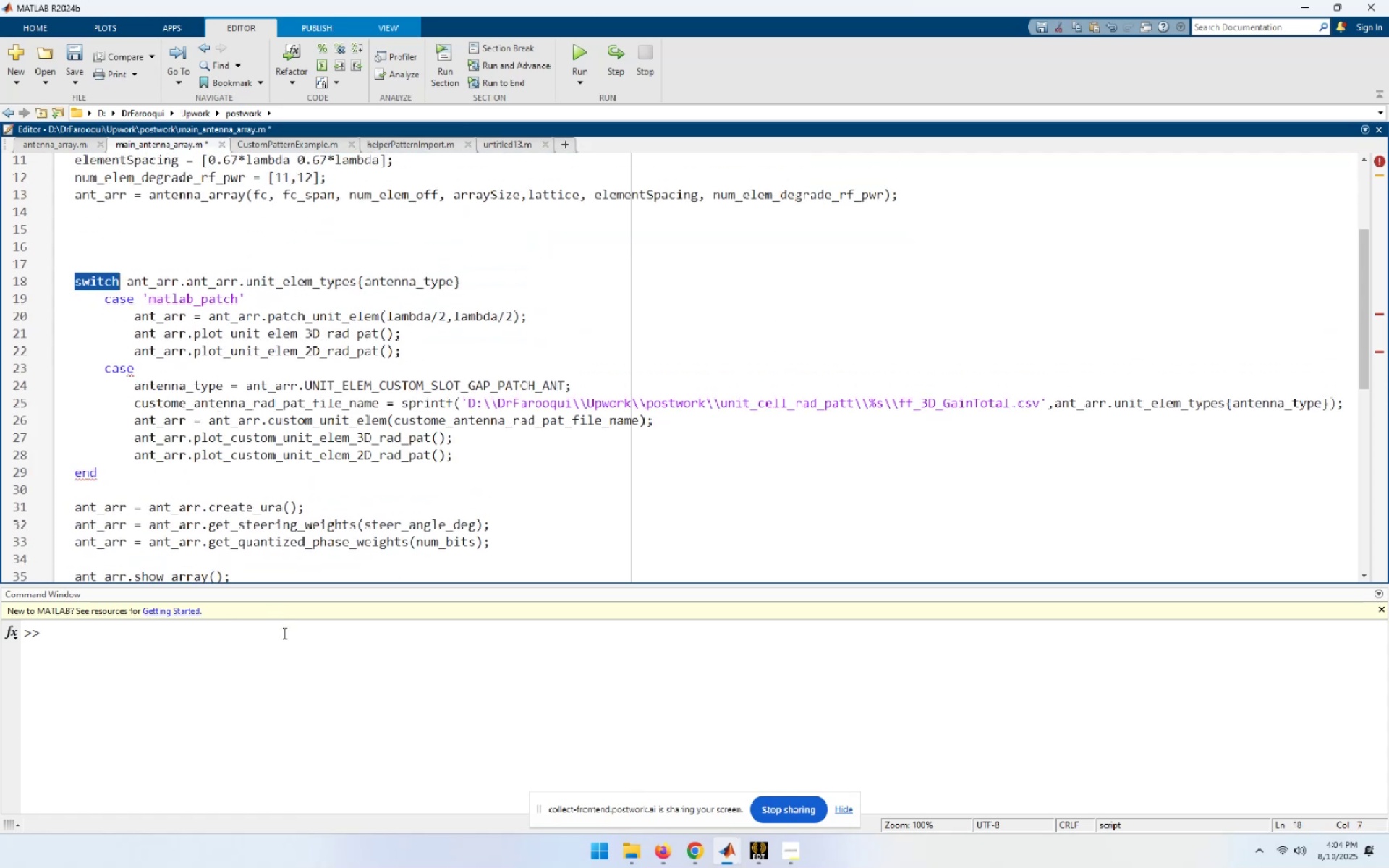 
left_click([292, 671])
 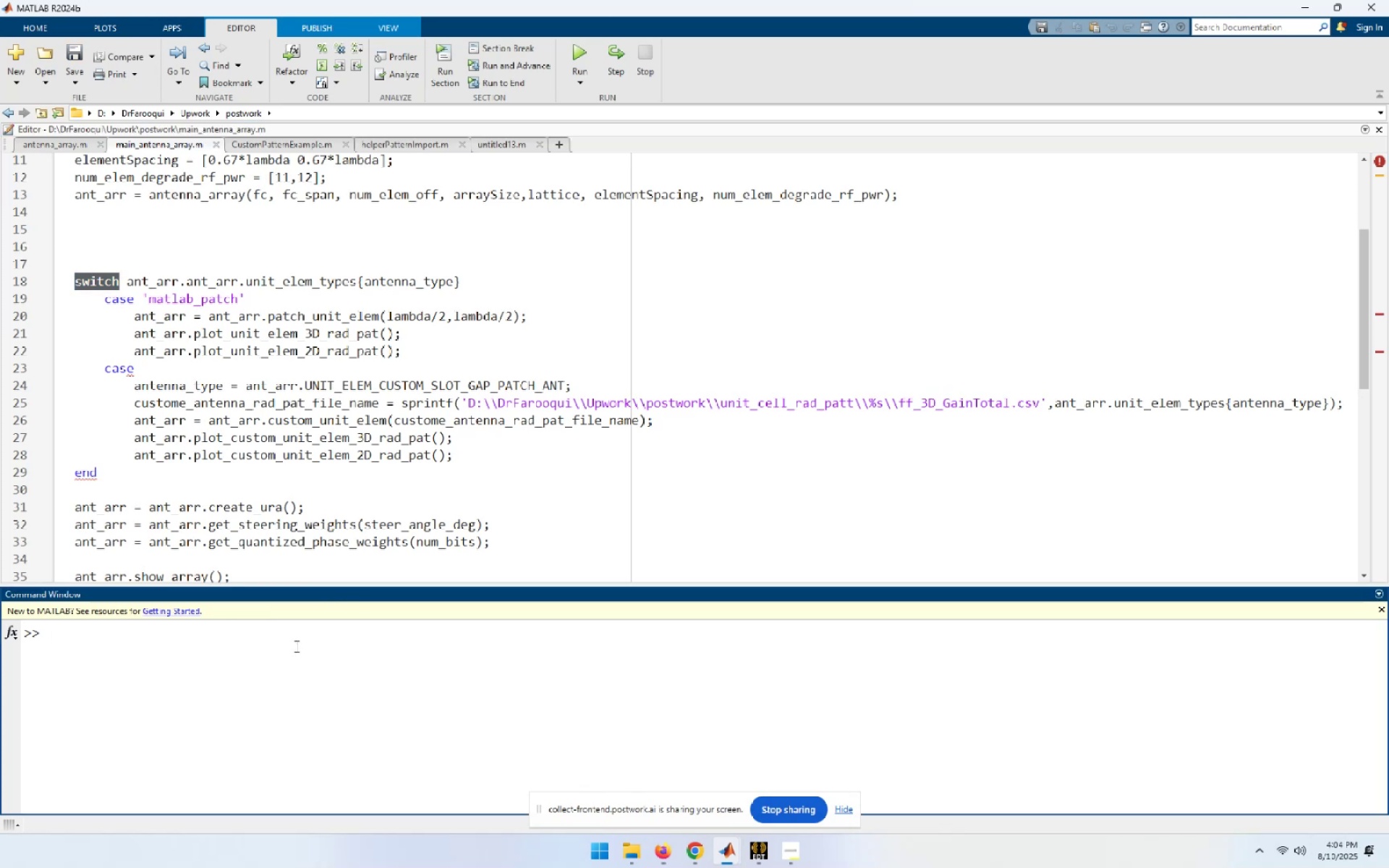 
type(doc )
 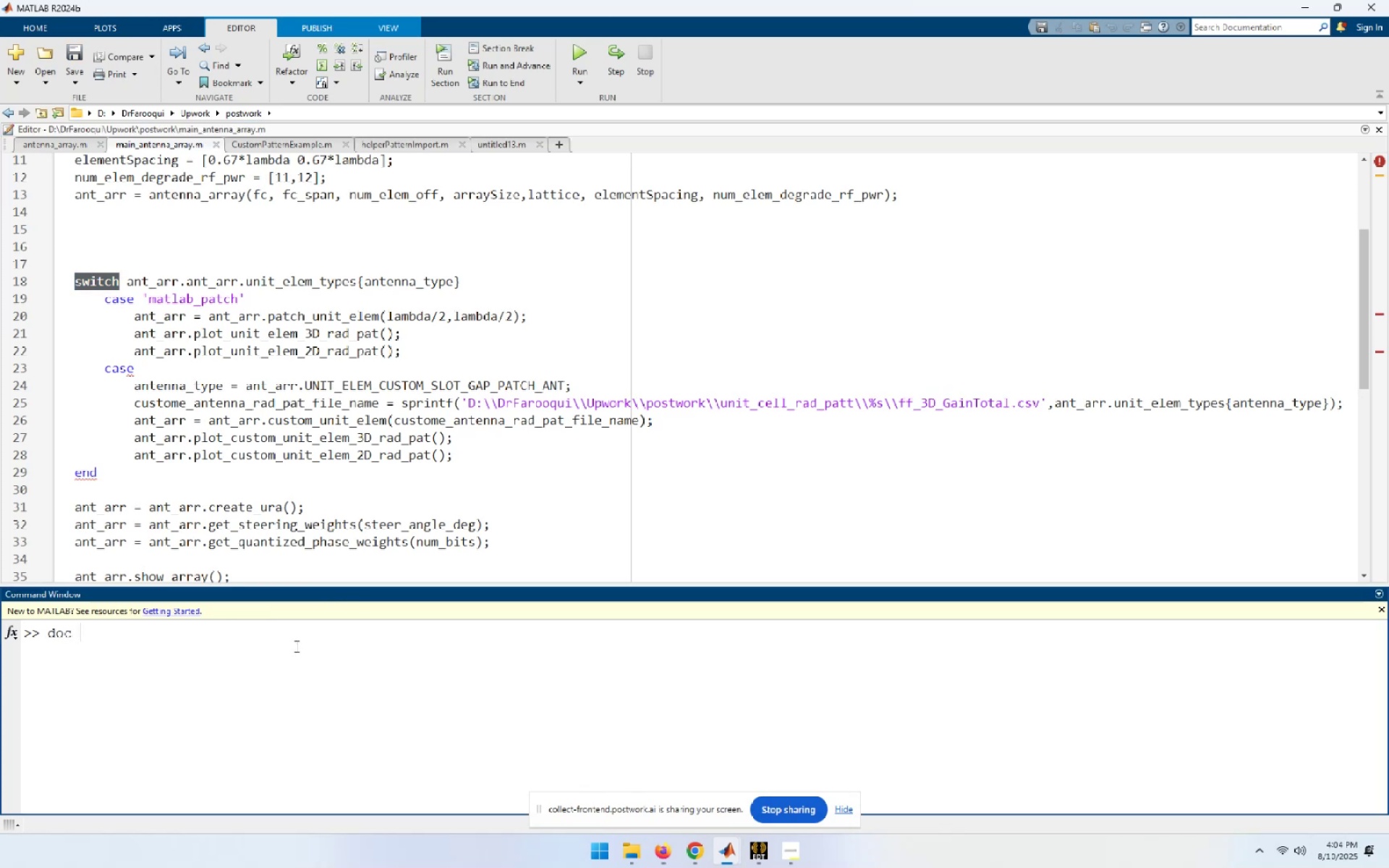 
key(Control+ControlLeft)
 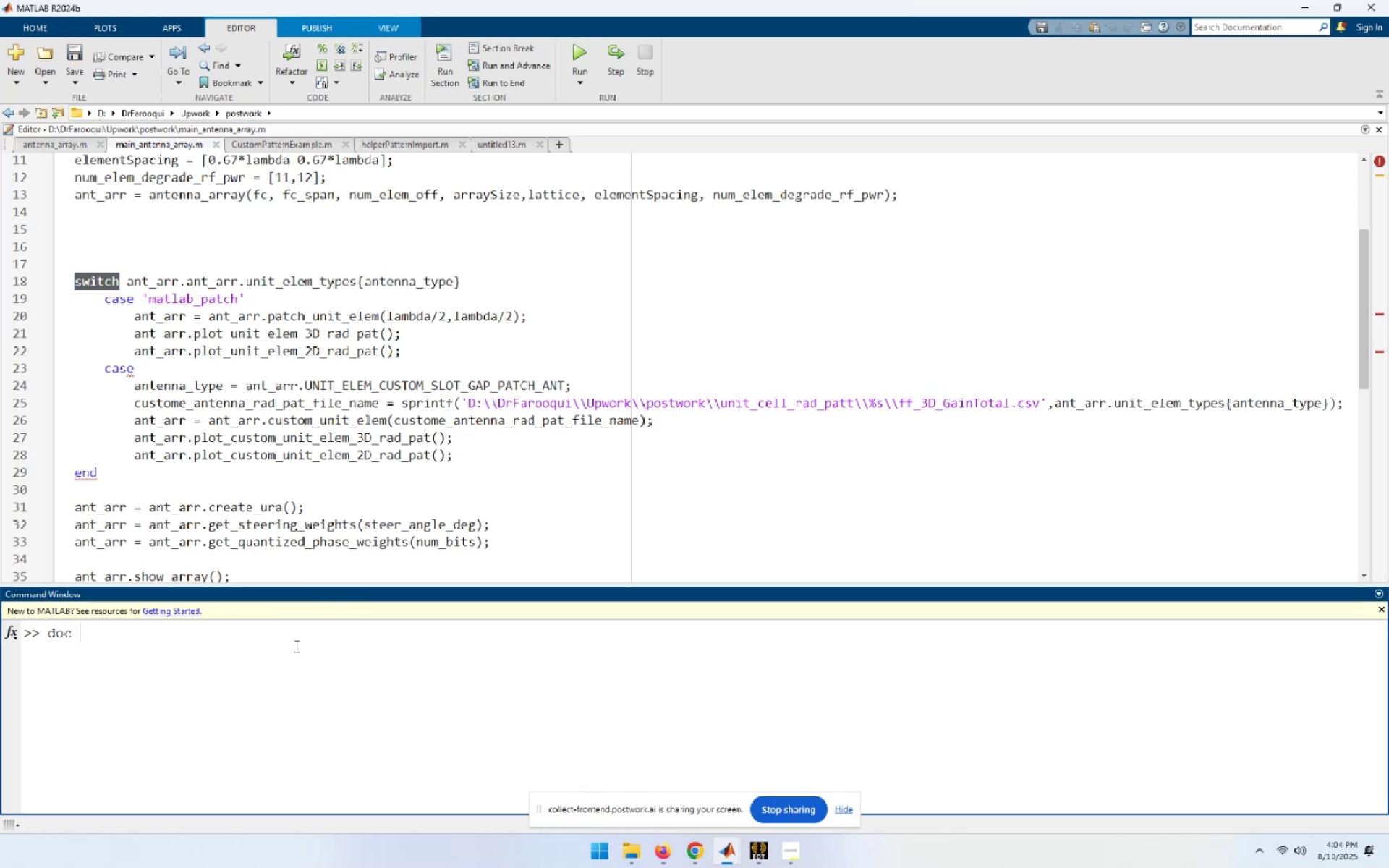 
key(Control+V)
 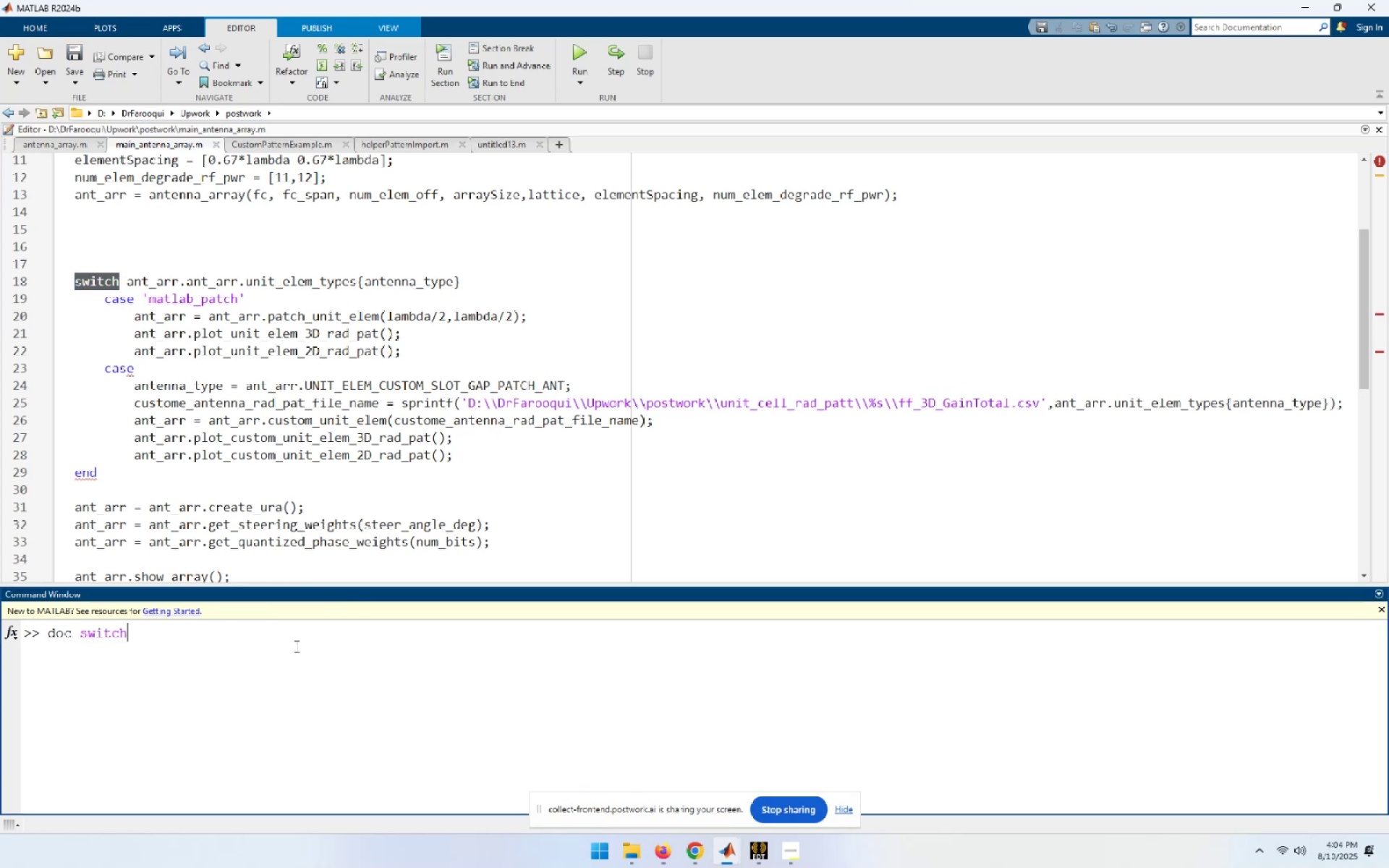 
key(Enter)
 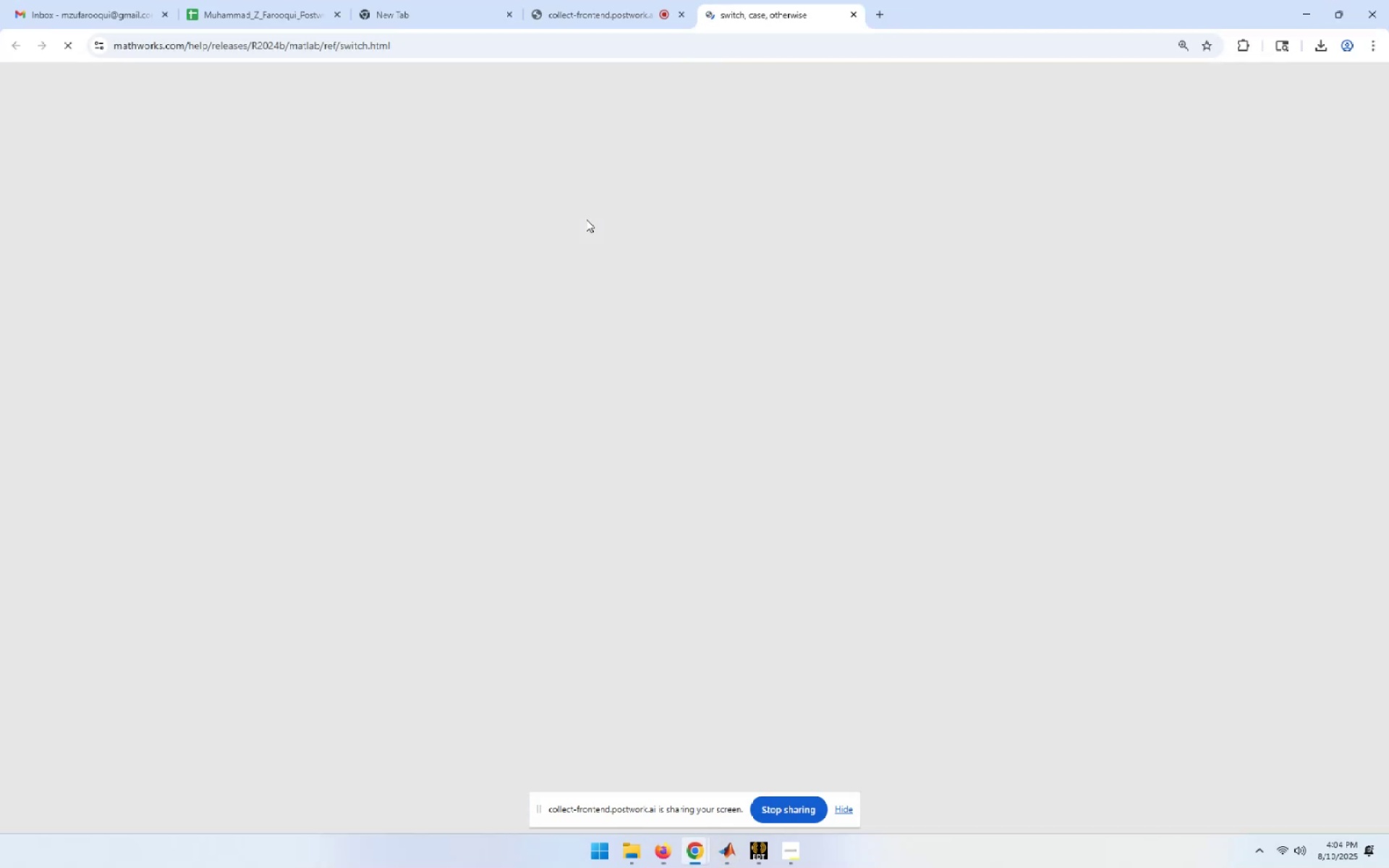 
wait(6.67)
 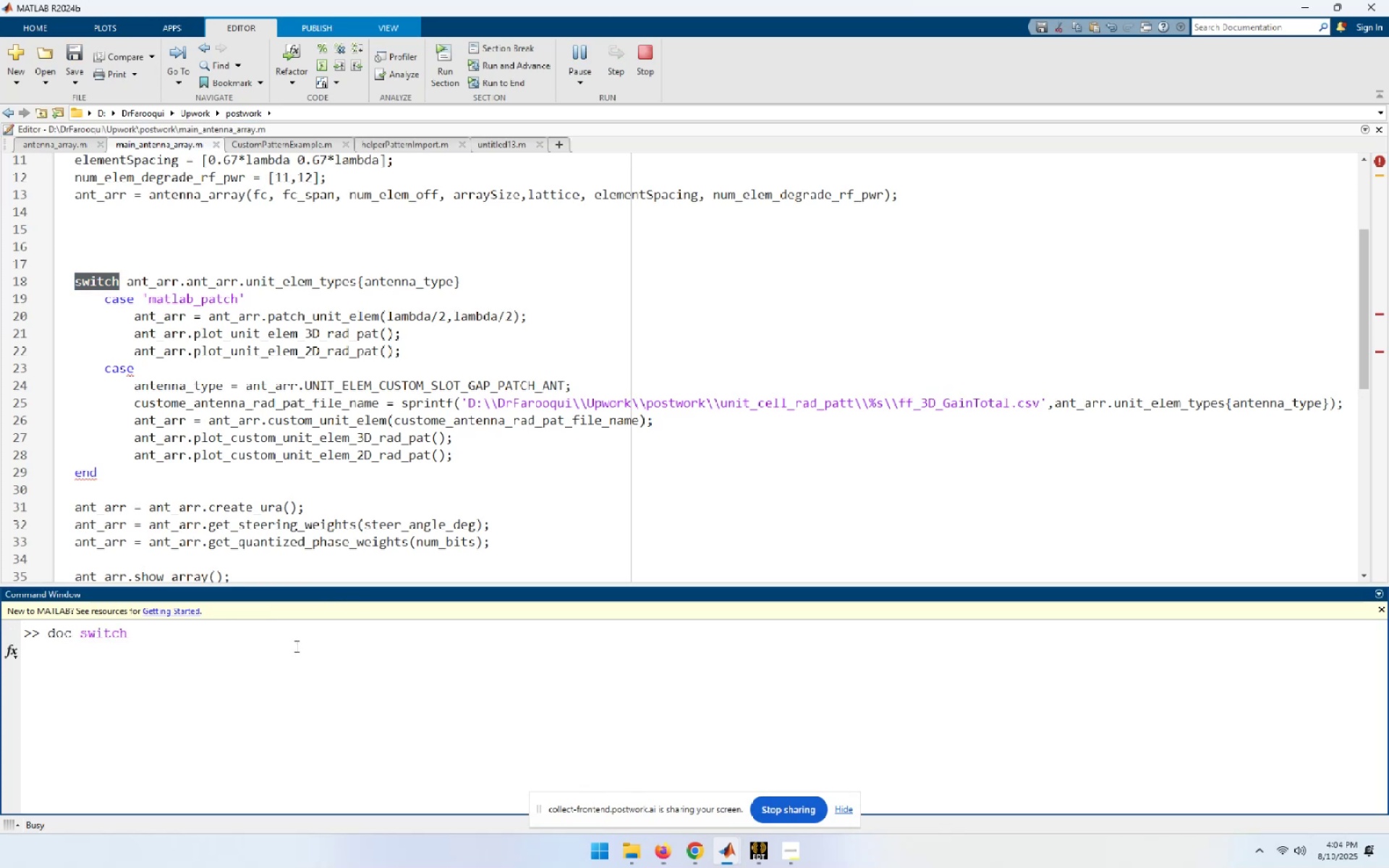 
scroll: coordinate [505, 408], scroll_direction: down, amount: 4.0
 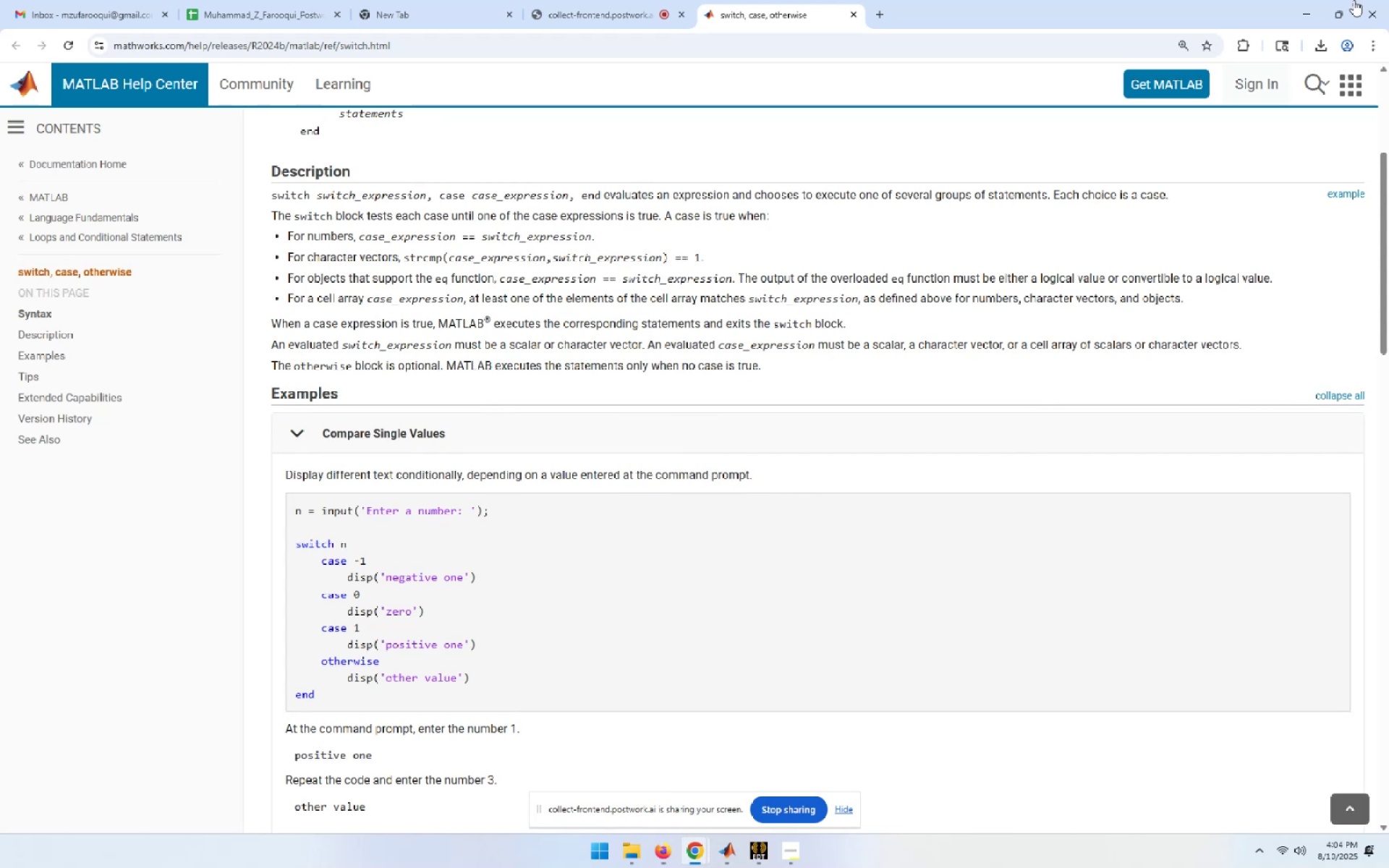 
double_click([1298, 4])
 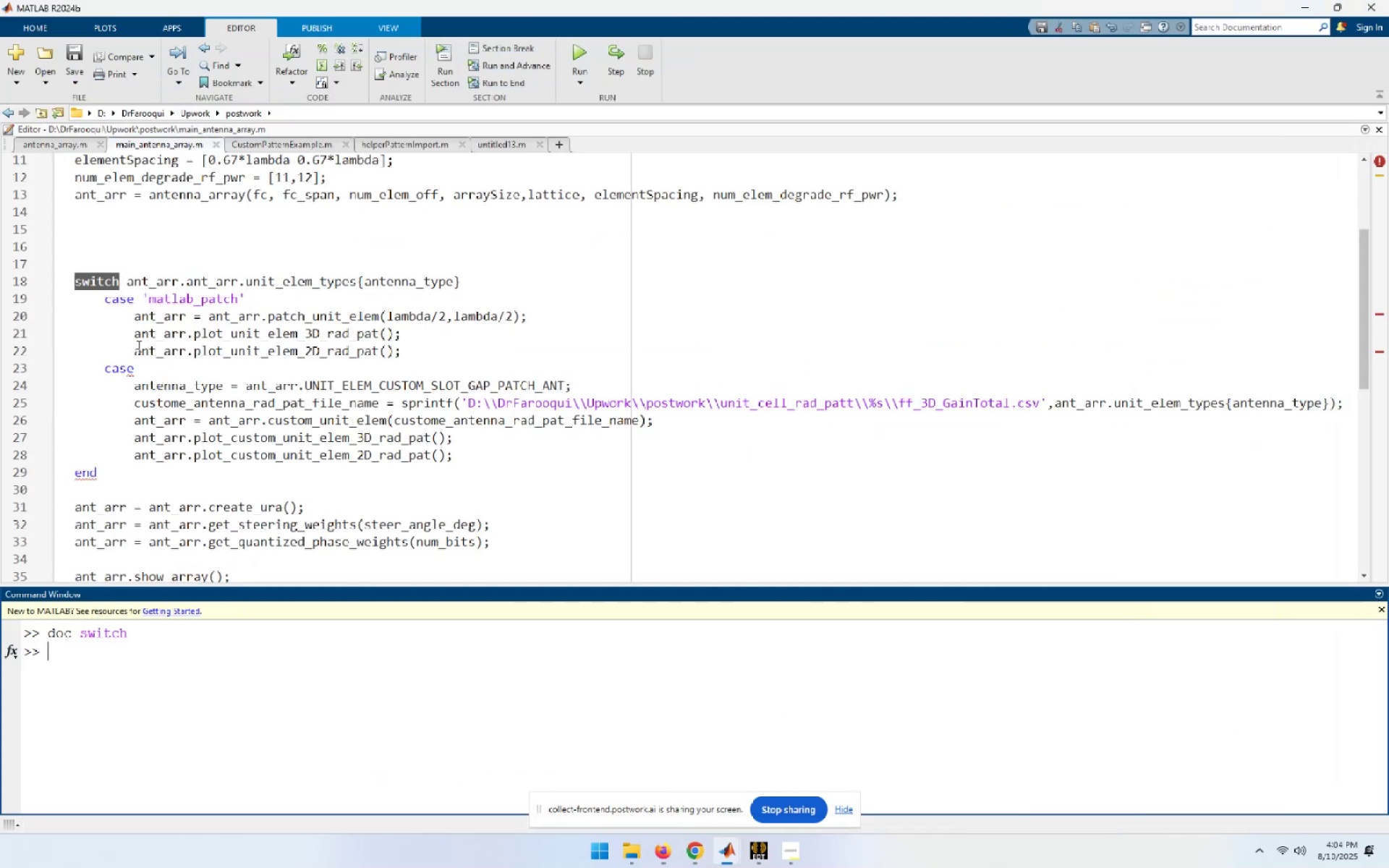 
left_click([141, 373])
 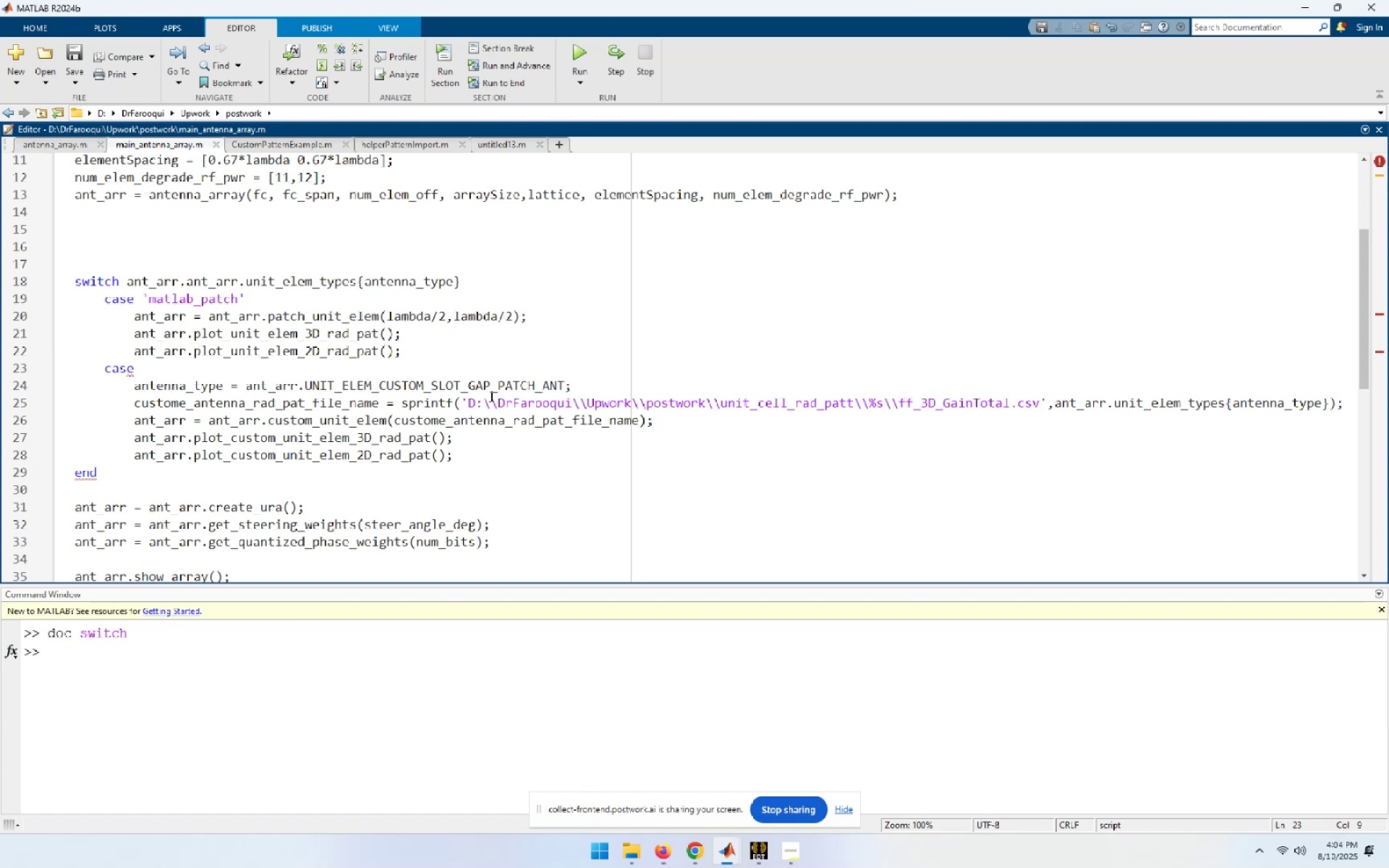 
wait(11.12)
 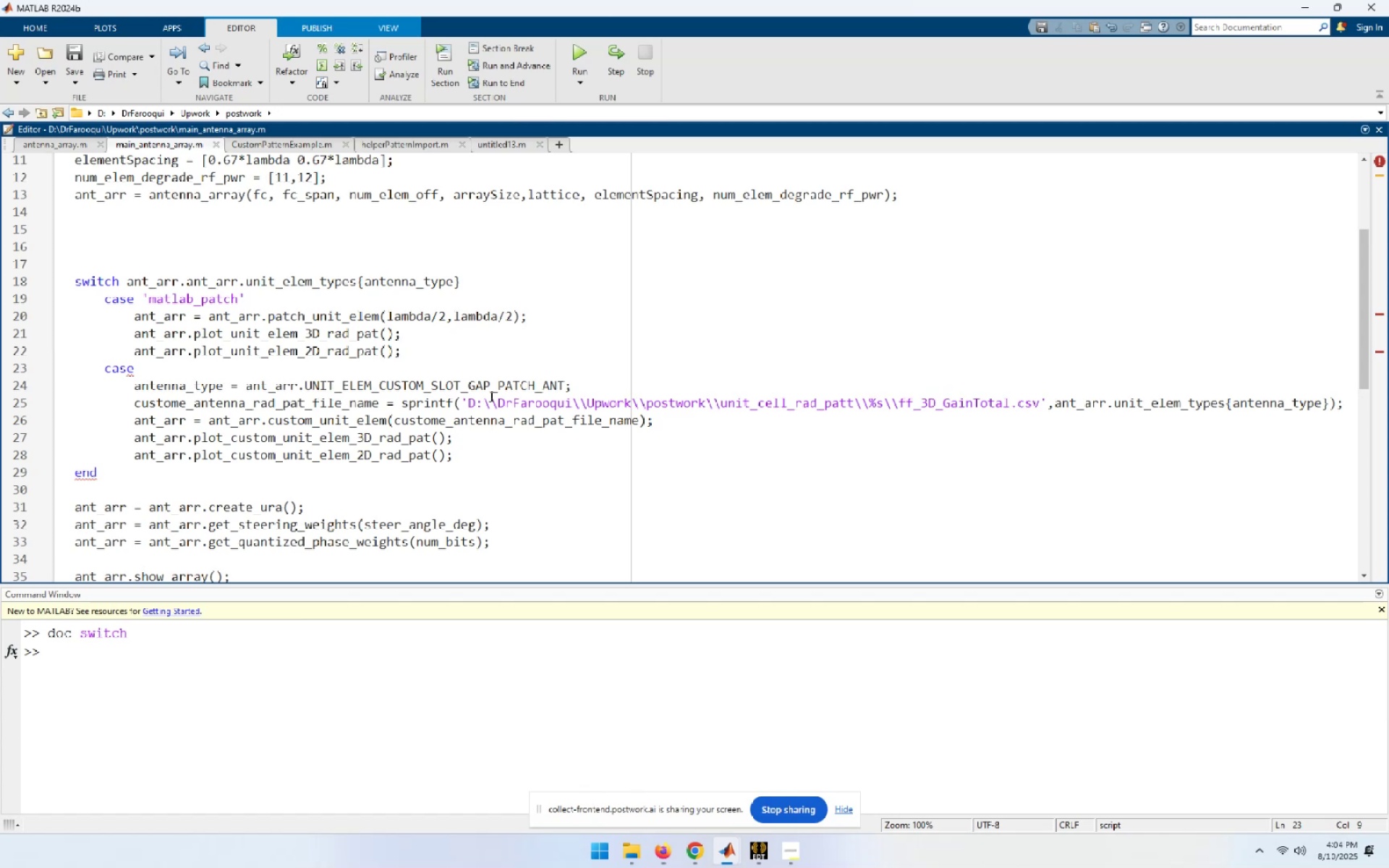 
left_click([694, 858])
 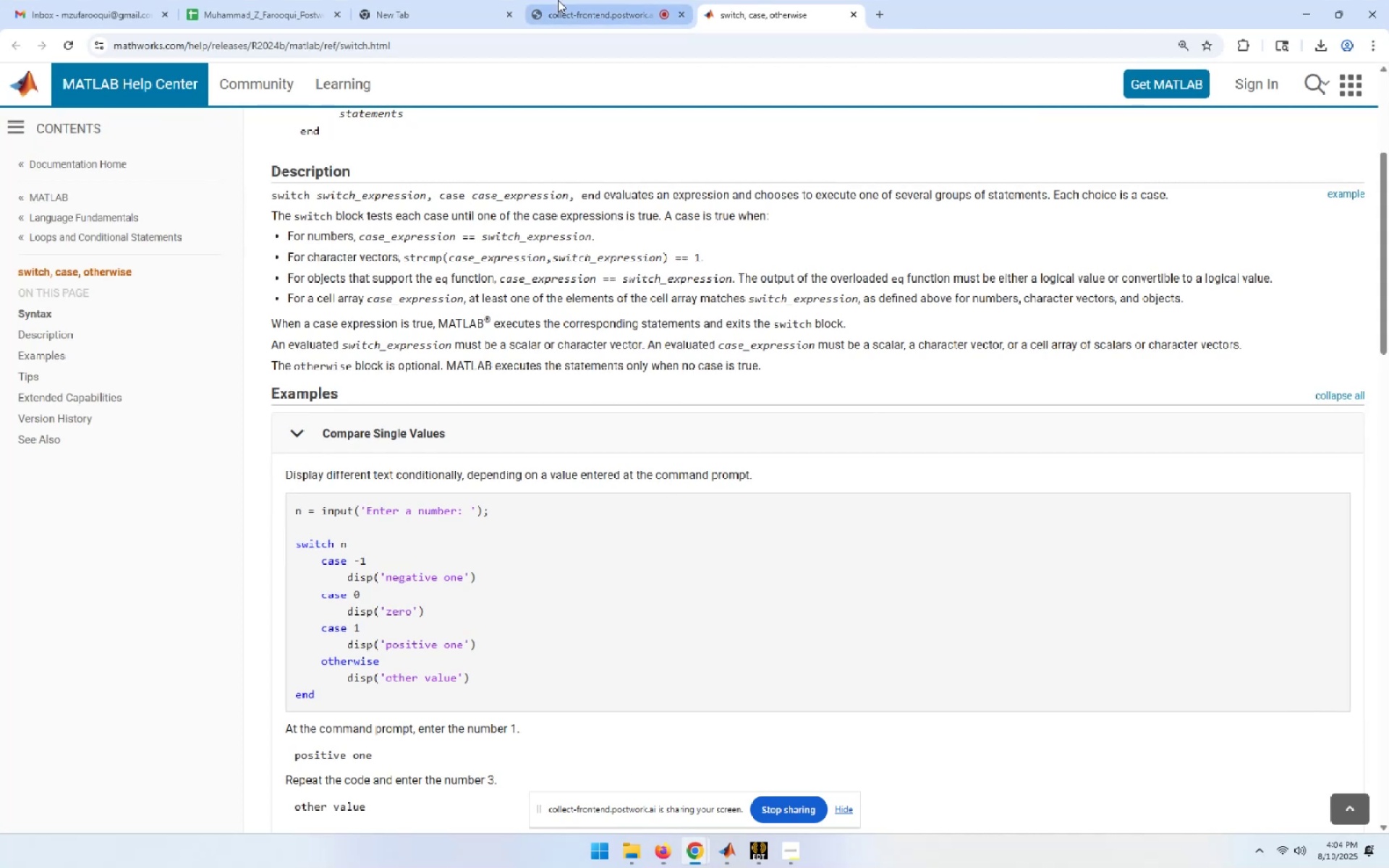 
left_click([874, 5])
 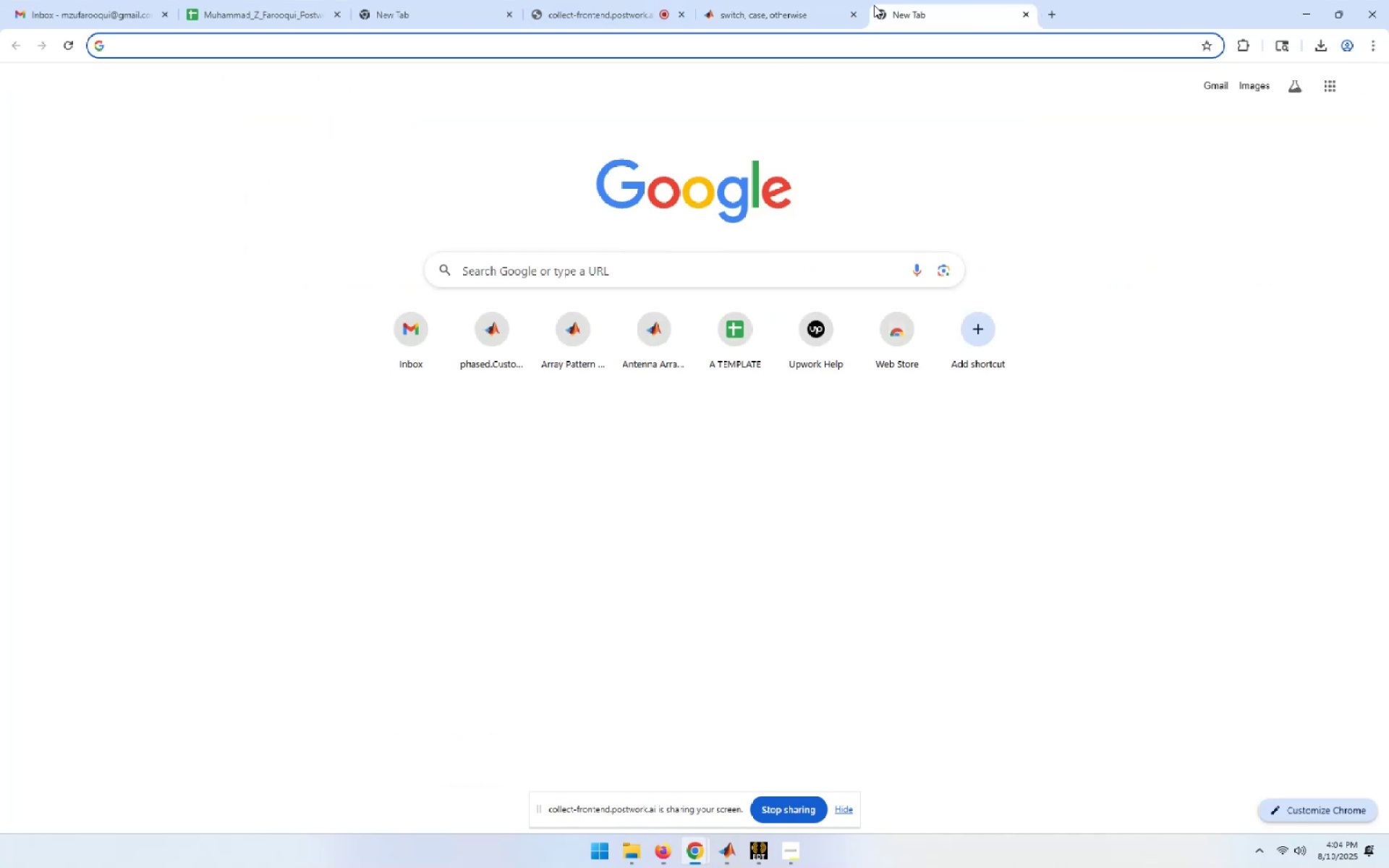 
type(per)
 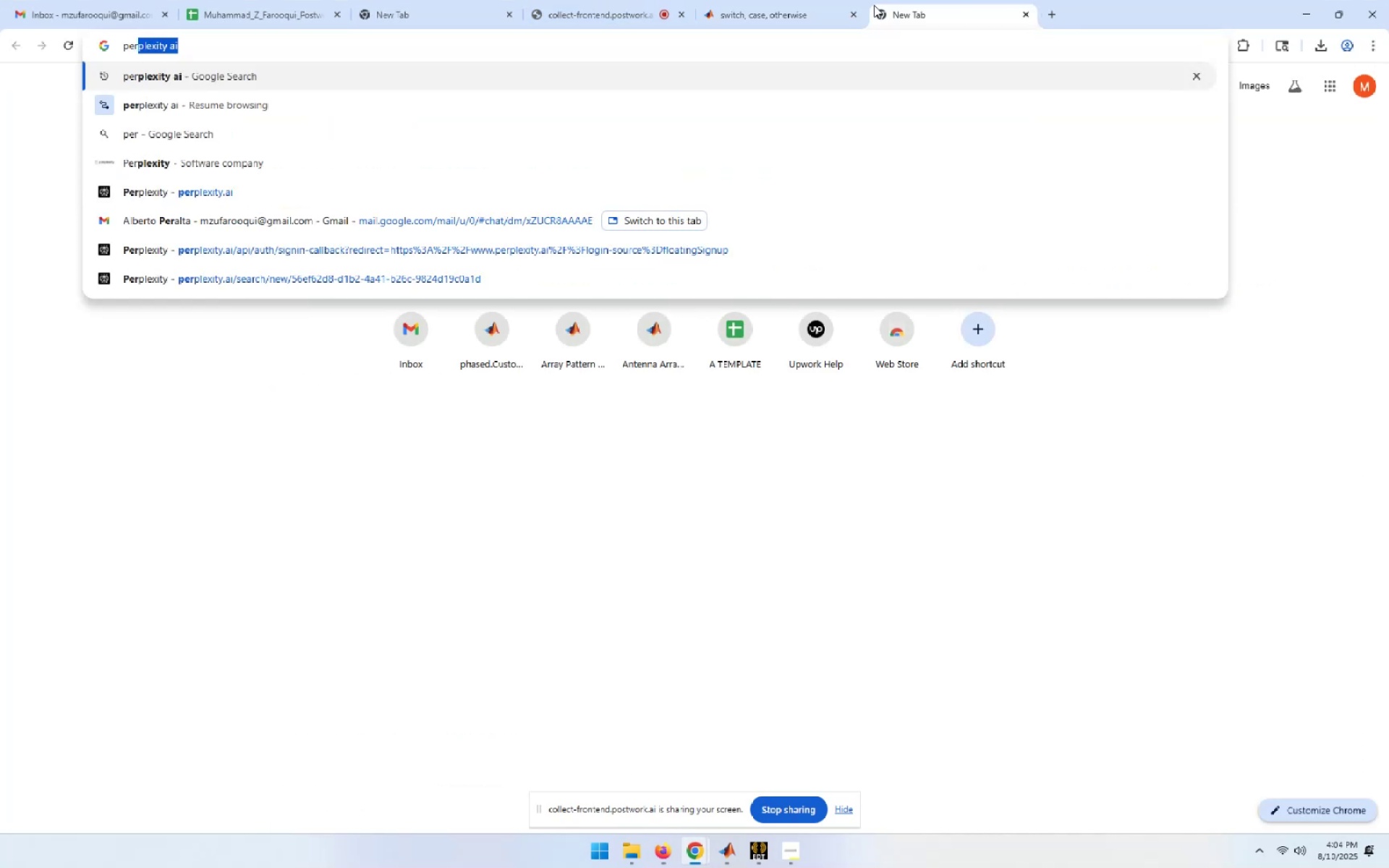 
key(Enter)
 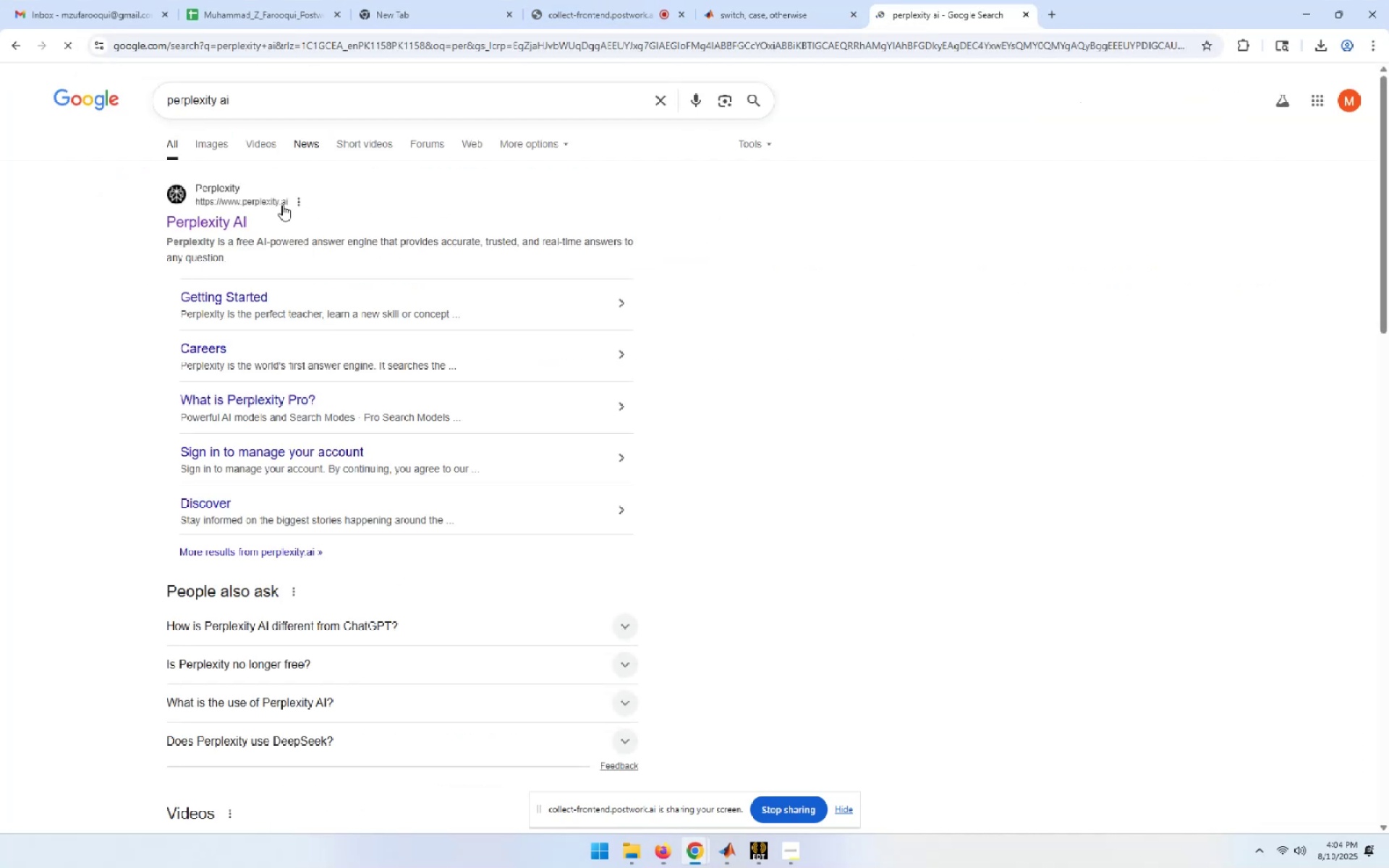 
left_click([211, 217])
 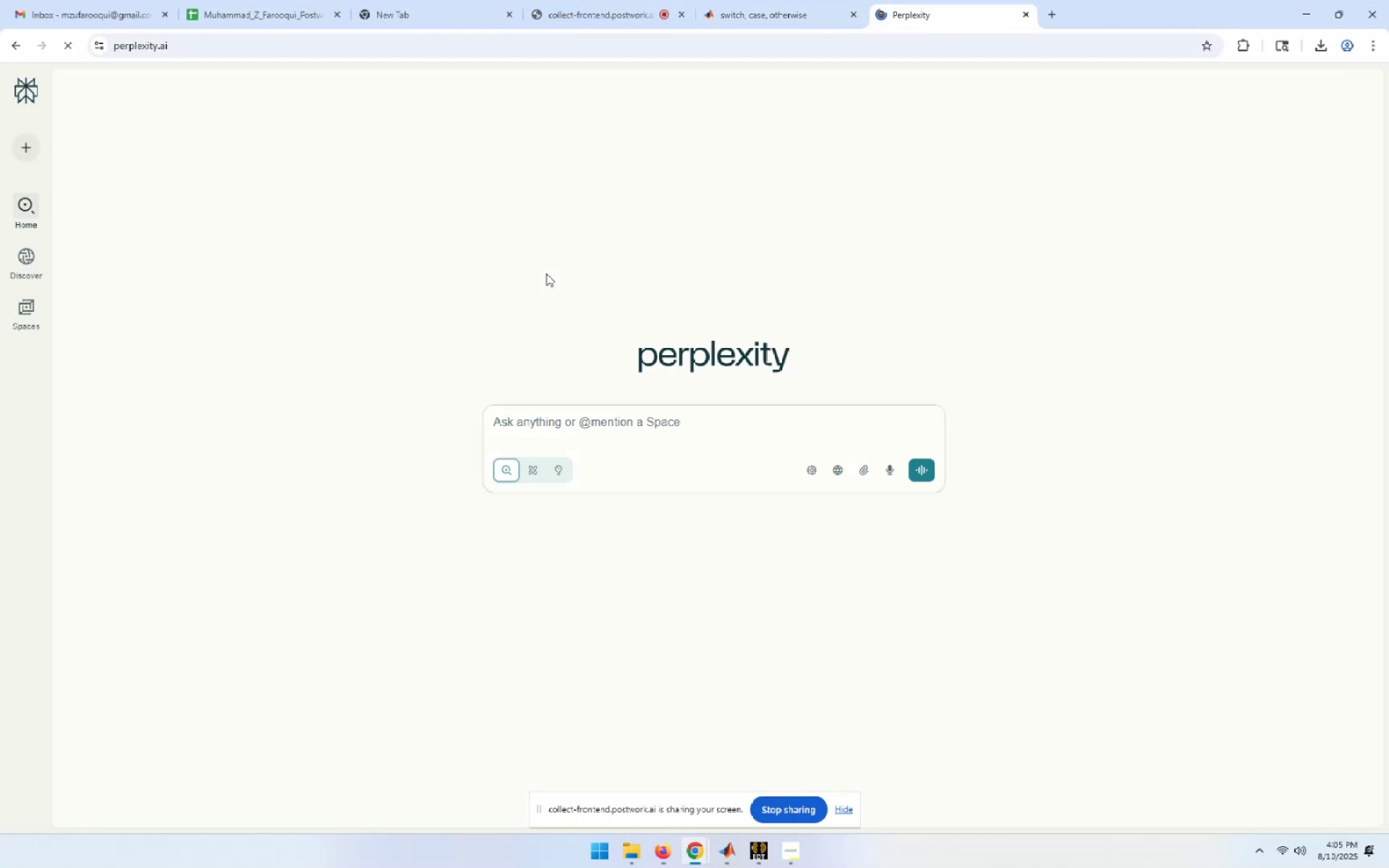 
left_click([578, 425])
 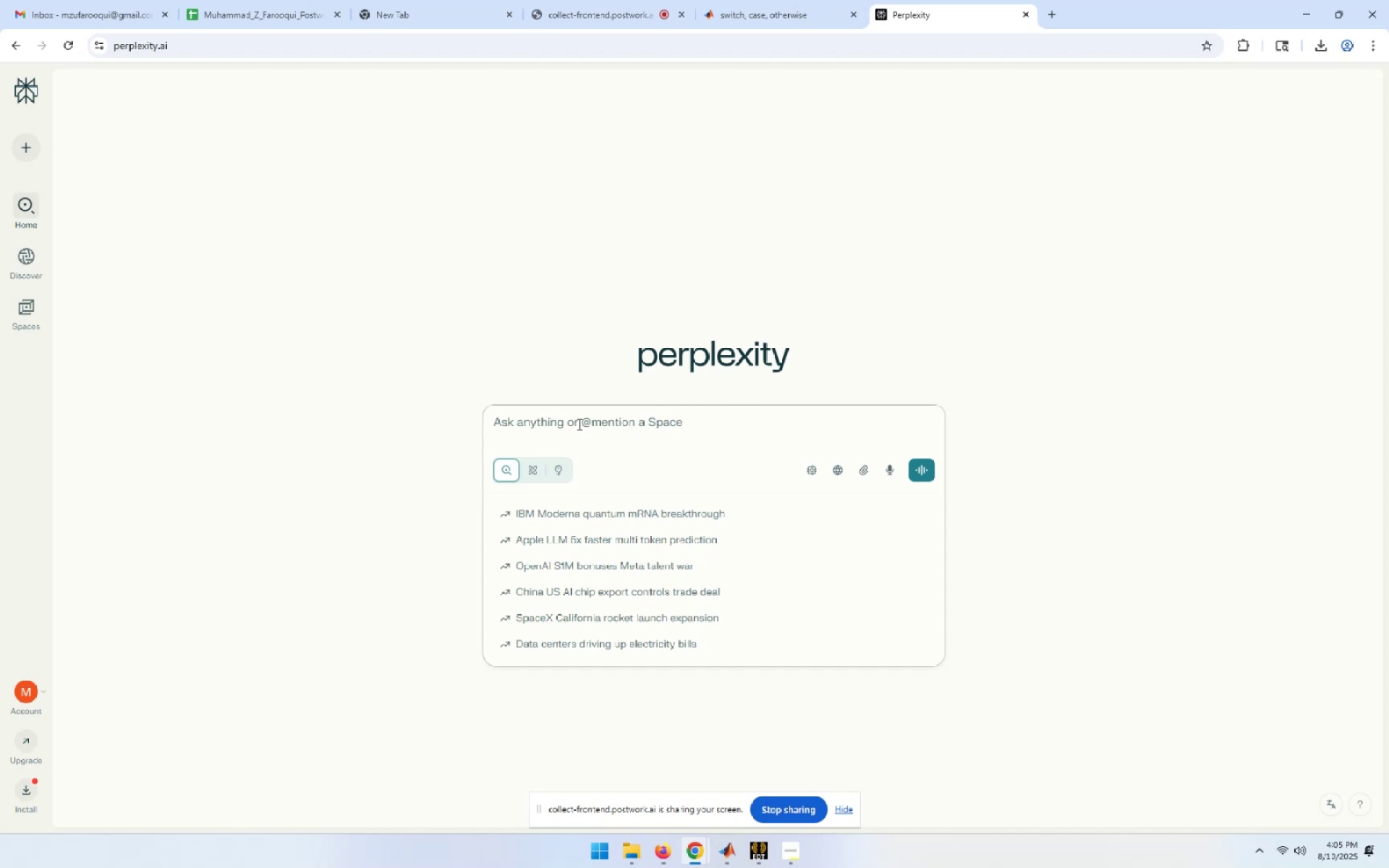 
type(in matlab use swith)
key(Backspace)
type(ch case with multiple option with our)
key(Backspace)
key(Backspace)
type(r. it is possible?)
 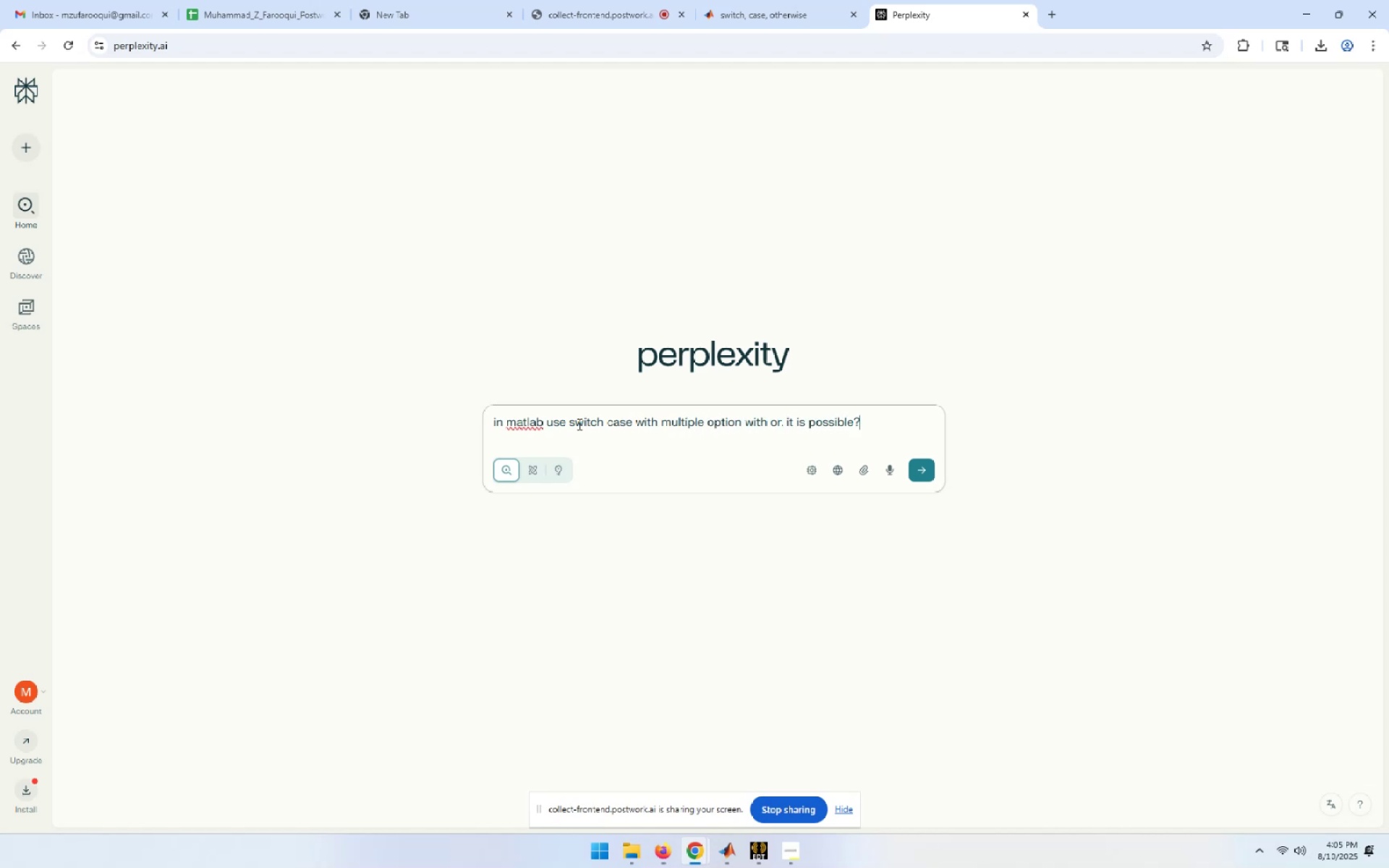 
key(Enter)
 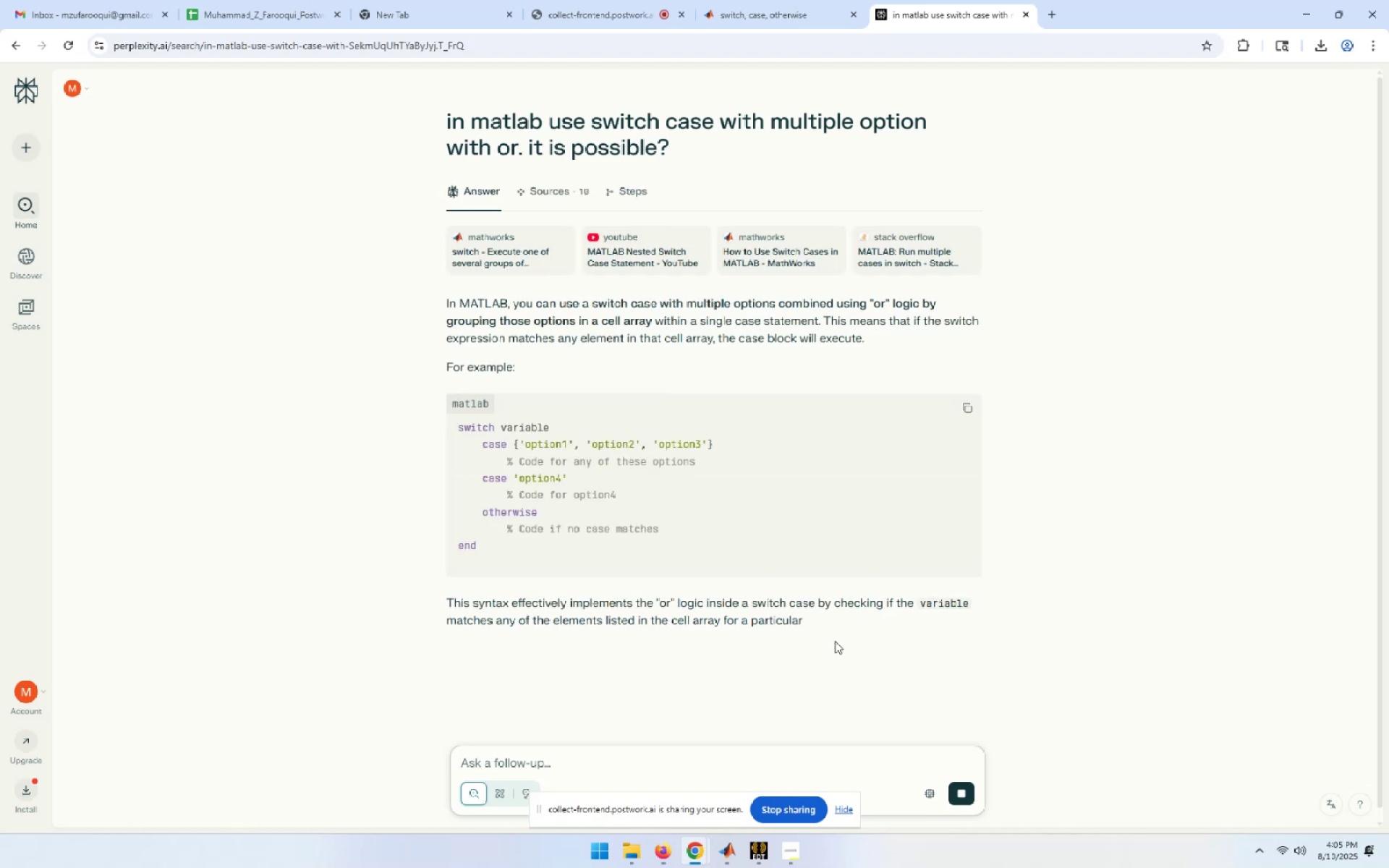 
wait(7.07)
 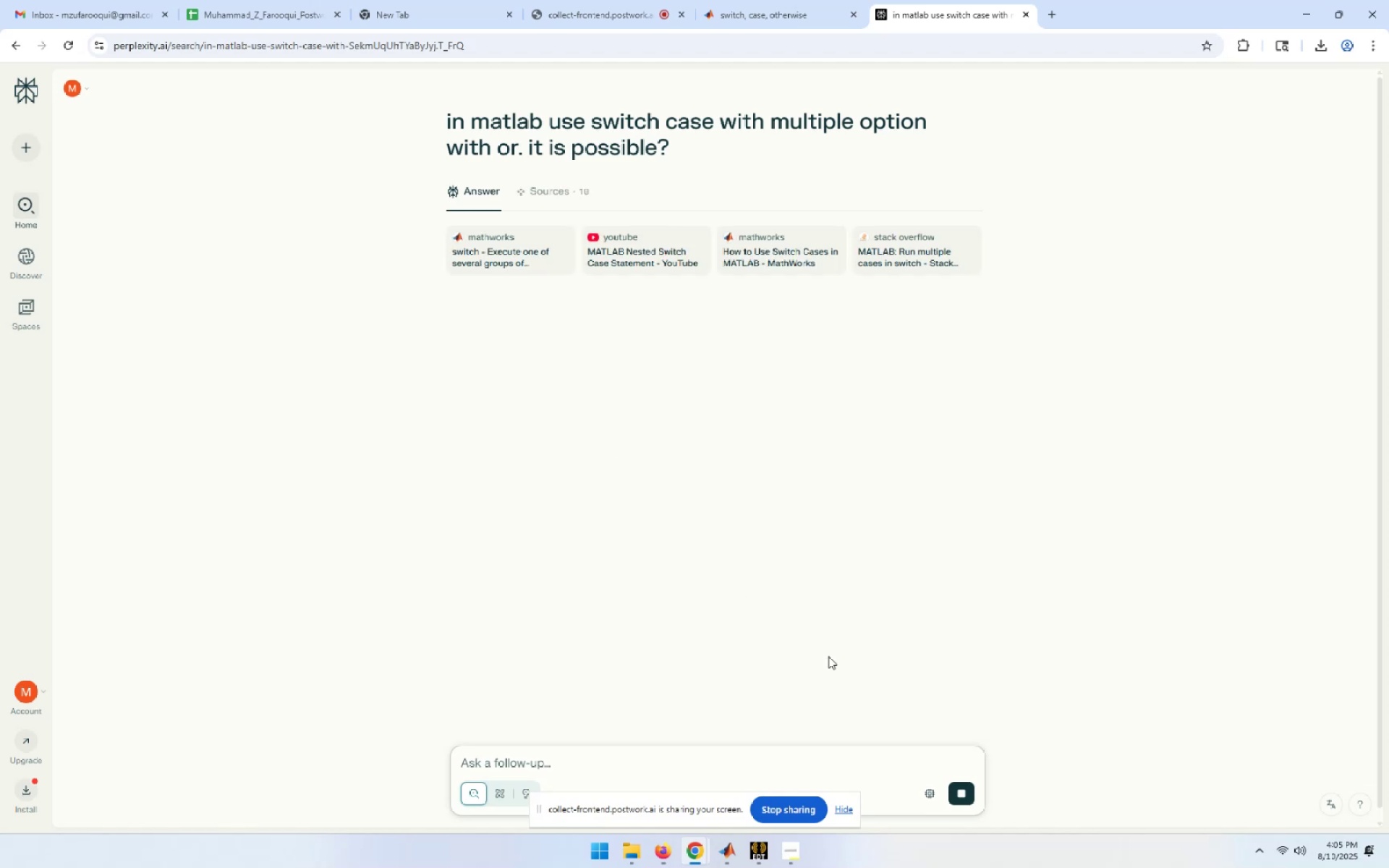 
left_click_drag(start_coordinate=[483, 443], to_coordinate=[719, 450])
 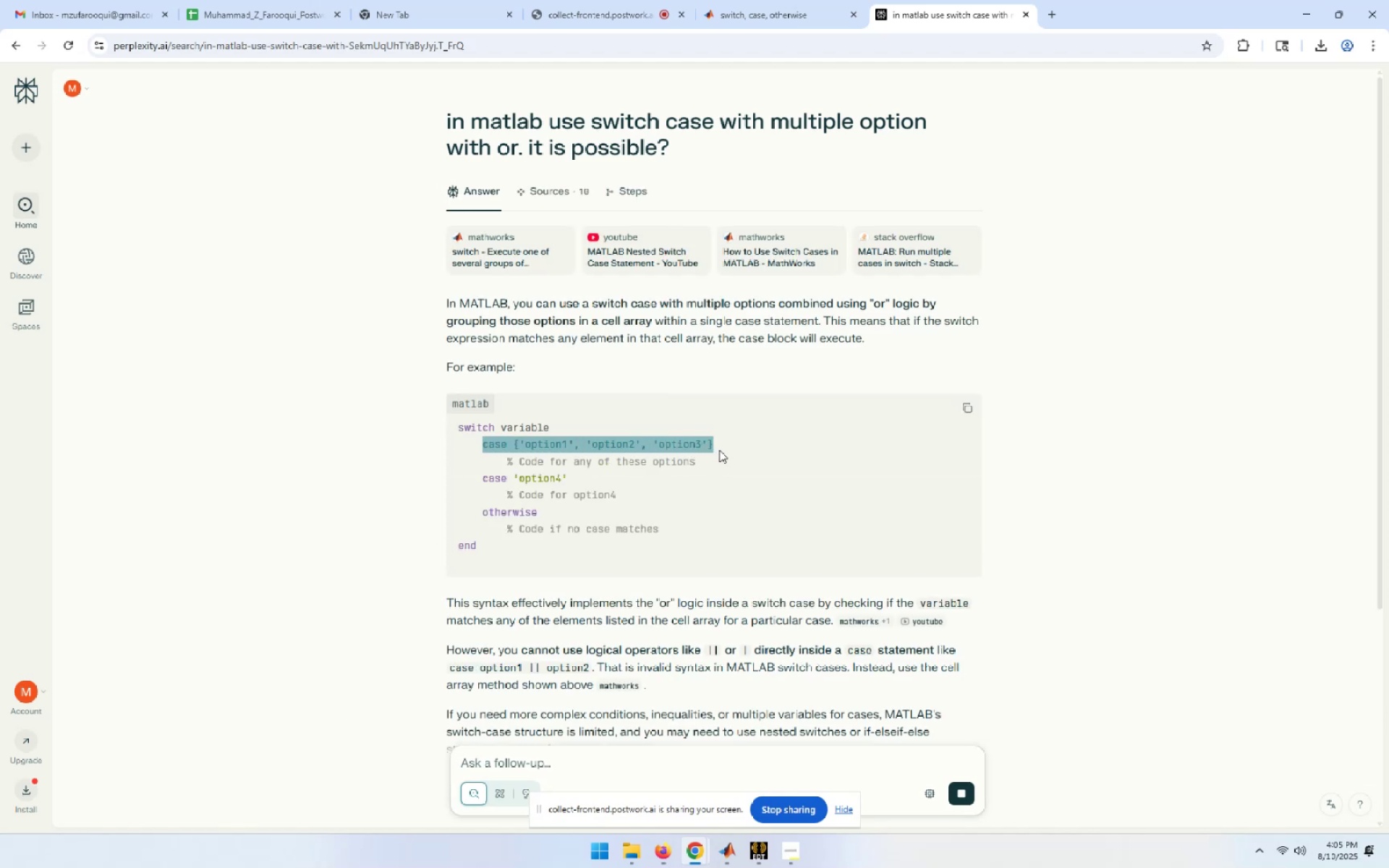 
key(Control+C)
 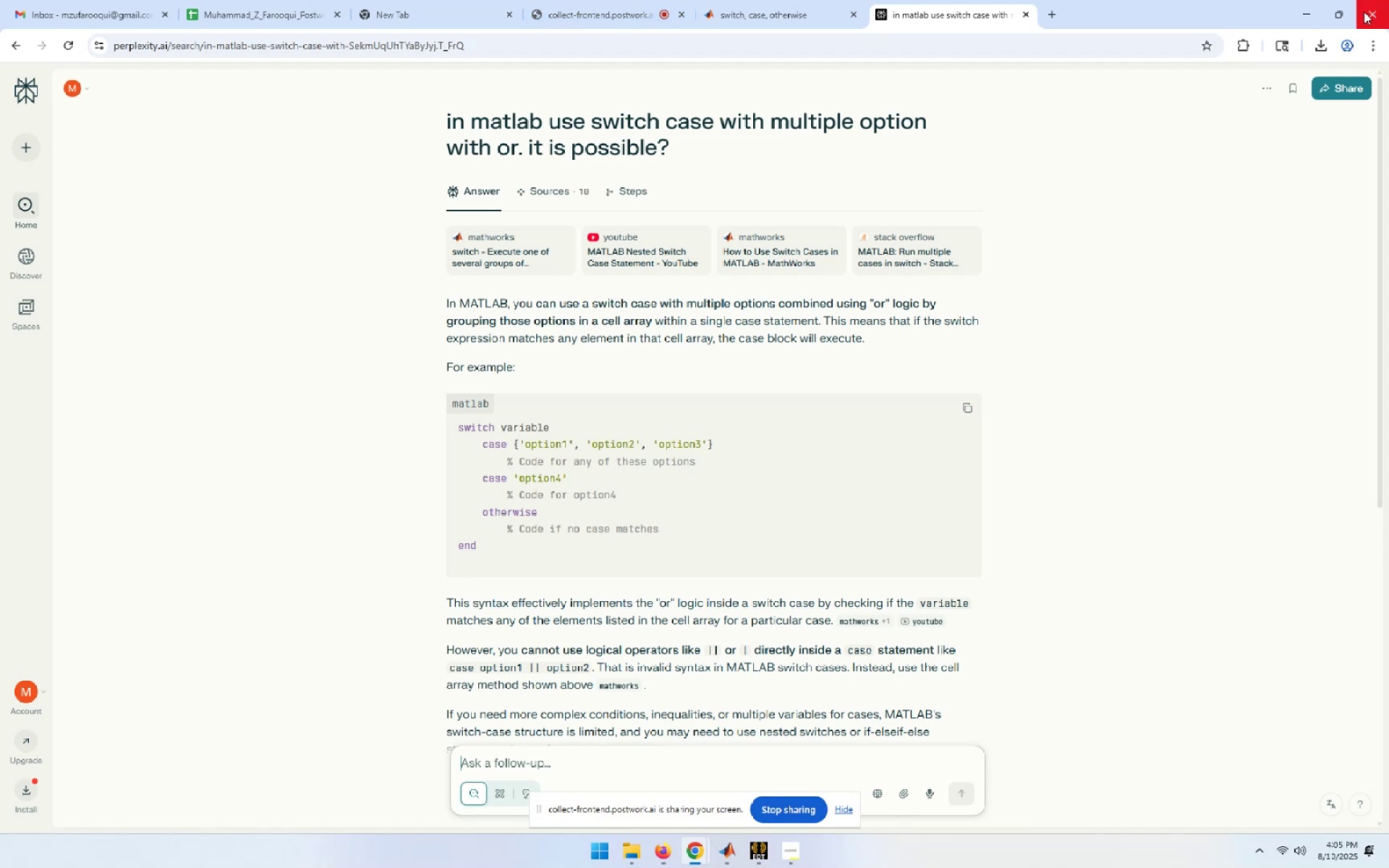 
left_click([1310, 16])
 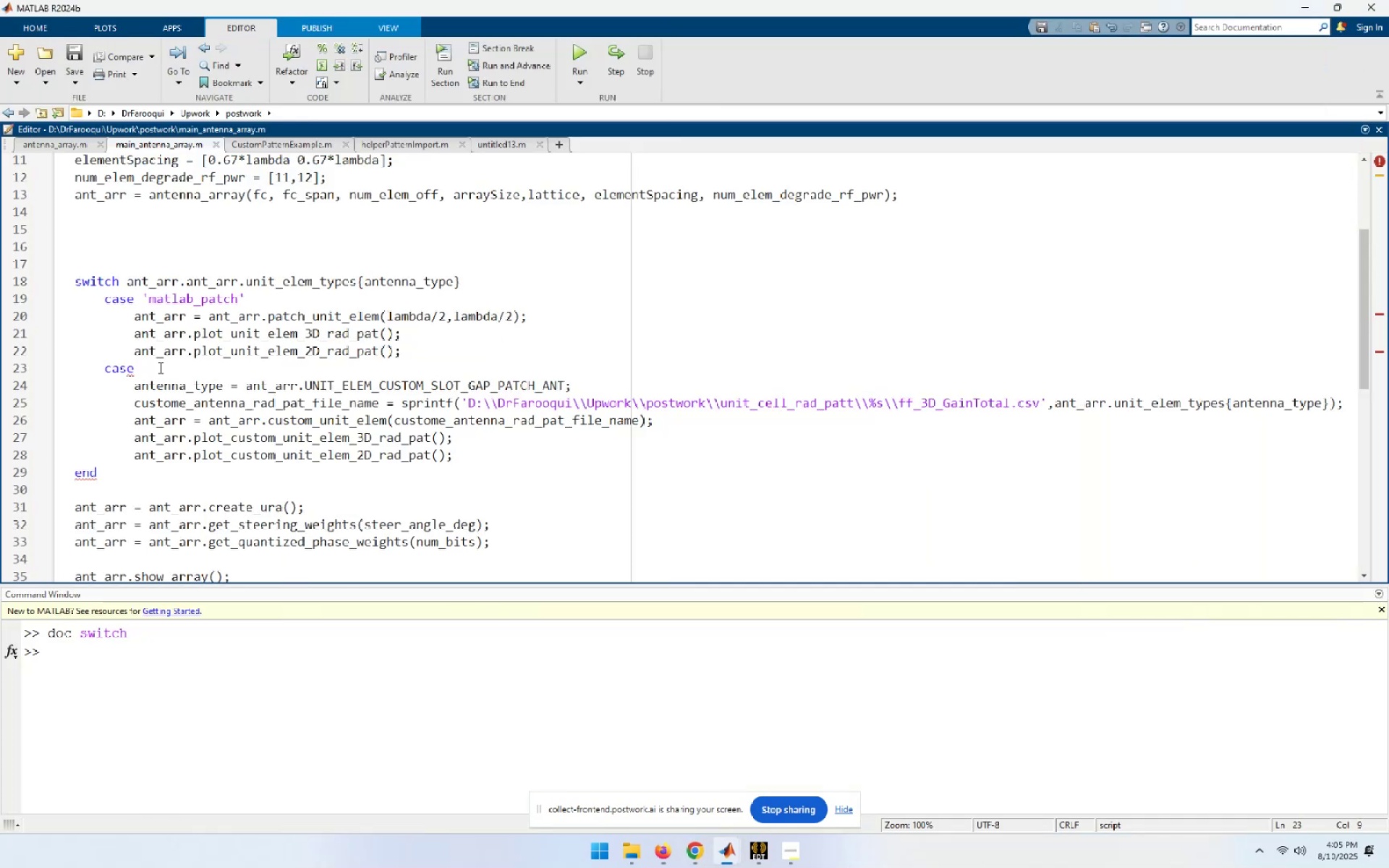 
key(Space)
 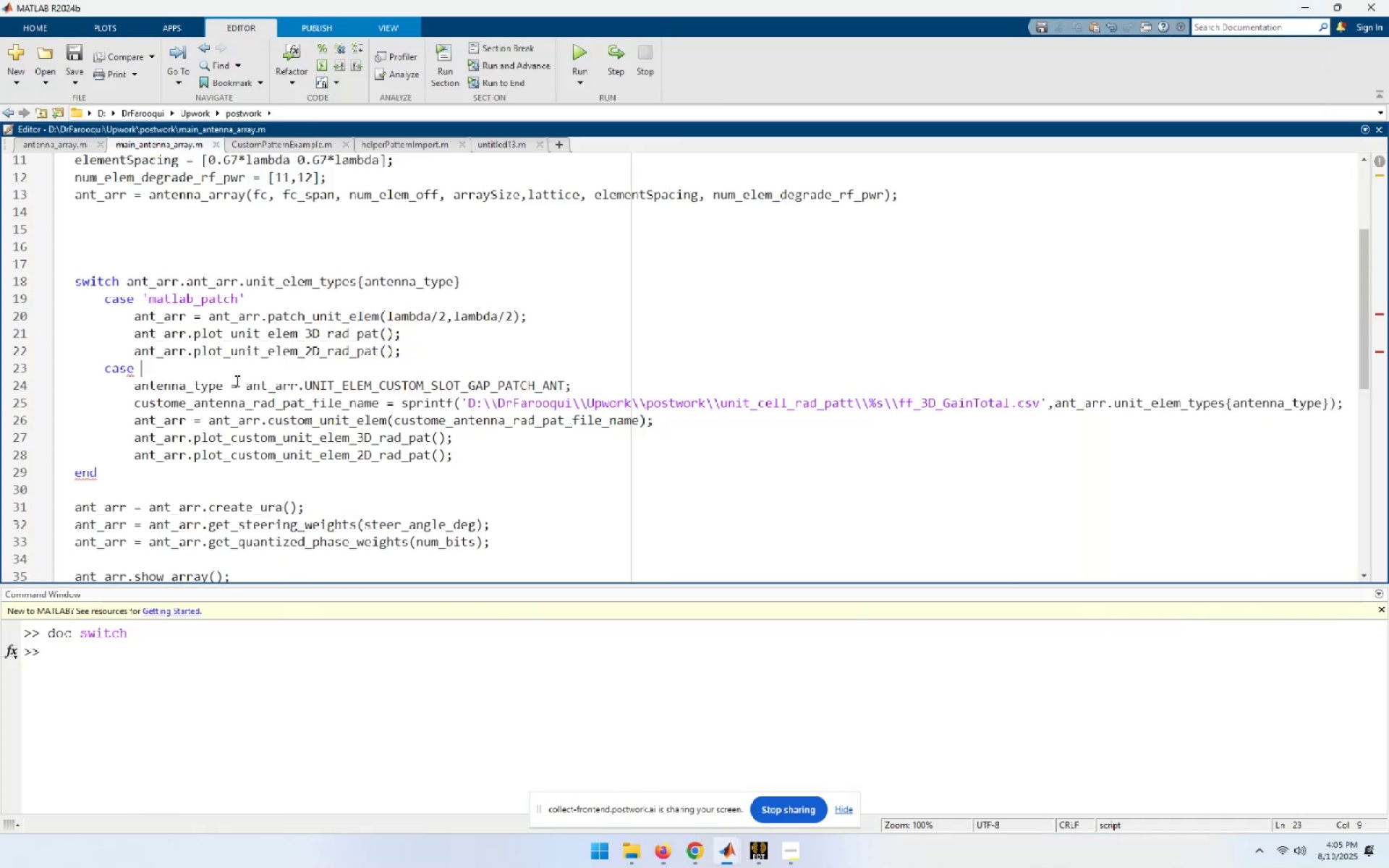 
key(Control+V)
 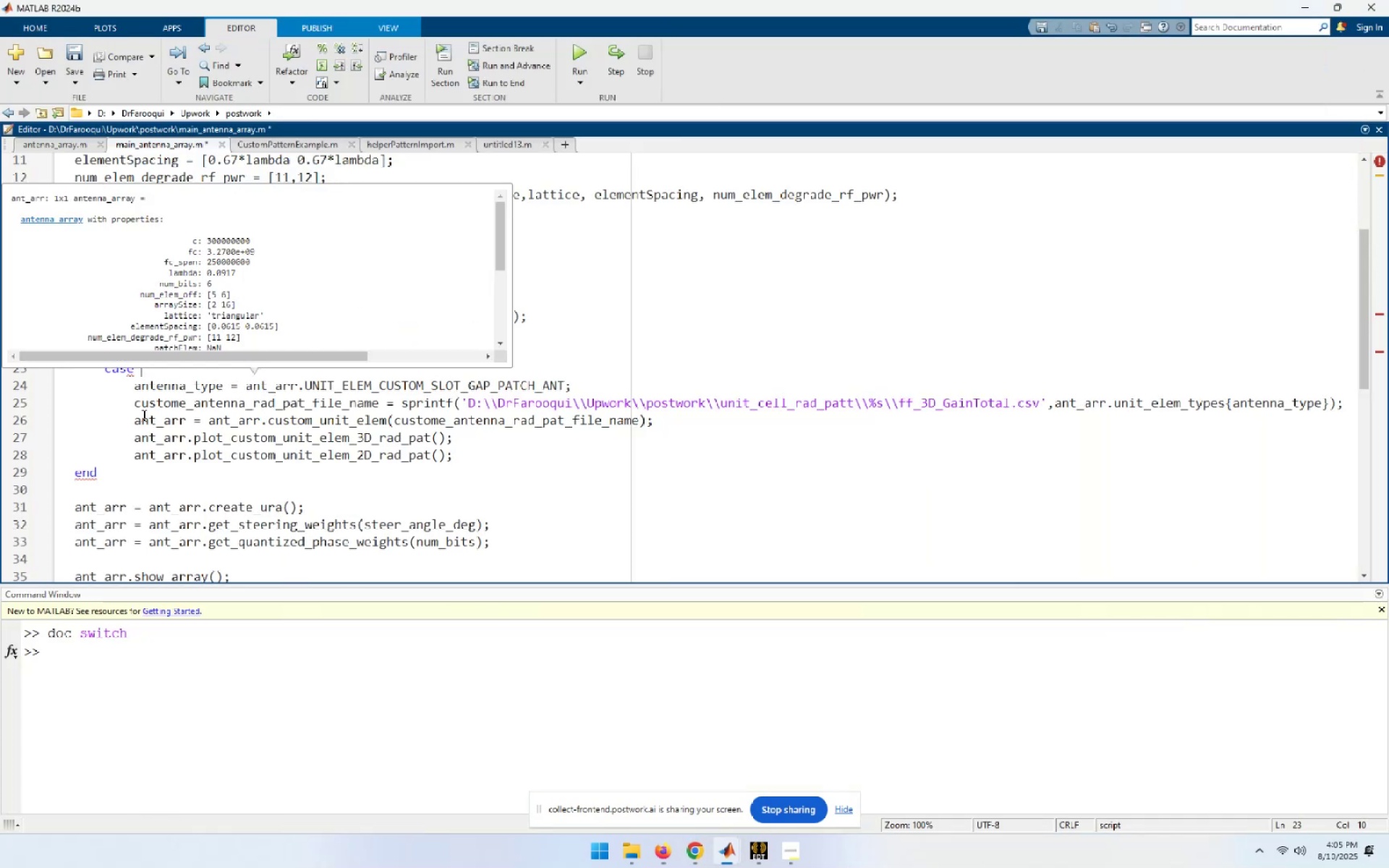 
left_click([496, 462])
 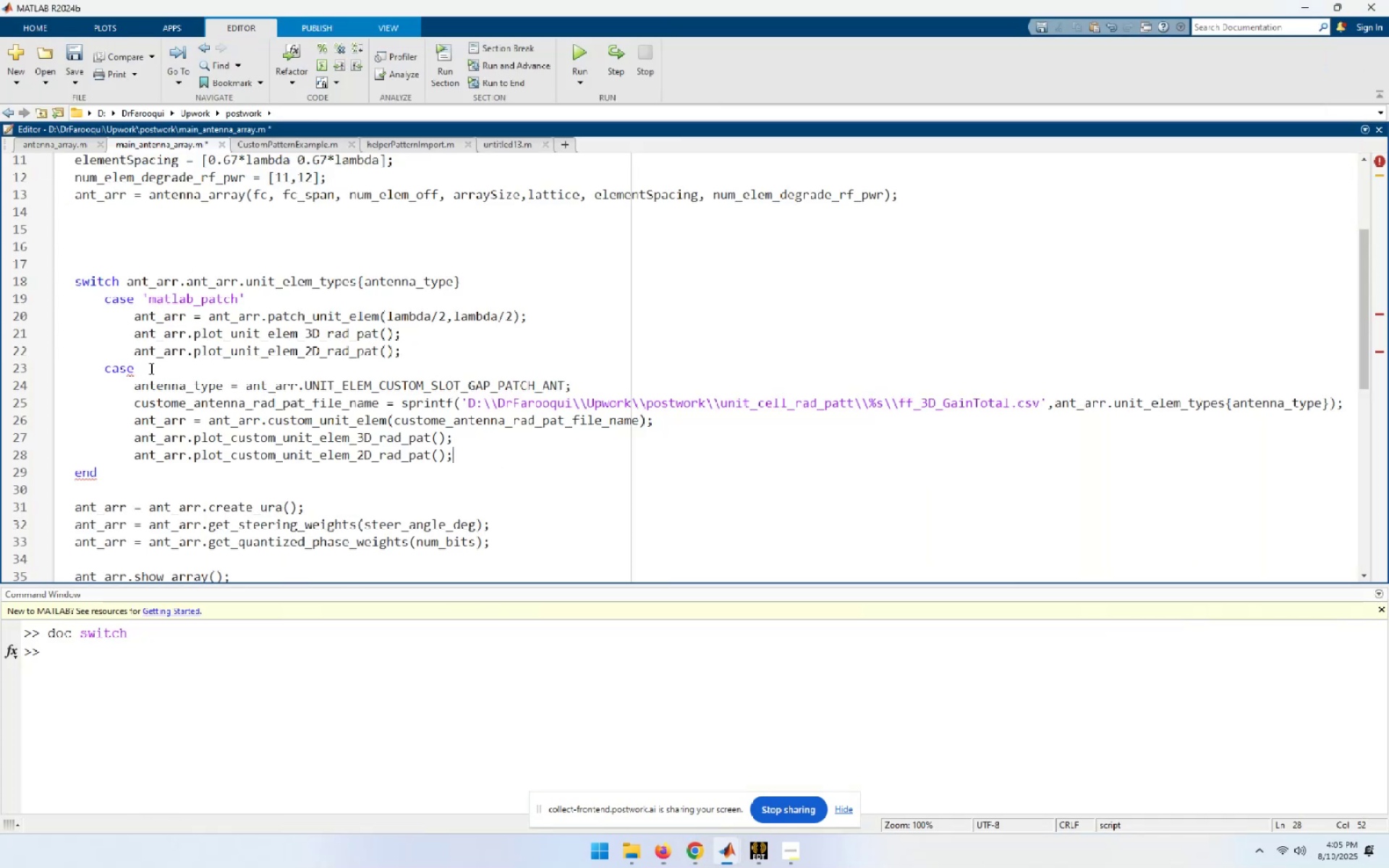 
left_click([149, 376])
 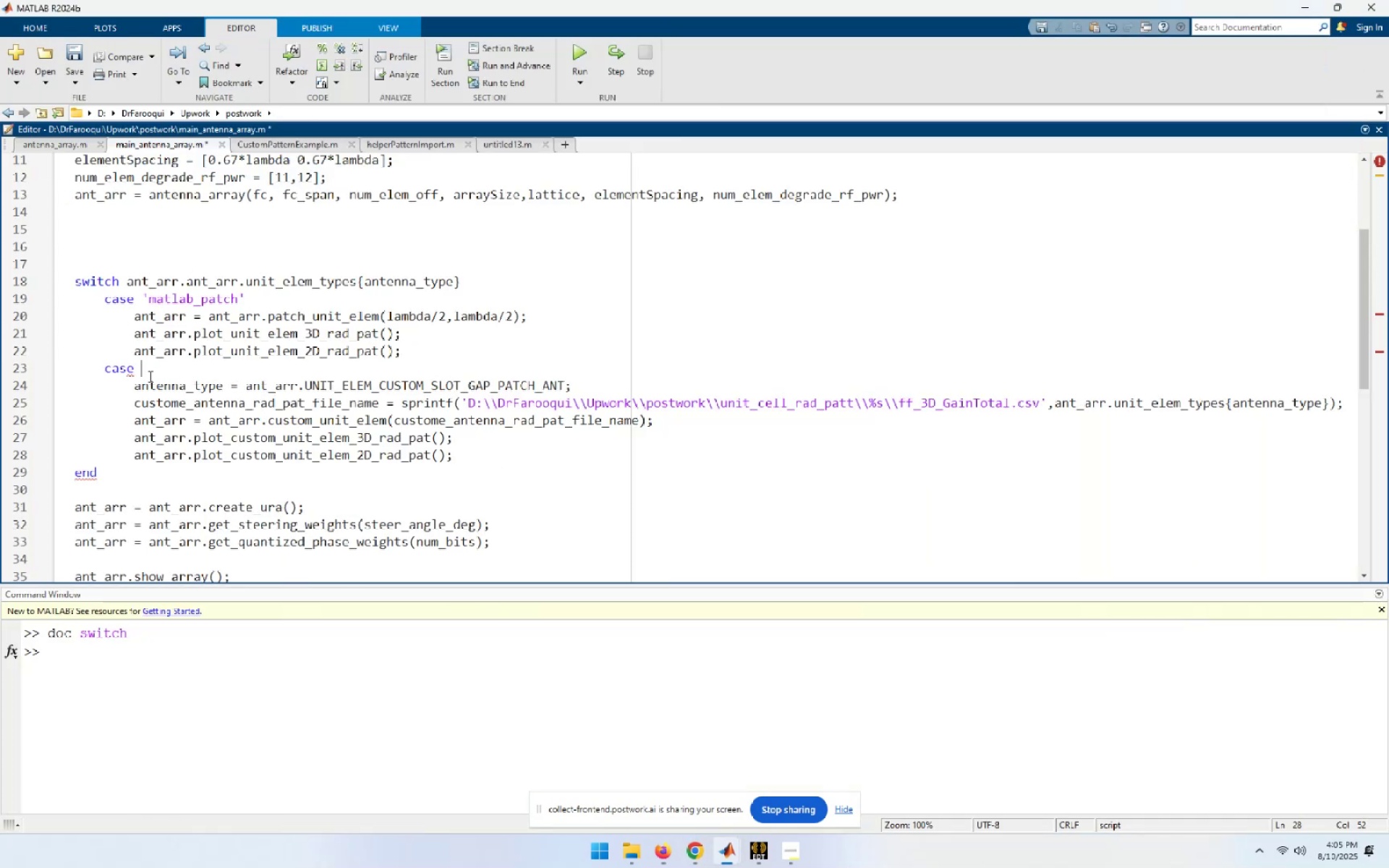 
key(Control+V)
 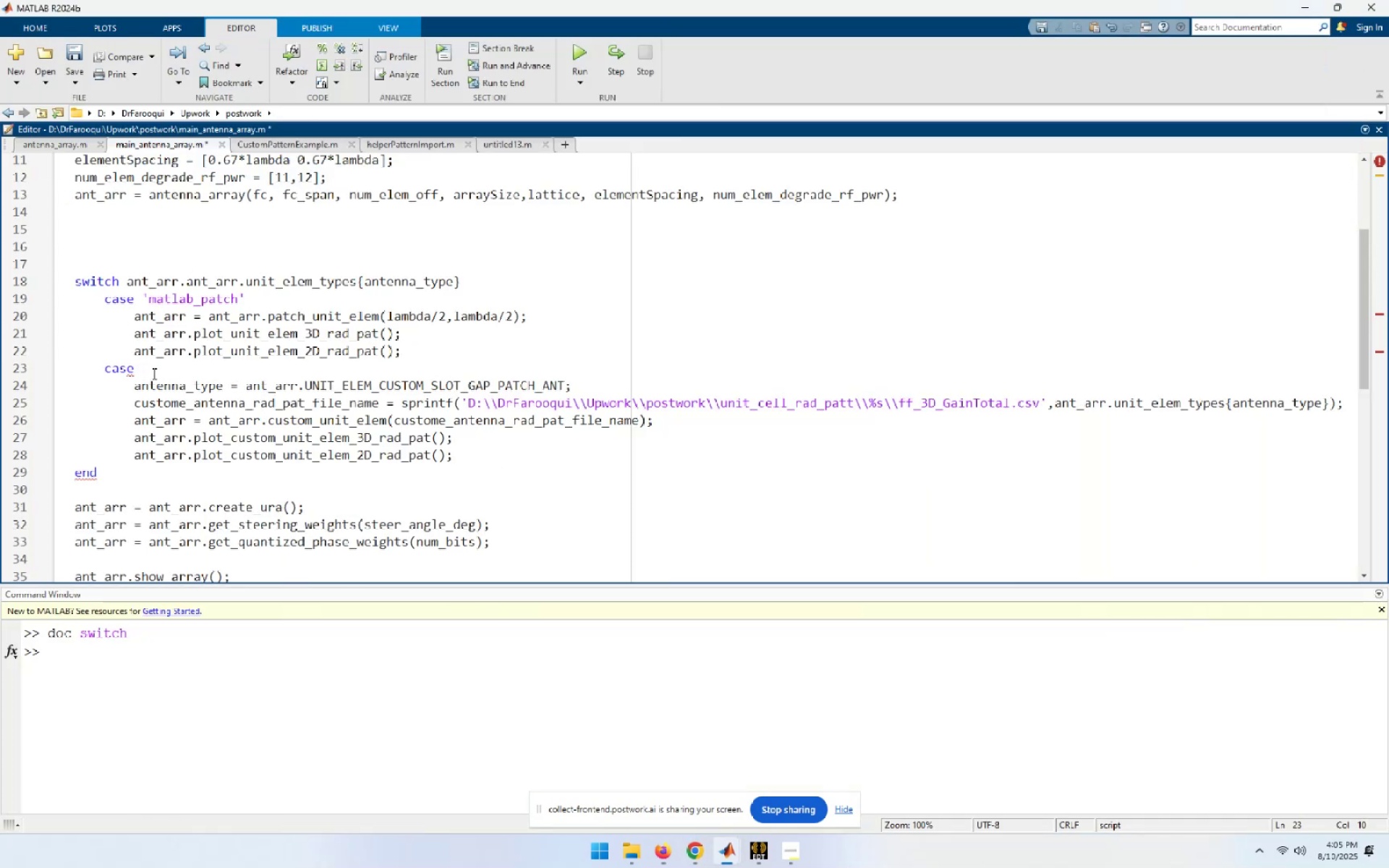 
key(Control+V)
 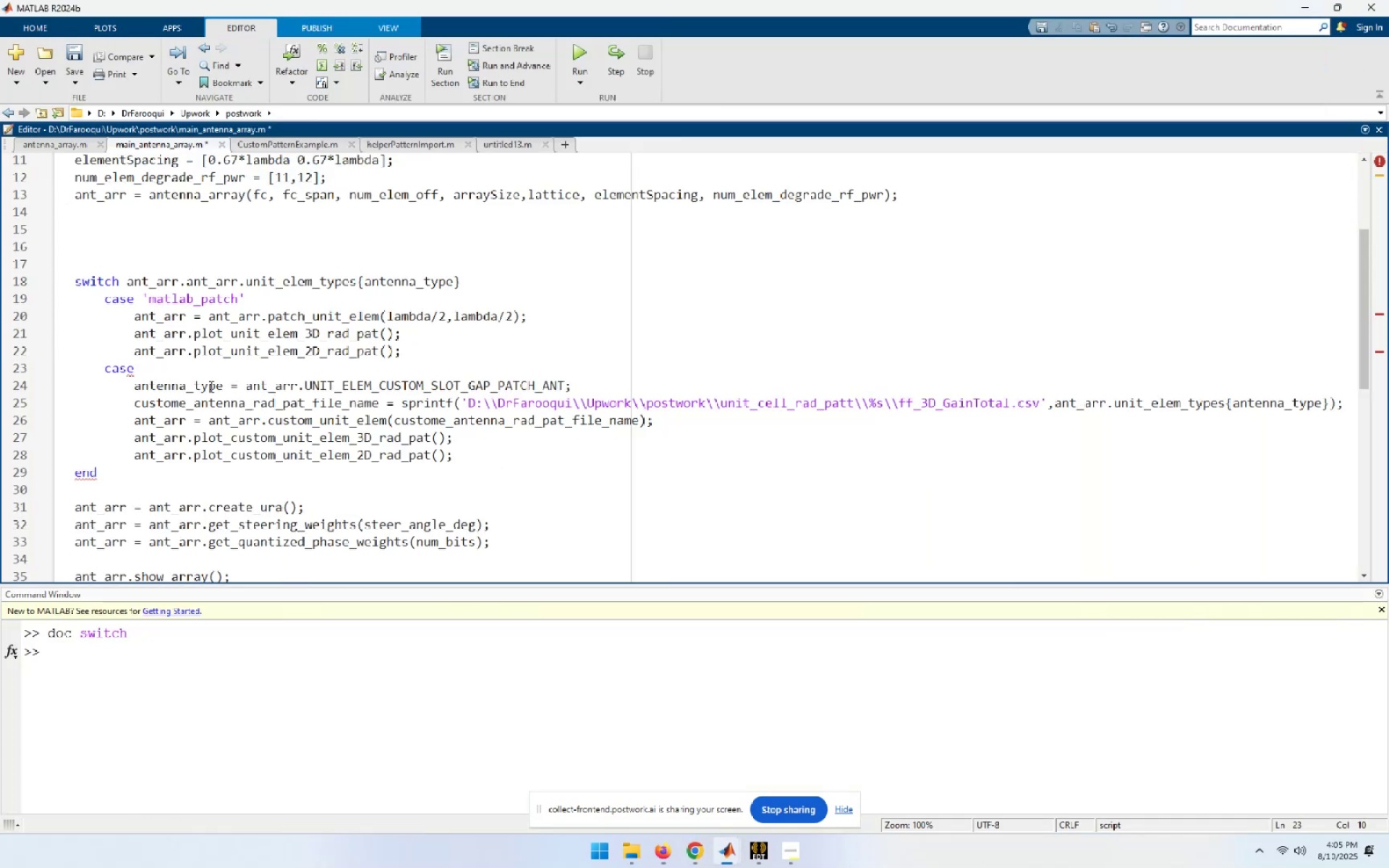 
key(Alt+AltLeft)
 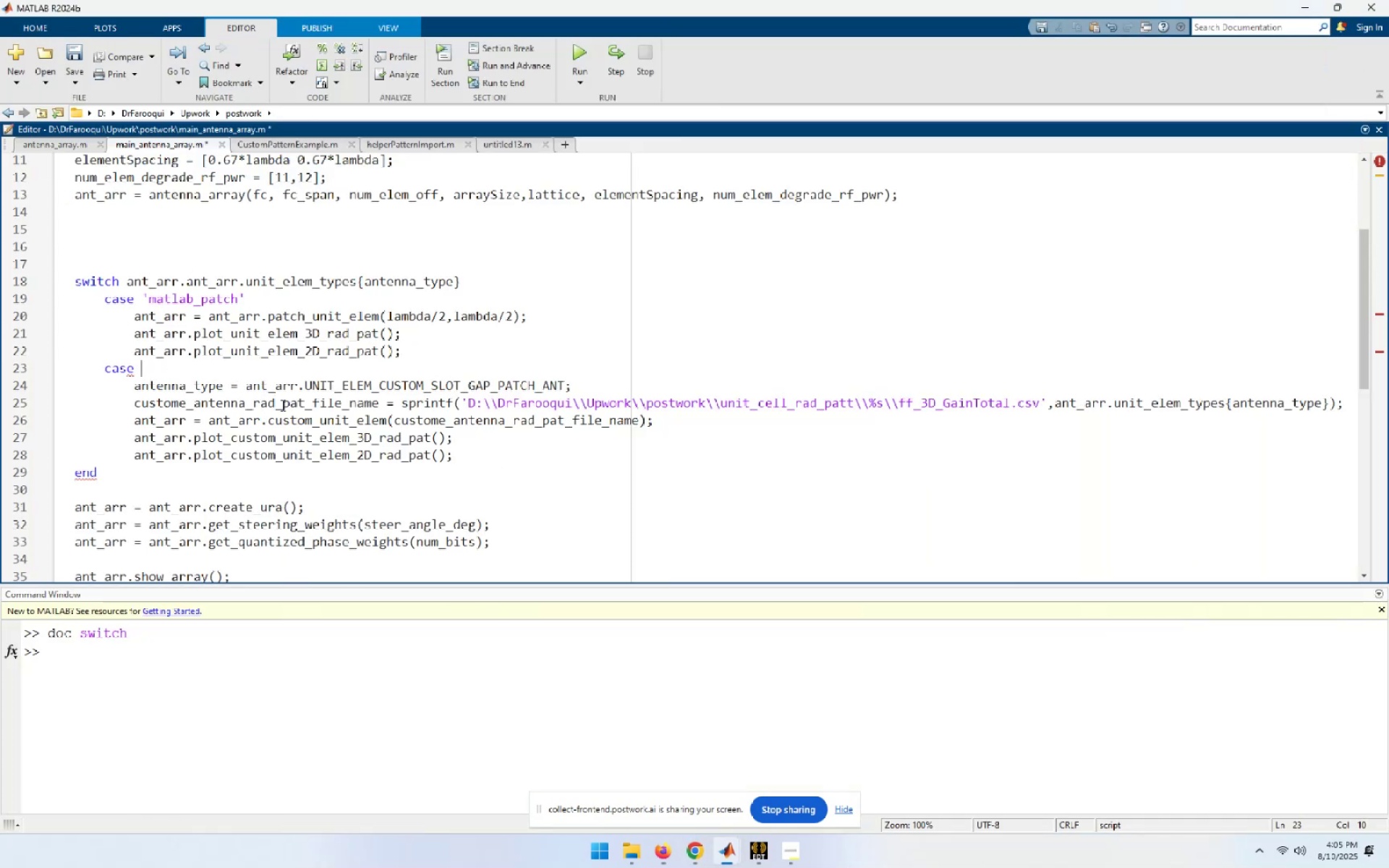 
key(Alt+Tab)
 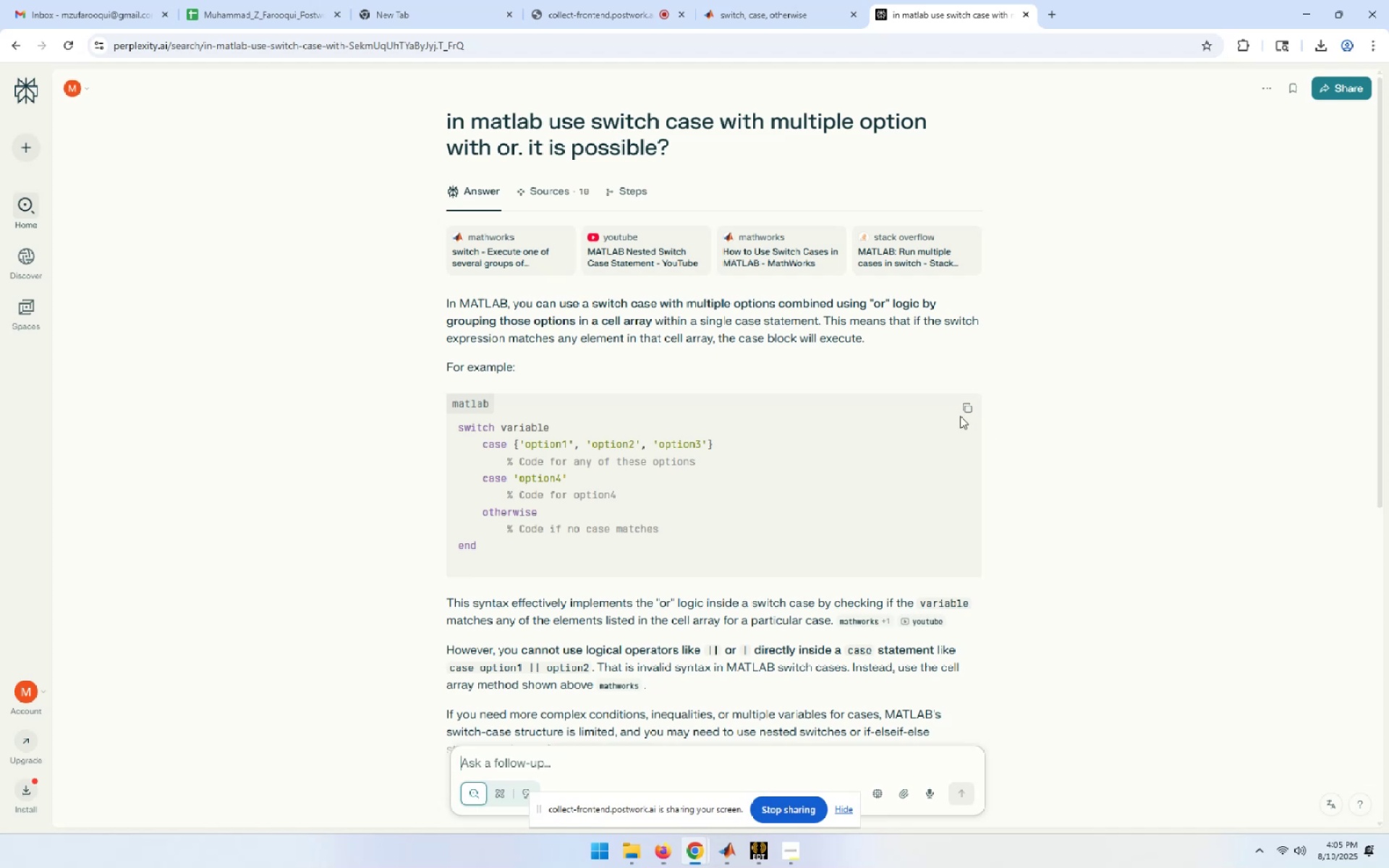 
left_click_drag(start_coordinate=[719, 443], to_coordinate=[484, 451])
 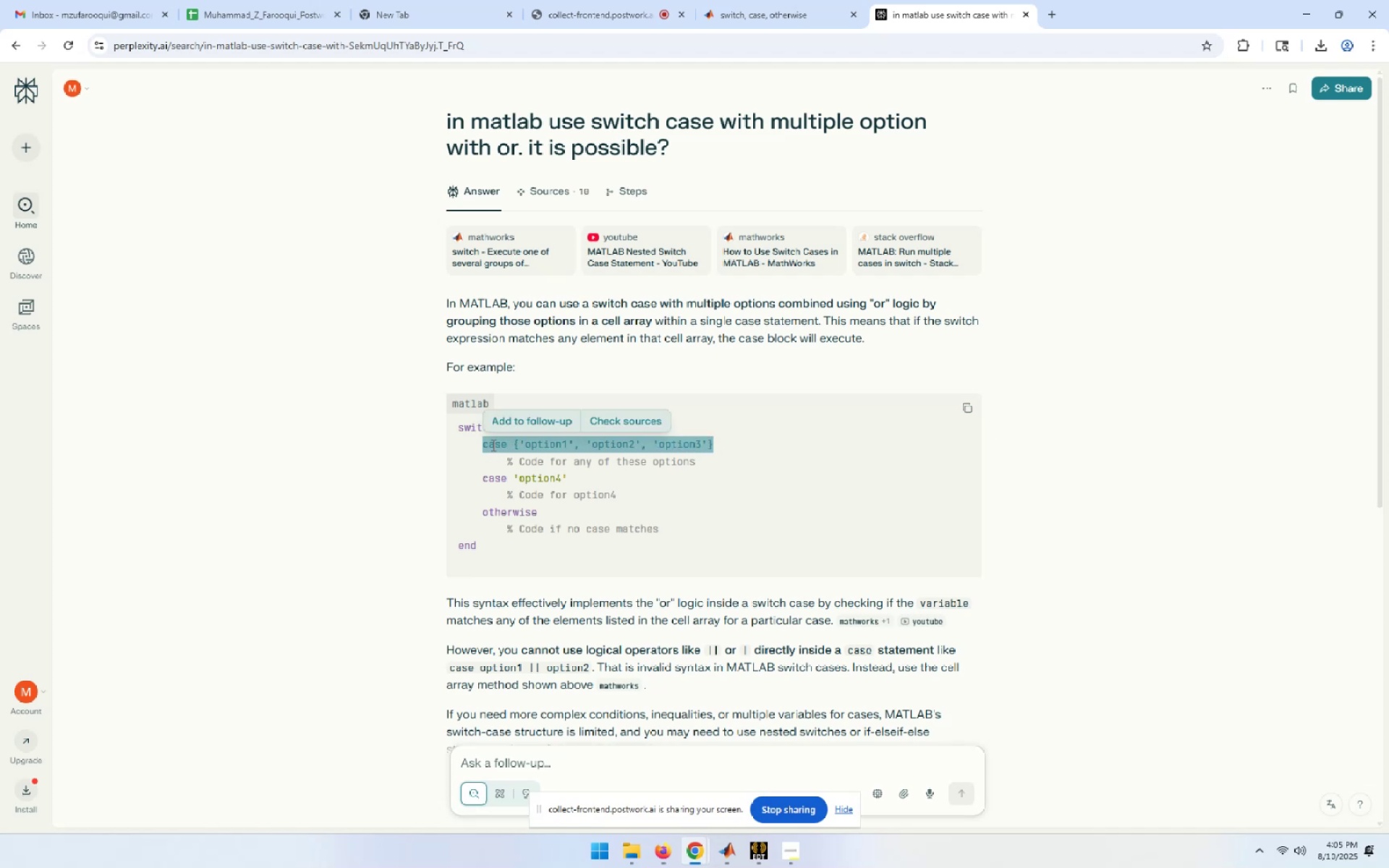 
right_click([492, 445])
 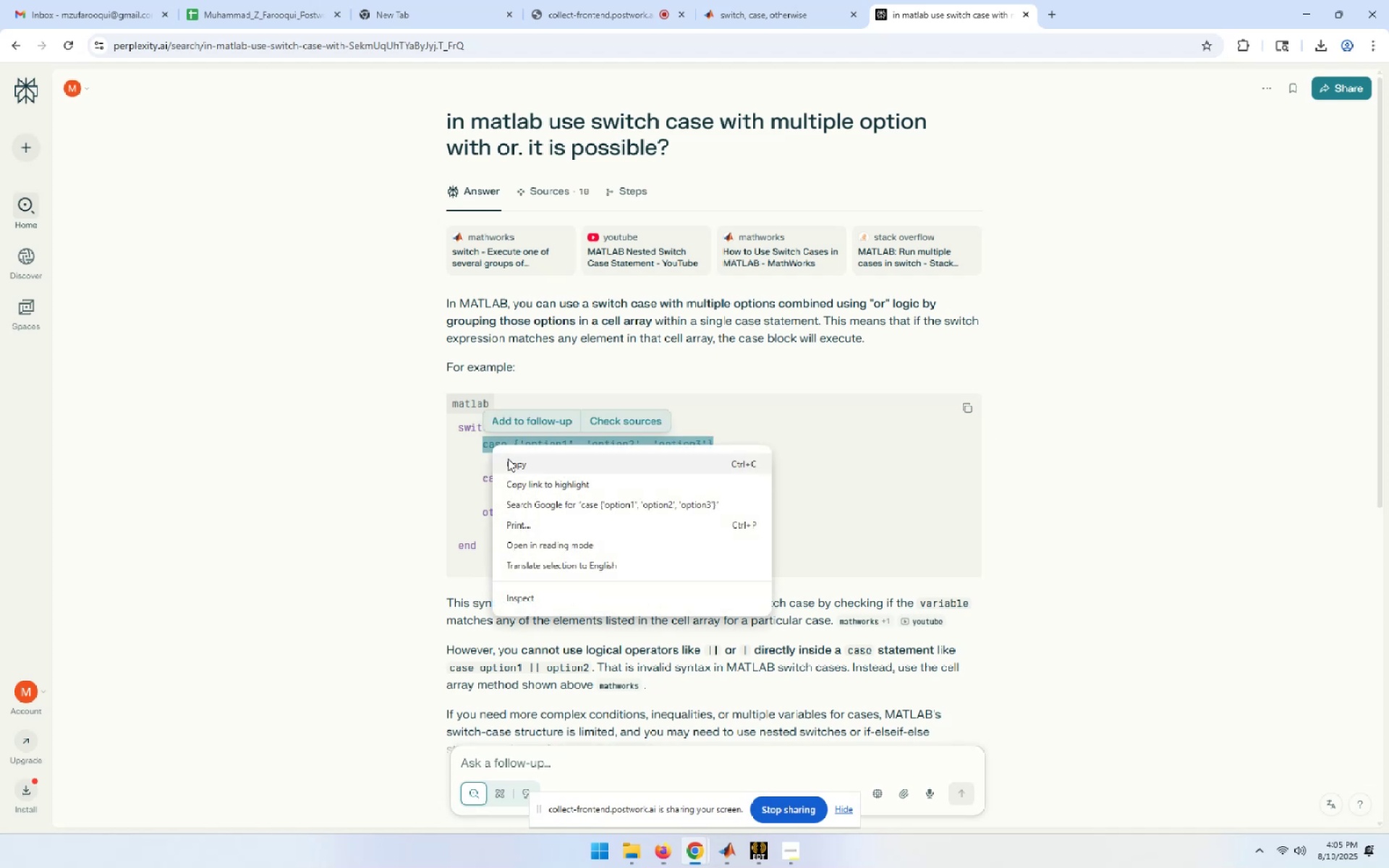 
left_click([510, 464])
 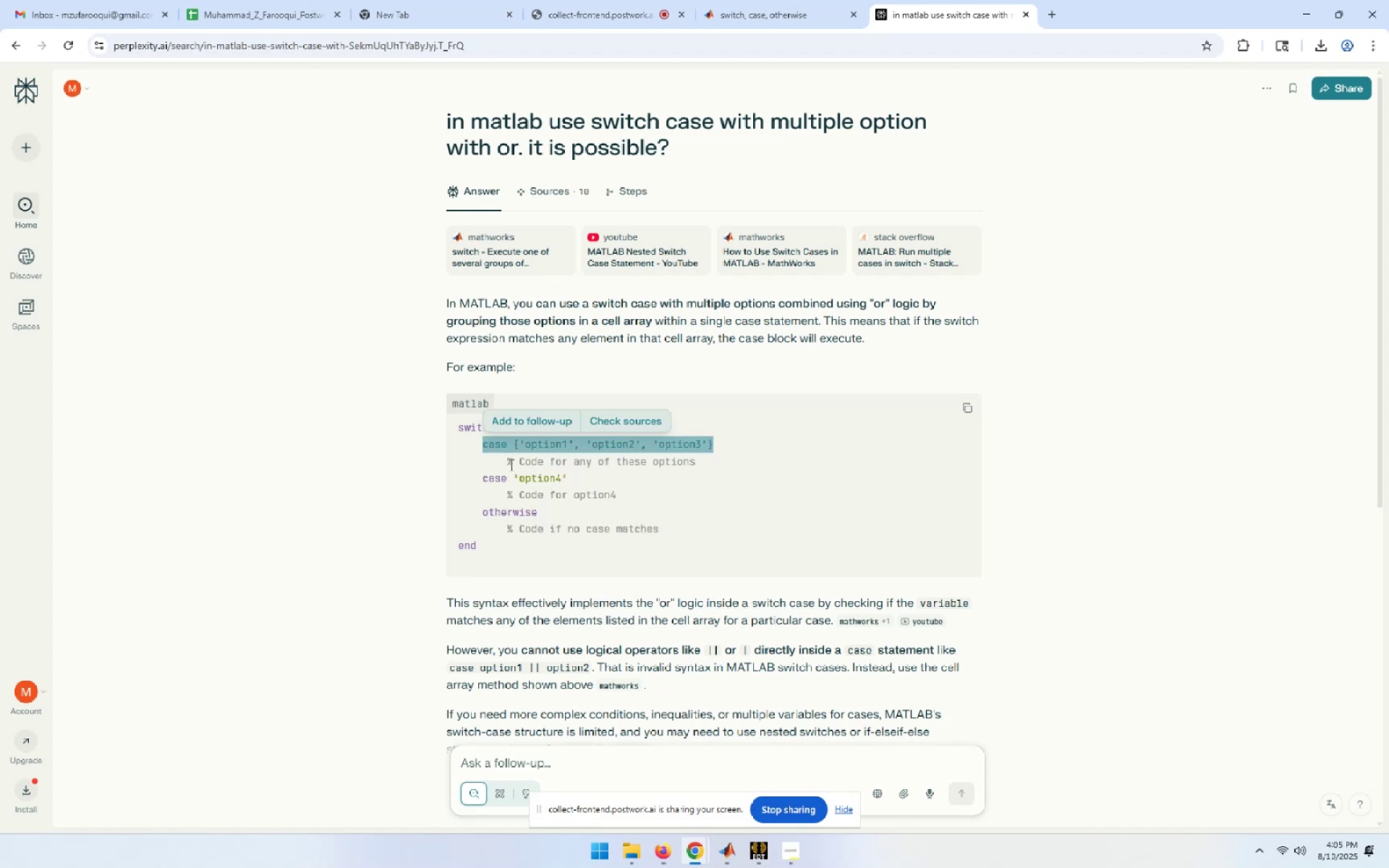 
key(Alt+AltLeft)
 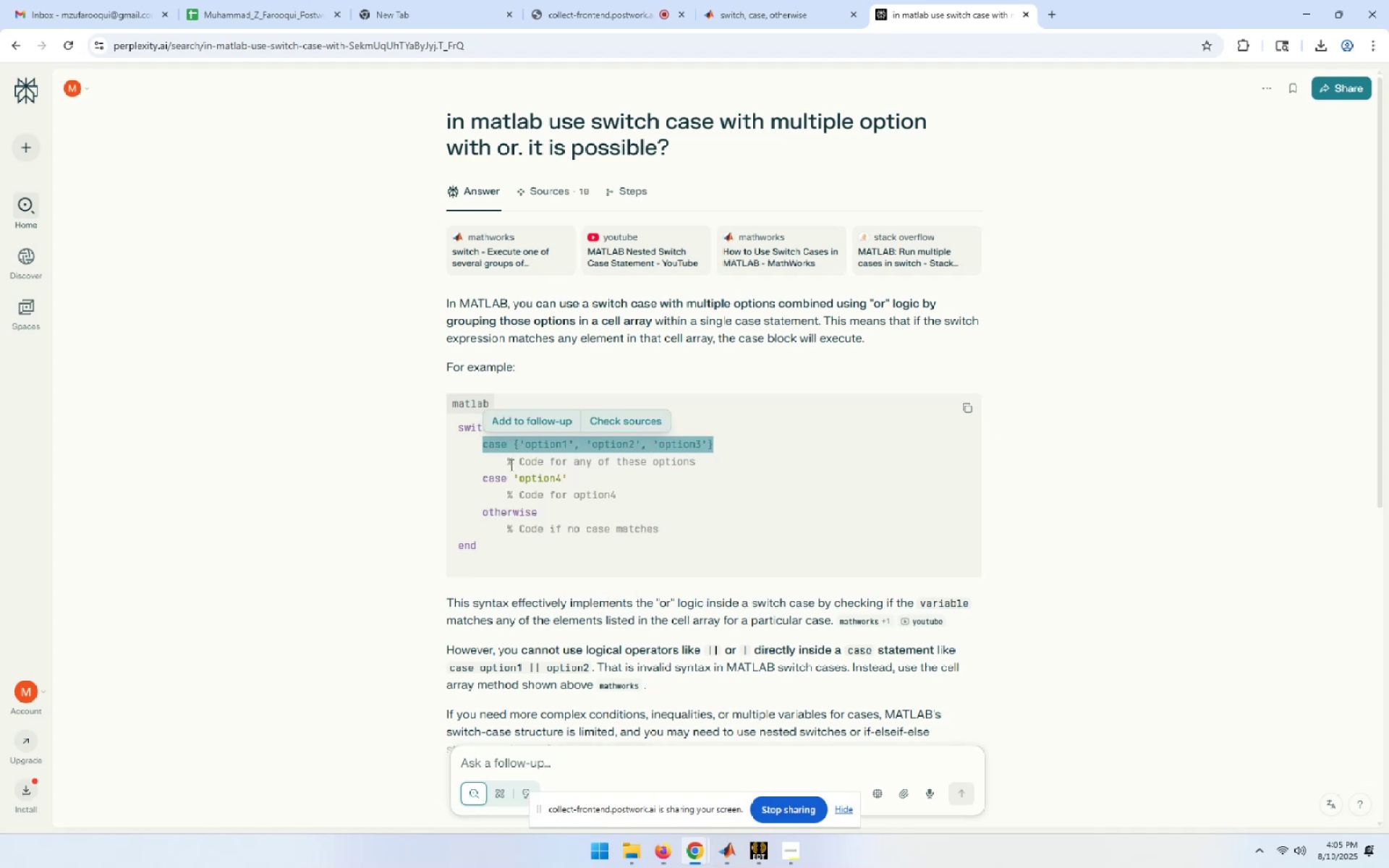 
key(Alt+Tab)
 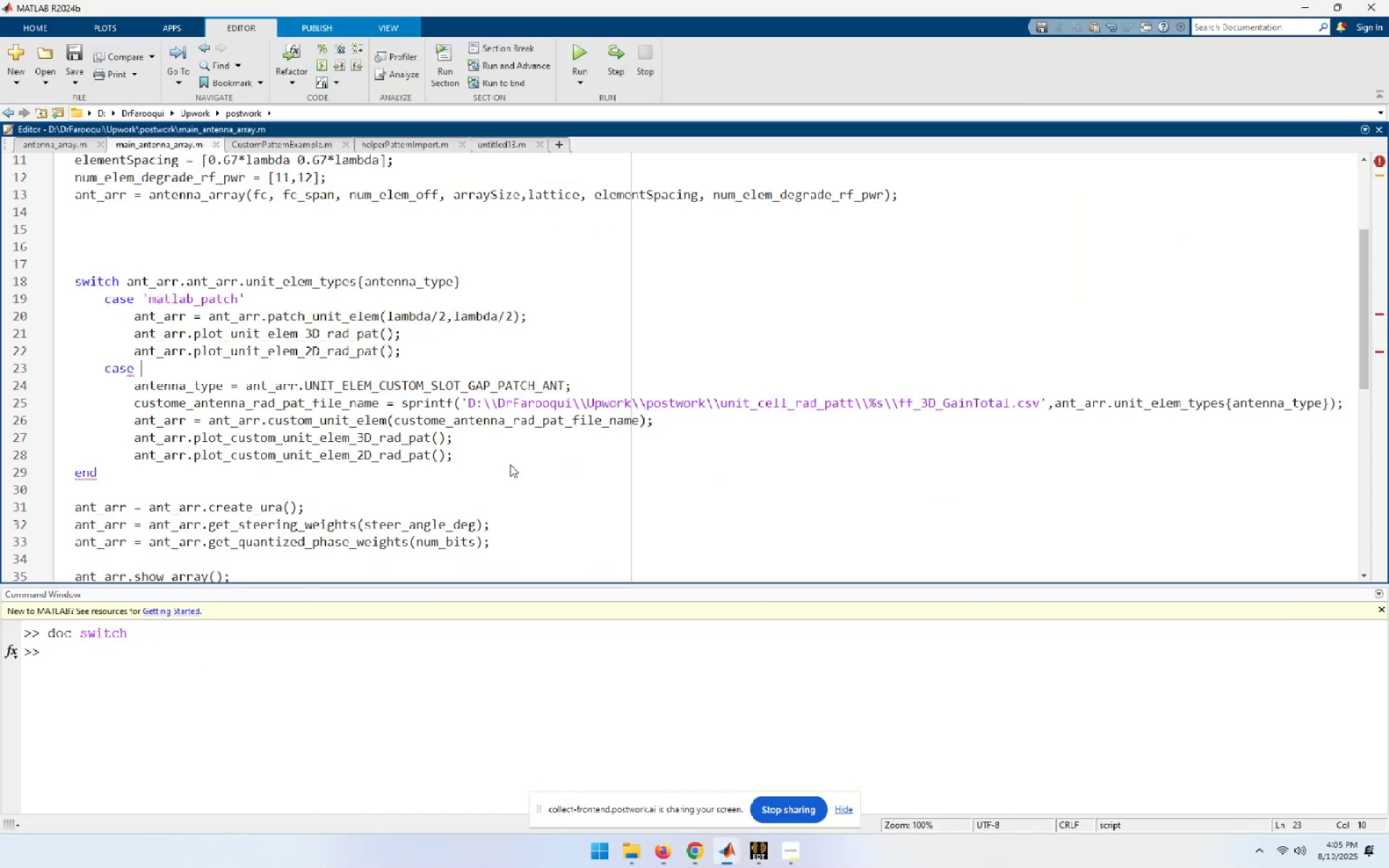 
key(Control+V)
 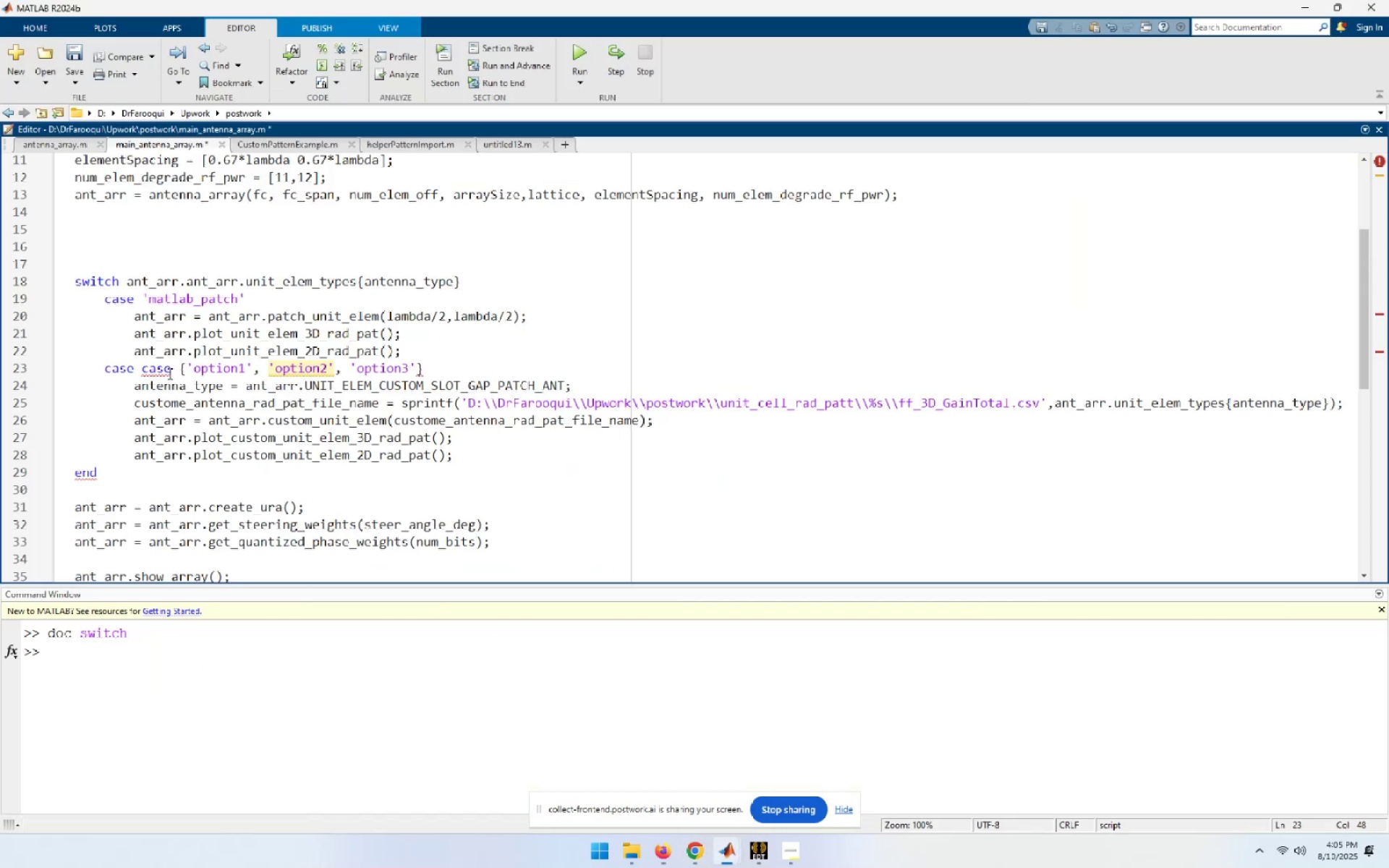 
left_click([179, 366])
 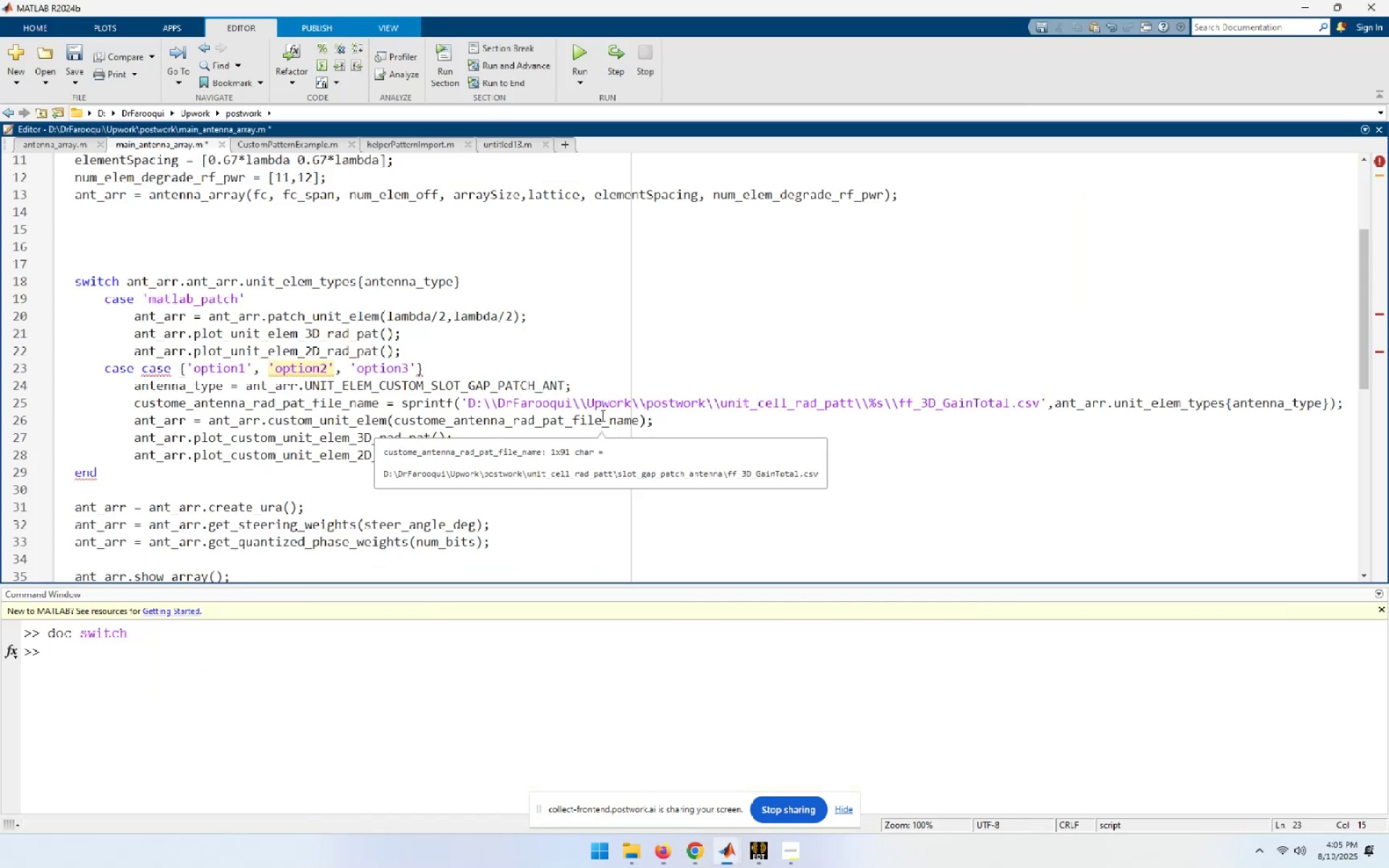 
key(Backspace)
 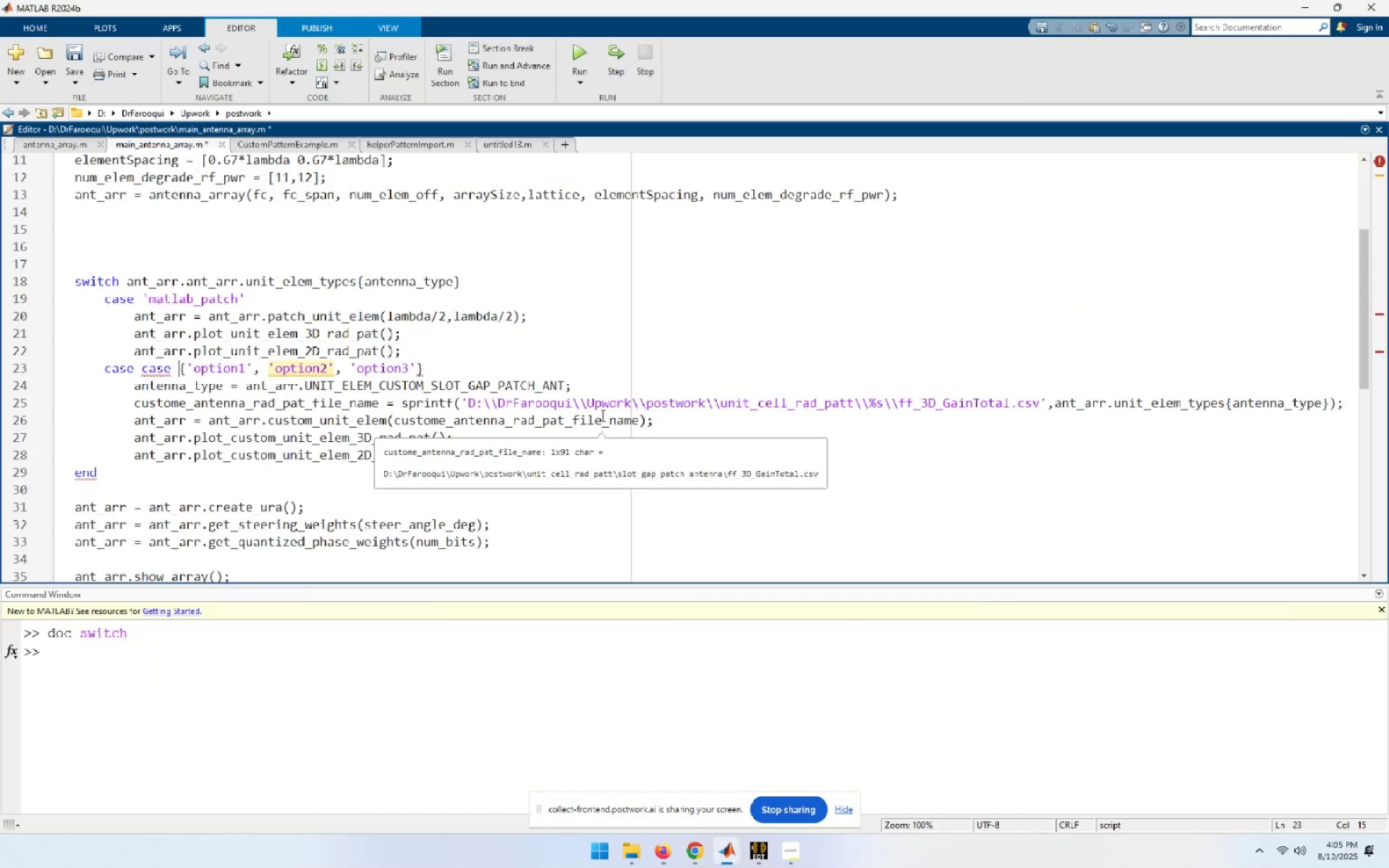 
key(Backspace)
 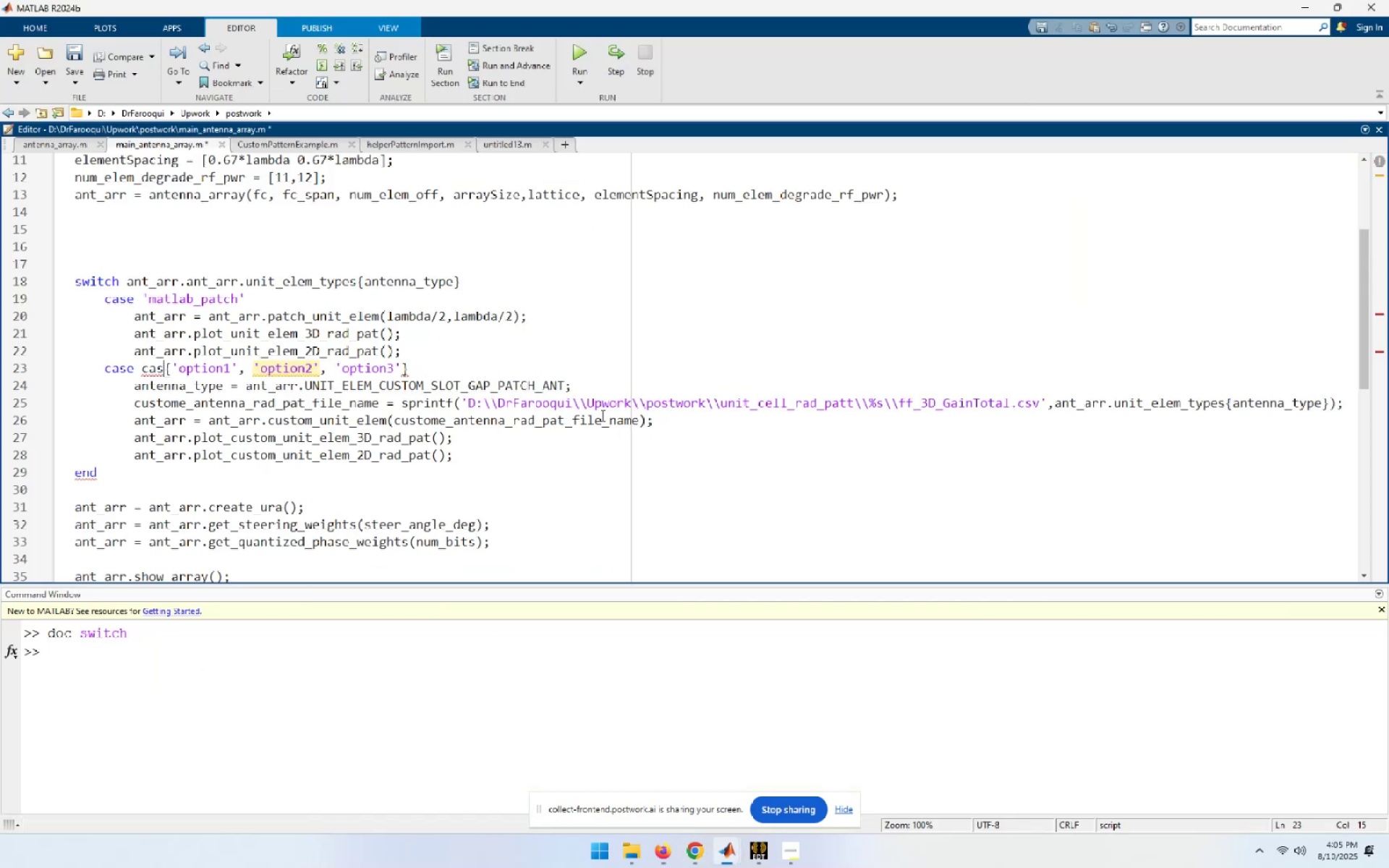 
key(Backspace)
 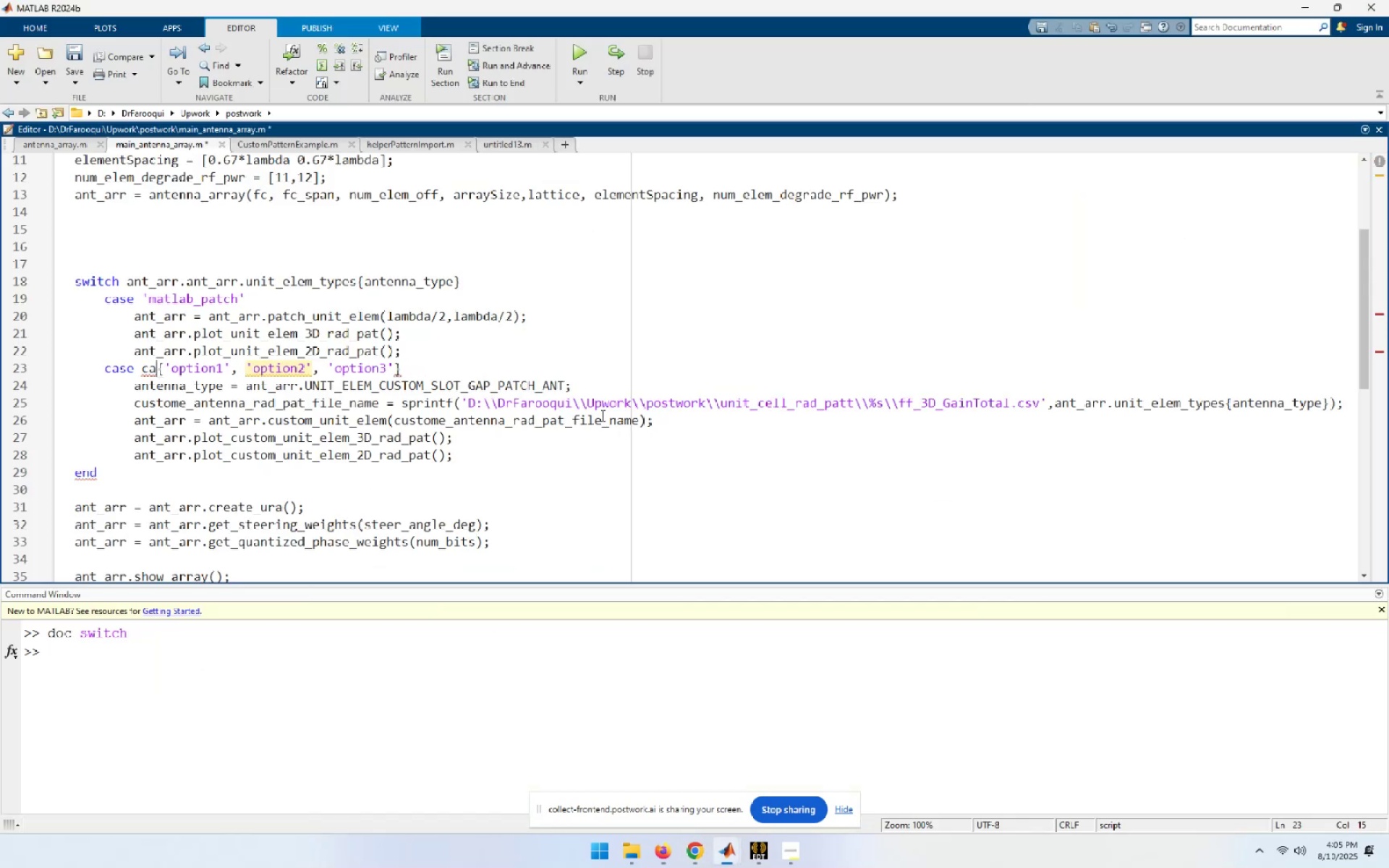 
key(Backspace)
 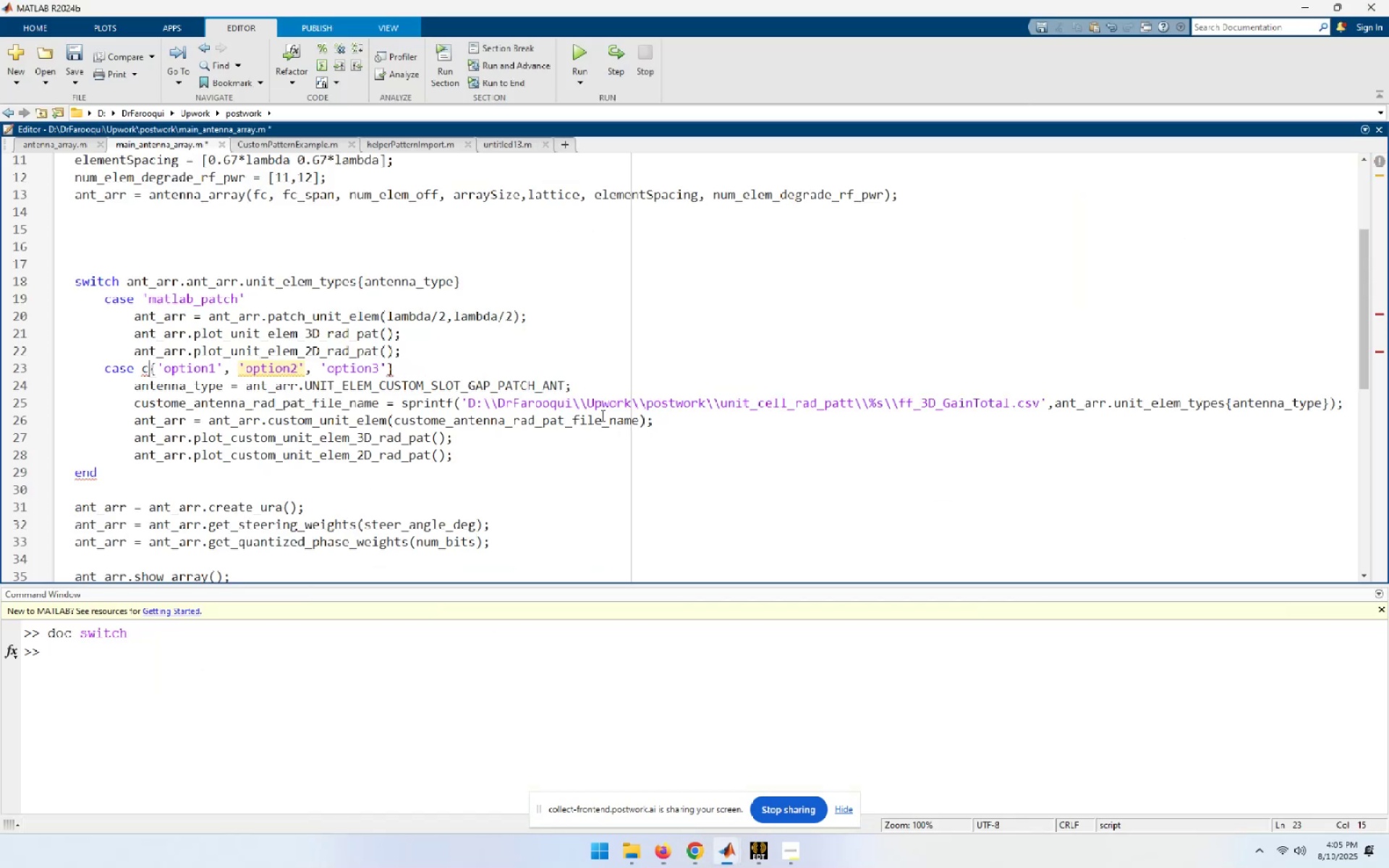 
key(Backspace)
 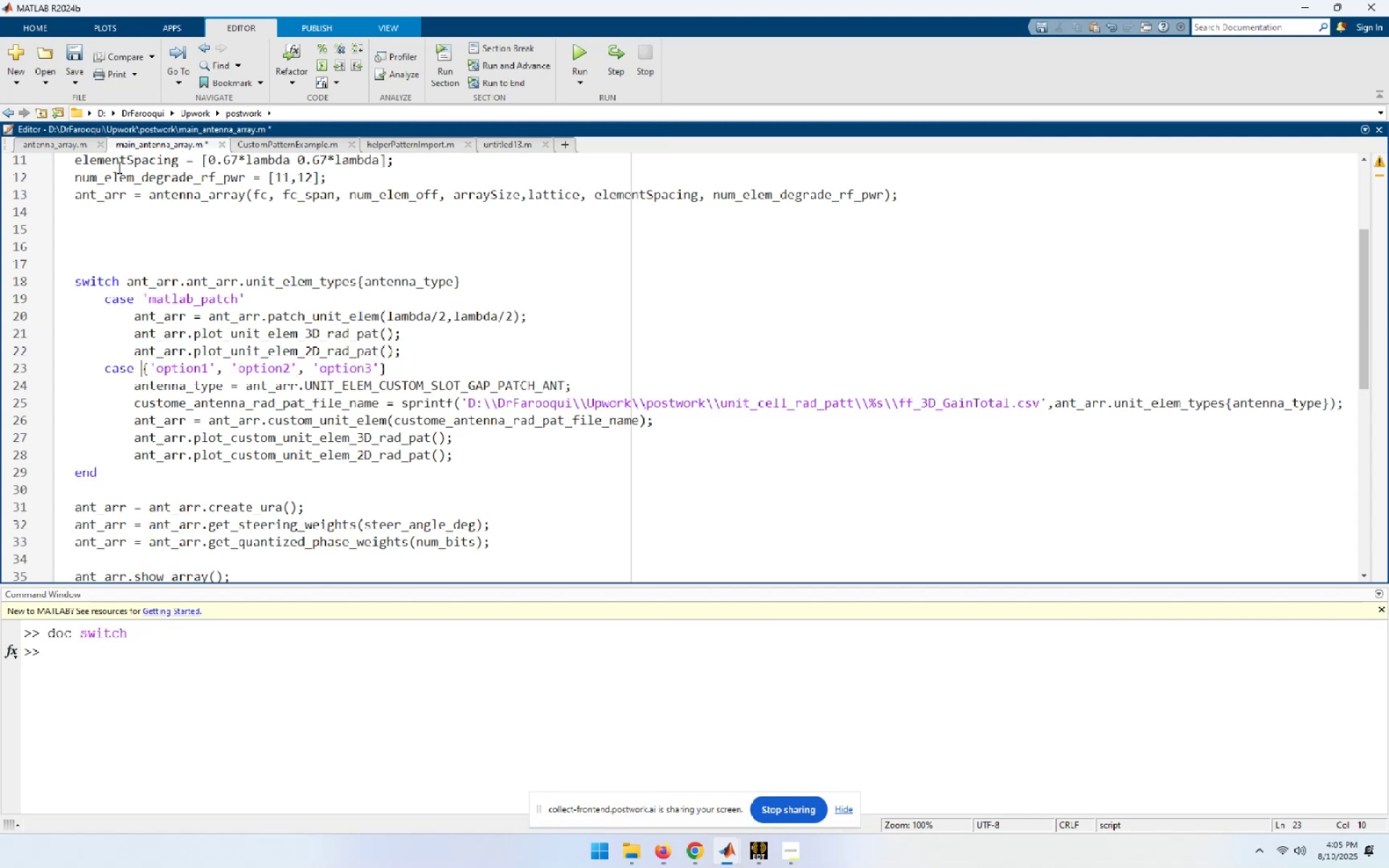 
left_click([56, 145])
 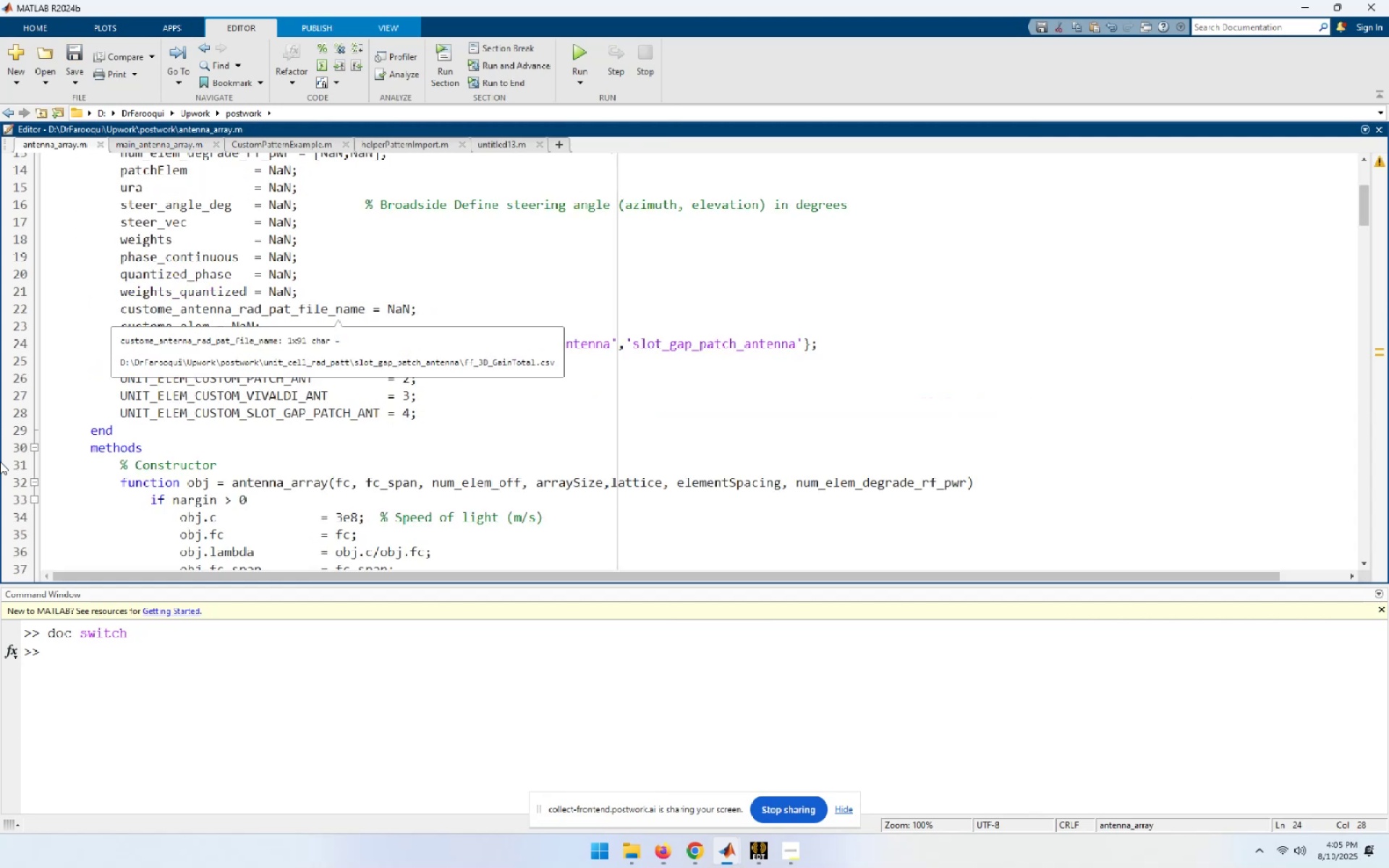 
left_click([548, 459])
 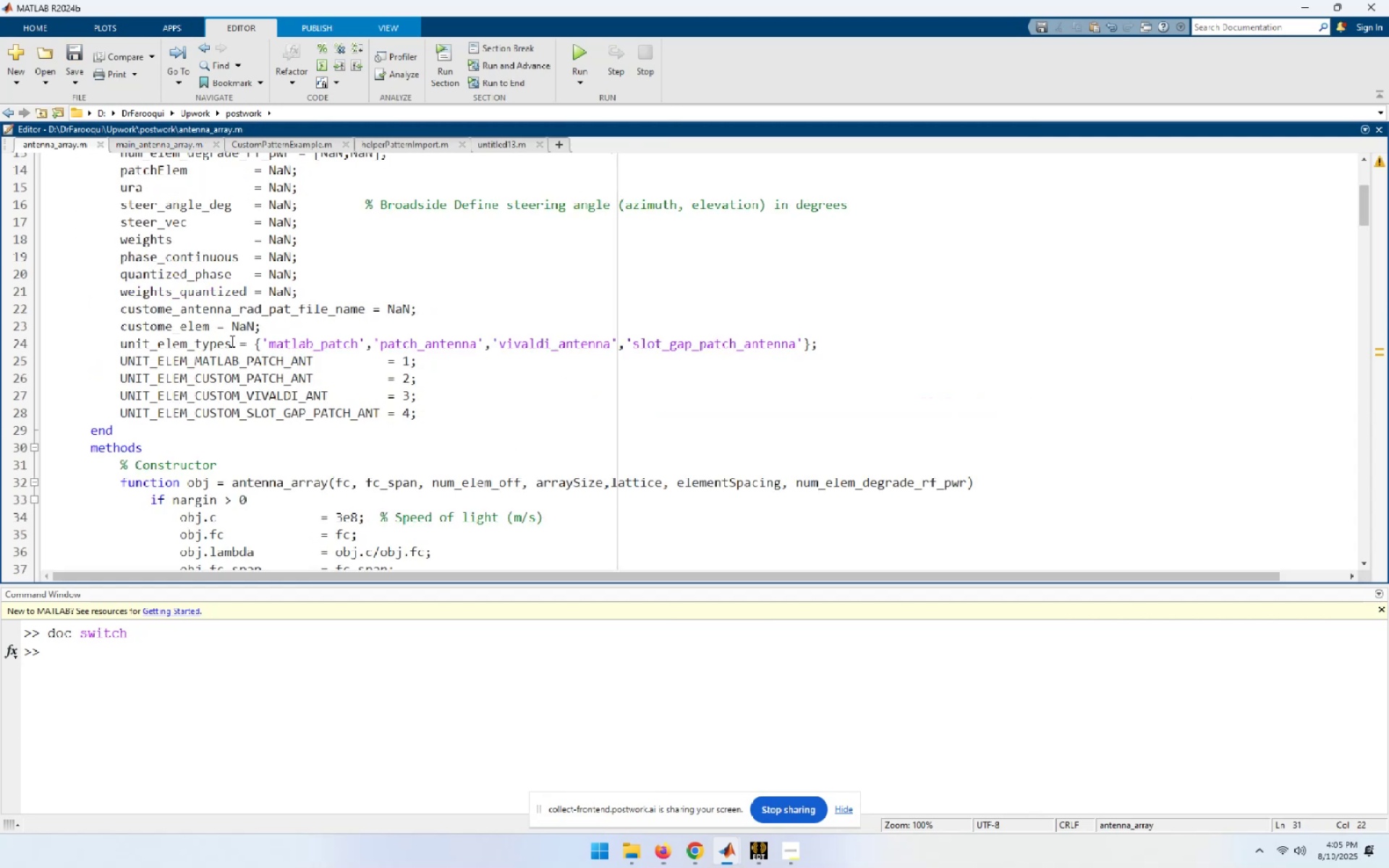 
left_click_drag(start_coordinate=[231, 341], to_coordinate=[119, 337])
 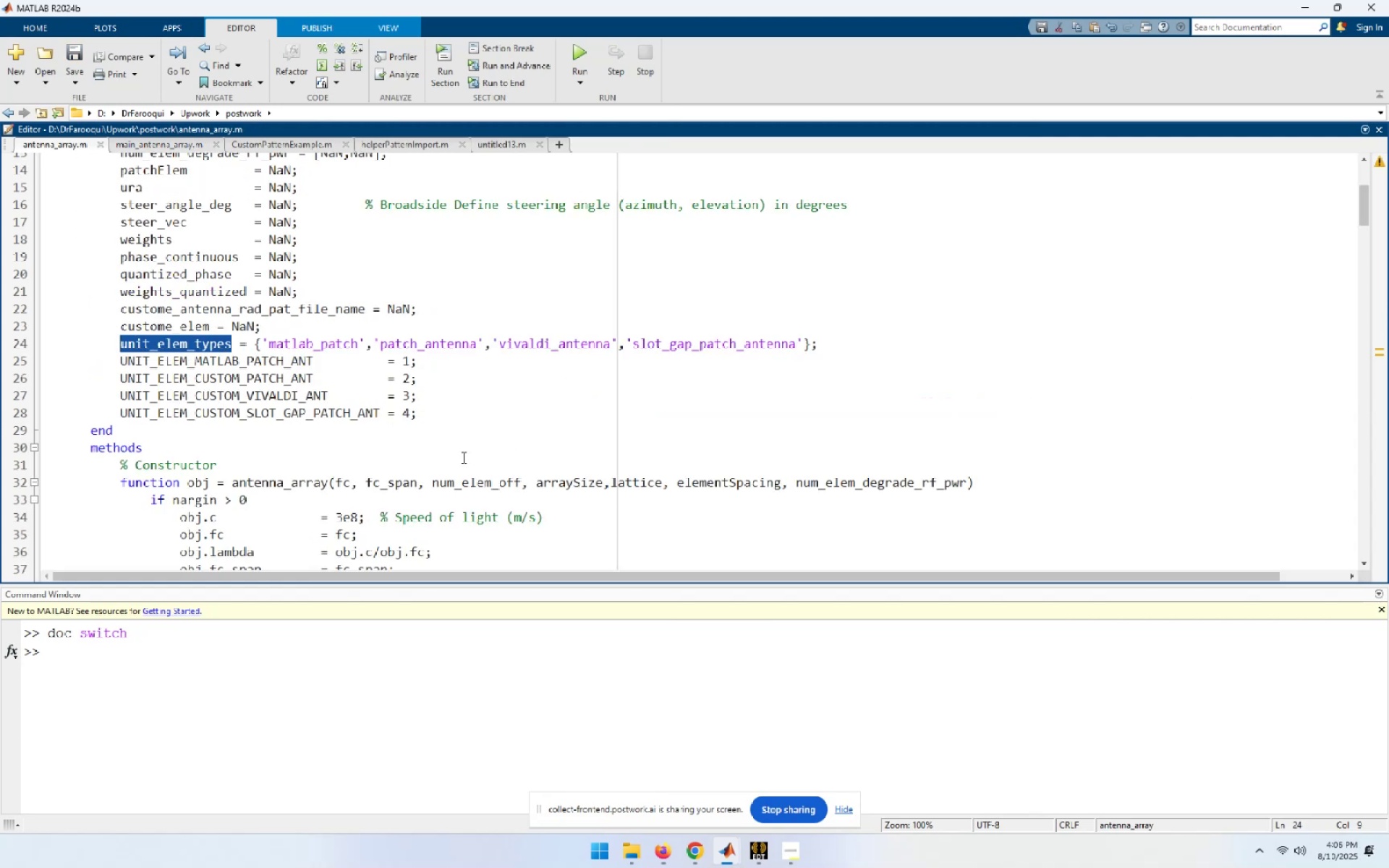 
key(Control+C)
 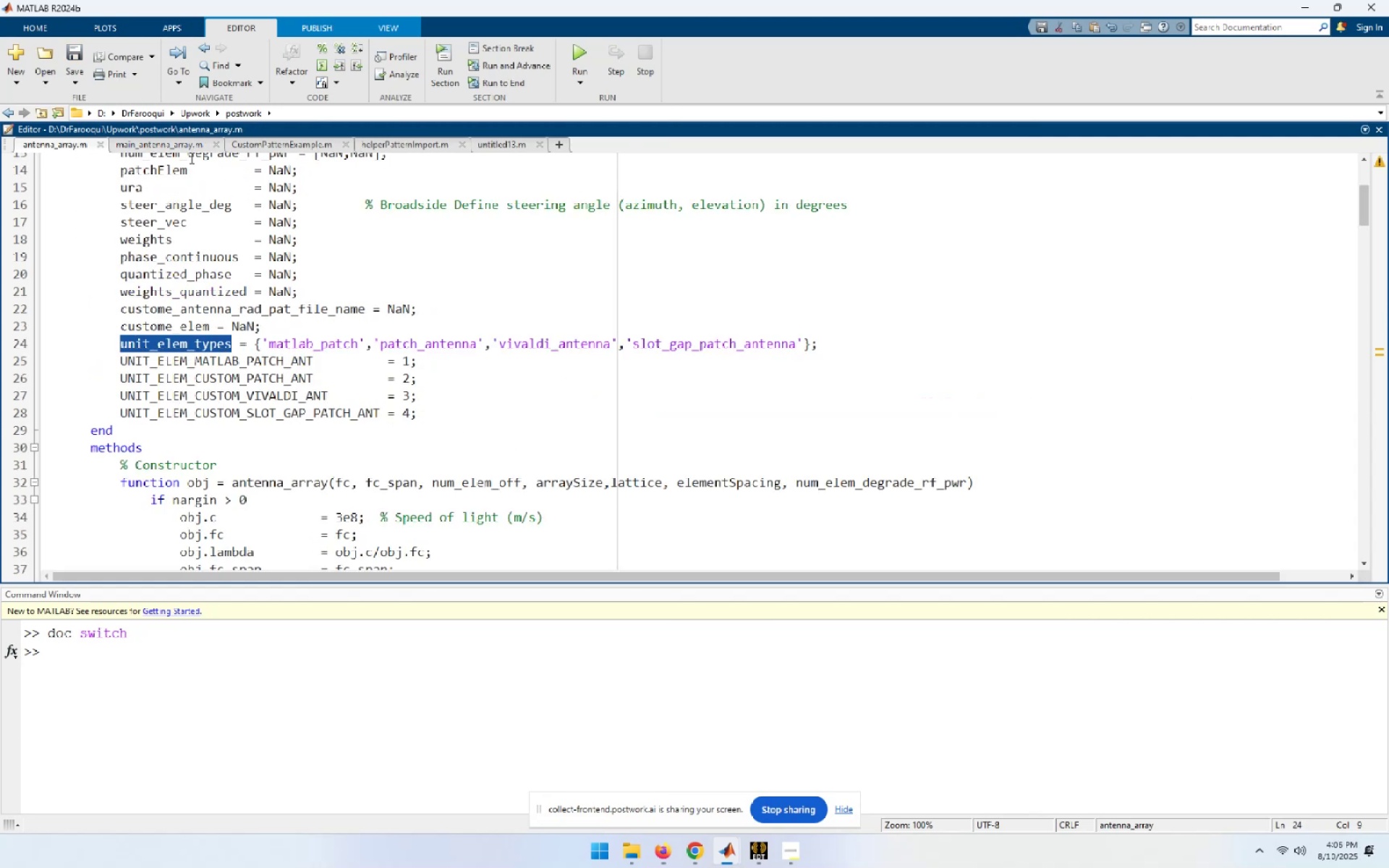 
left_click([188, 145])
 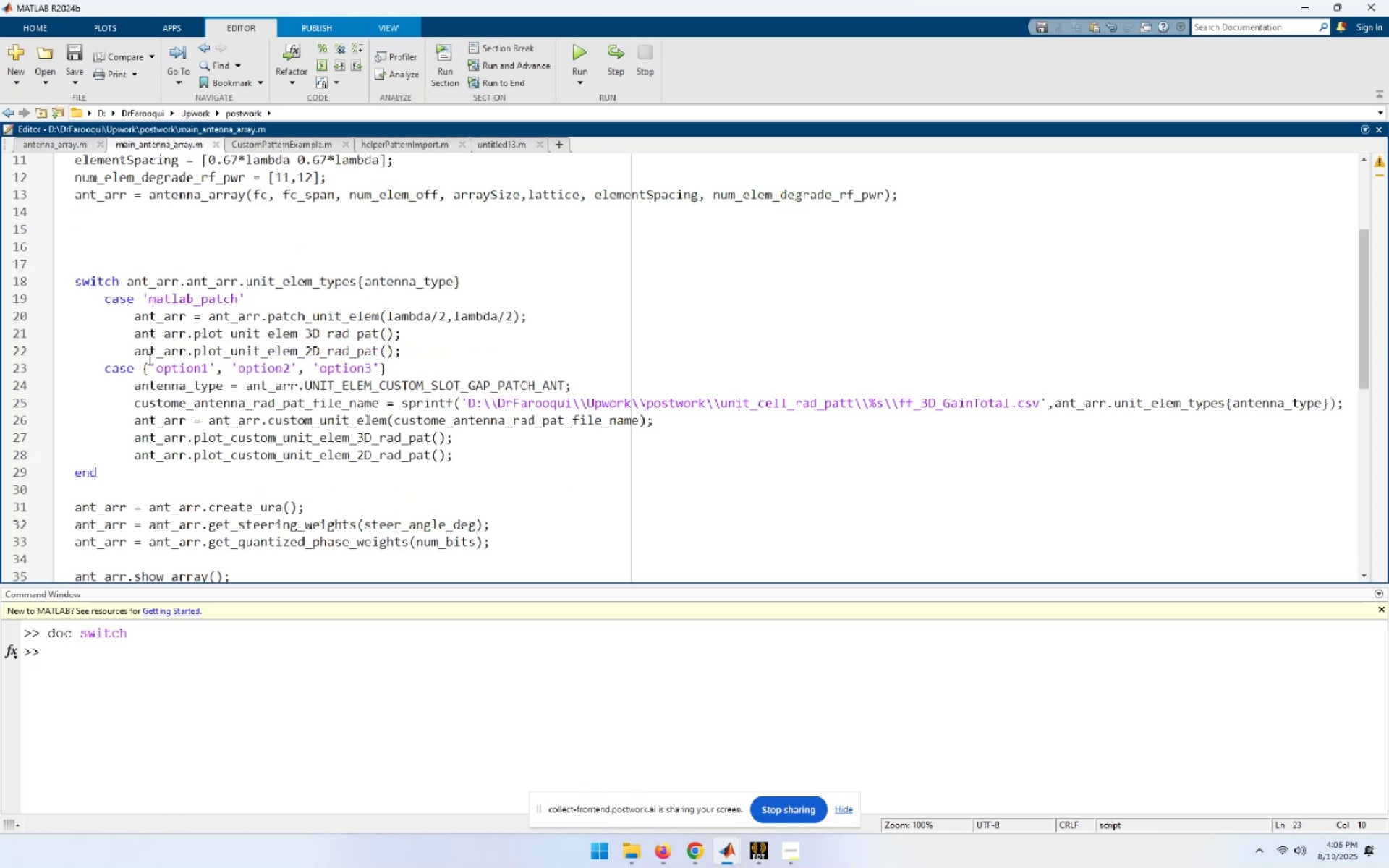 
left_click_drag(start_coordinate=[388, 366], to_coordinate=[143, 367])
 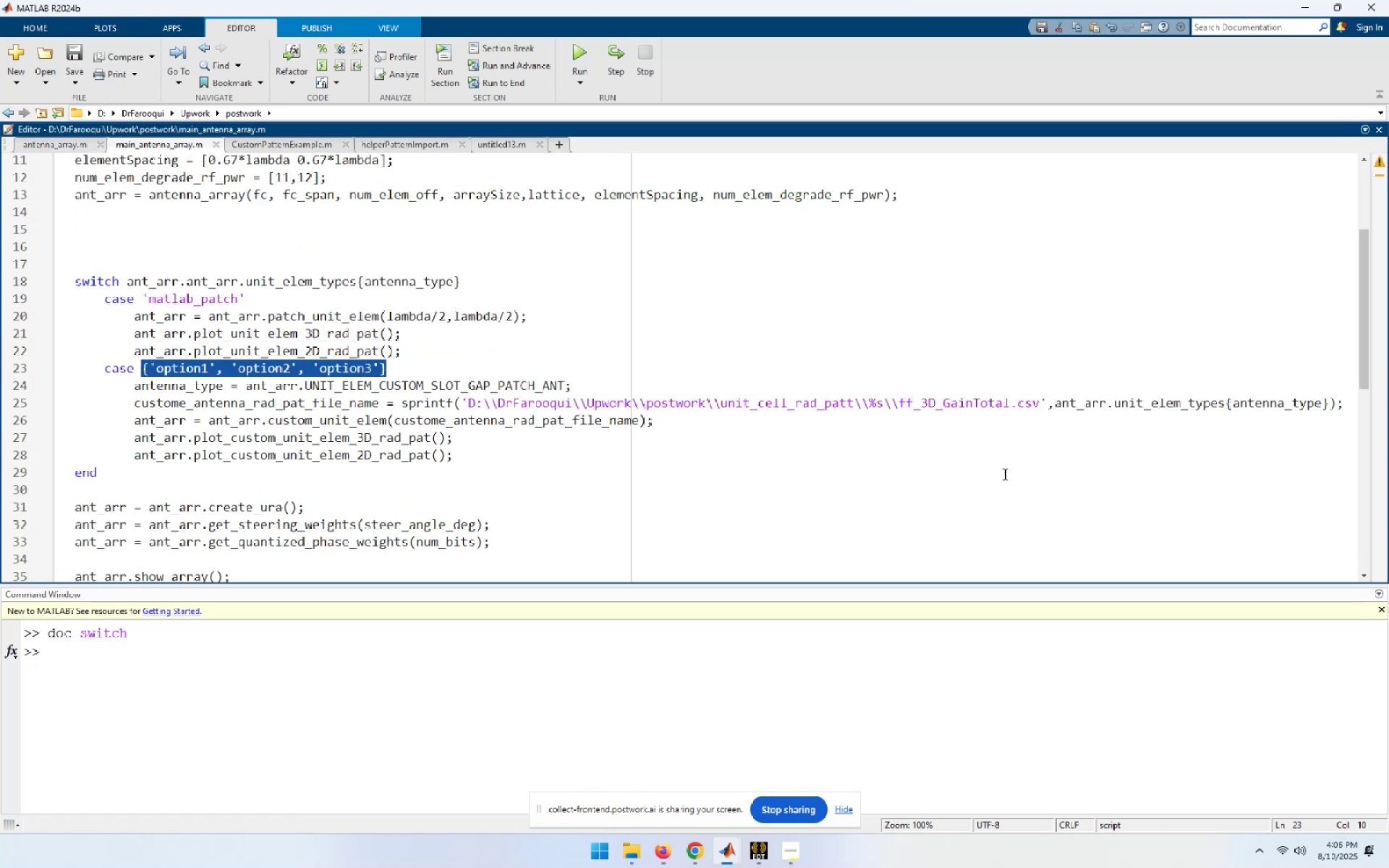 
key(Control+V)
 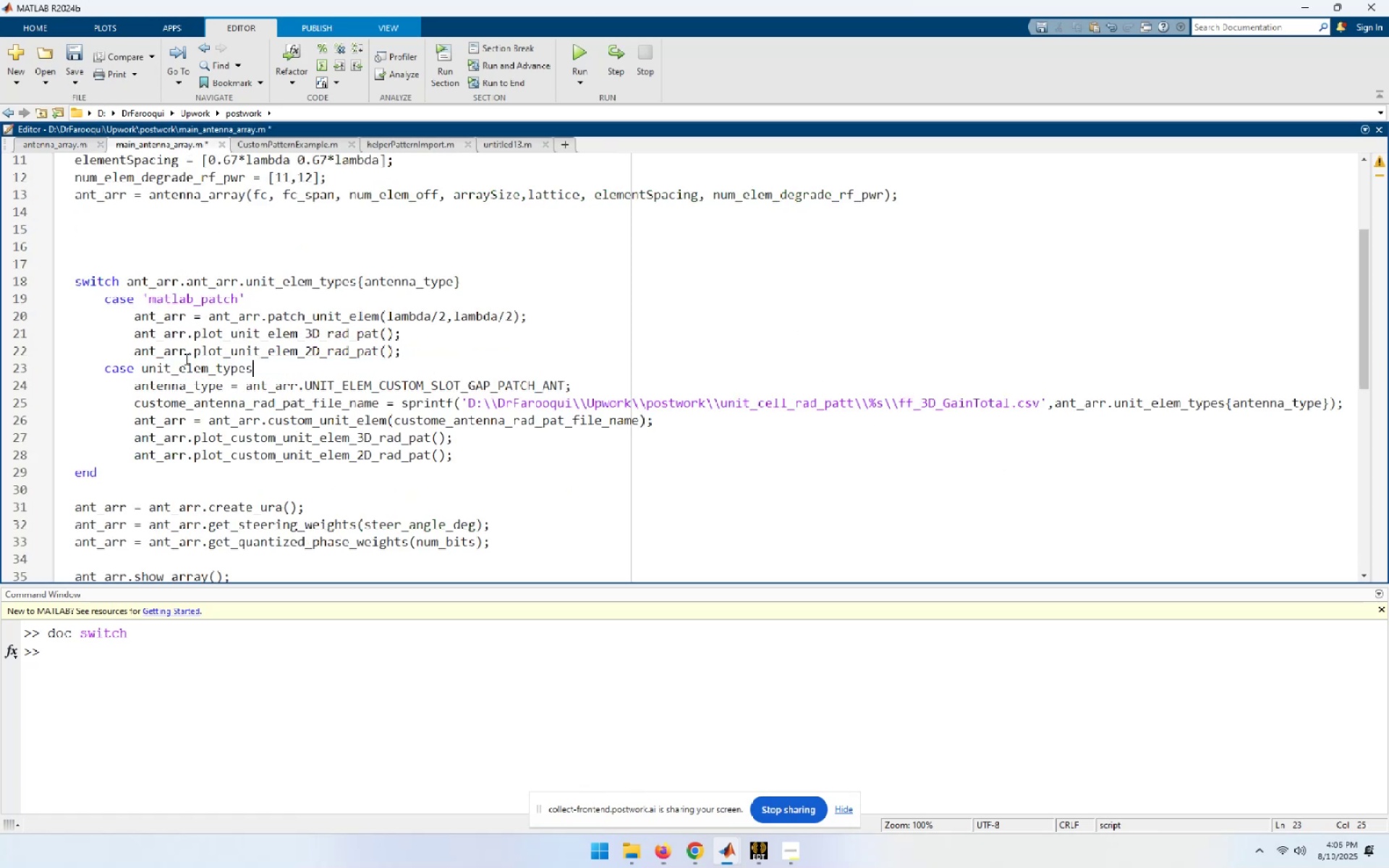 
wait(5.06)
 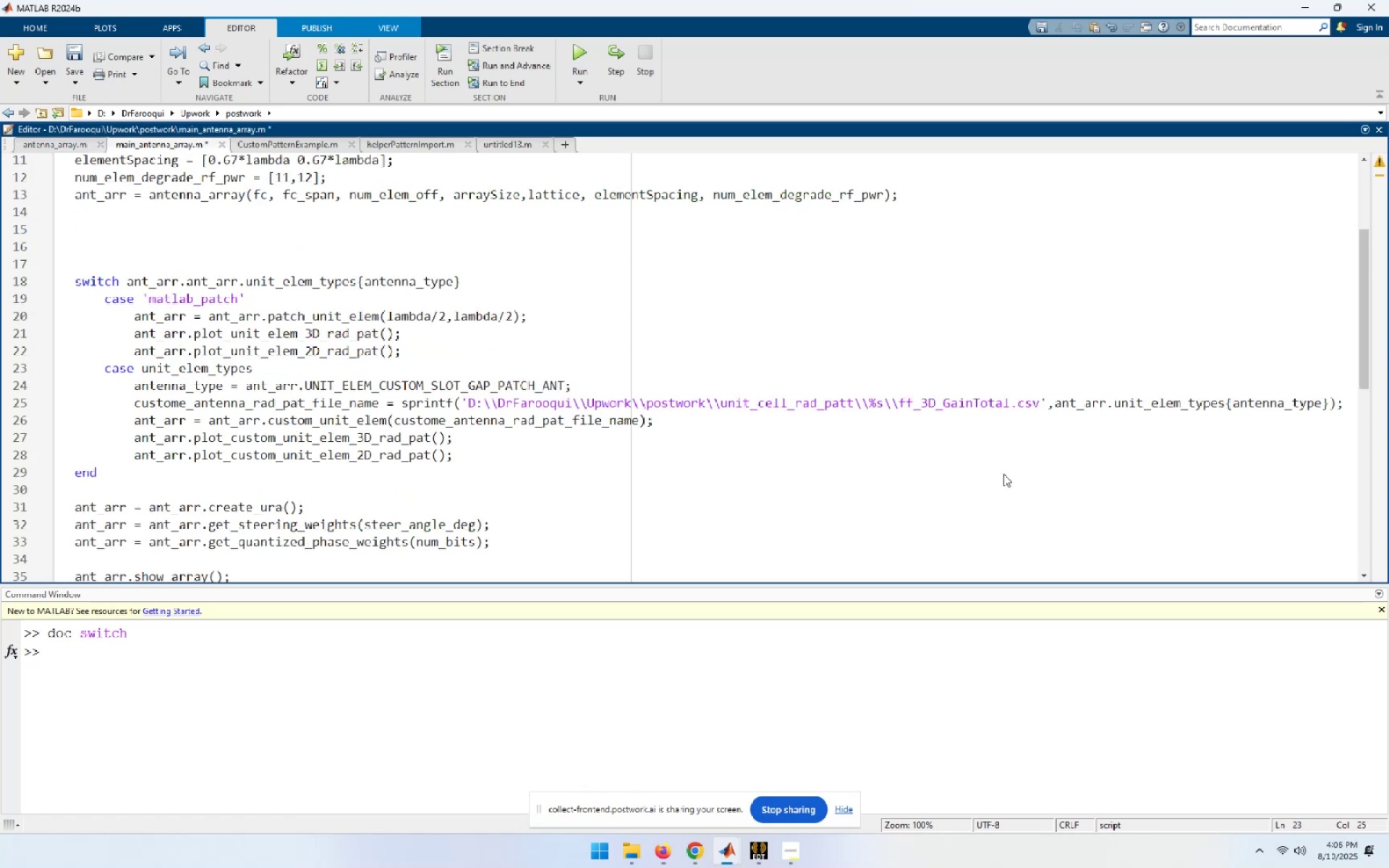 
left_click_drag(start_coordinate=[191, 352], to_coordinate=[136, 349])
 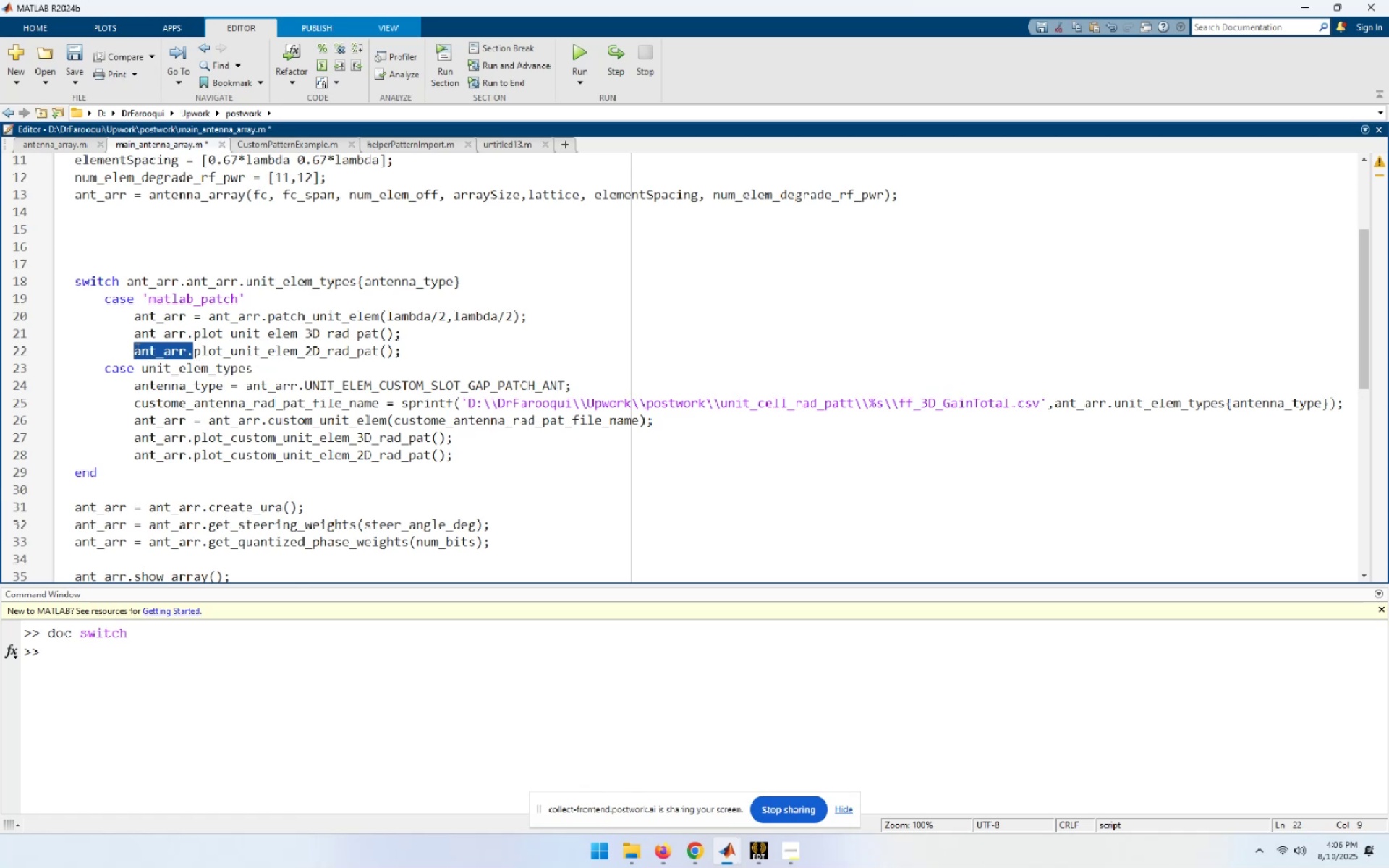 
key(Control+C)
 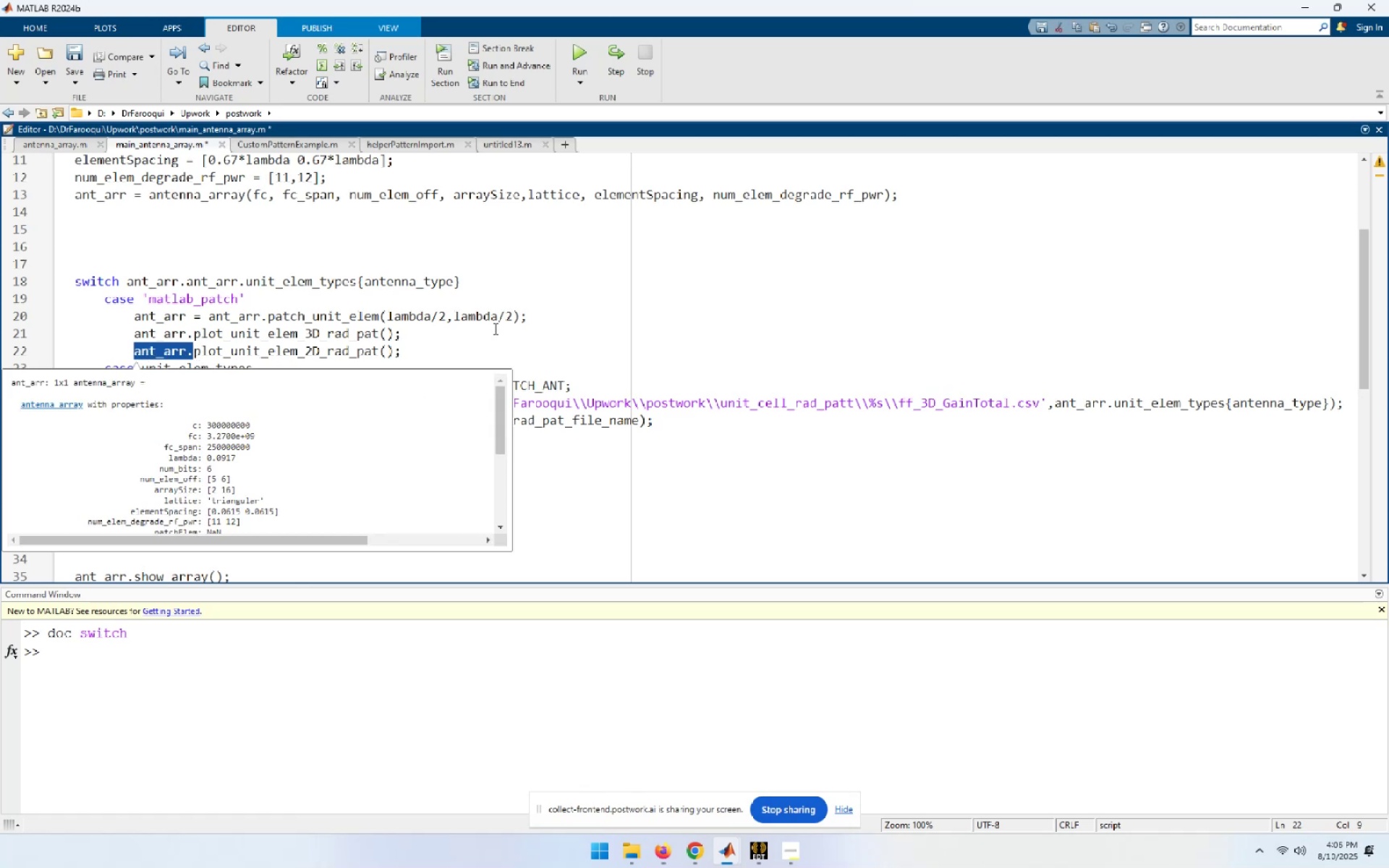 
left_click([441, 356])
 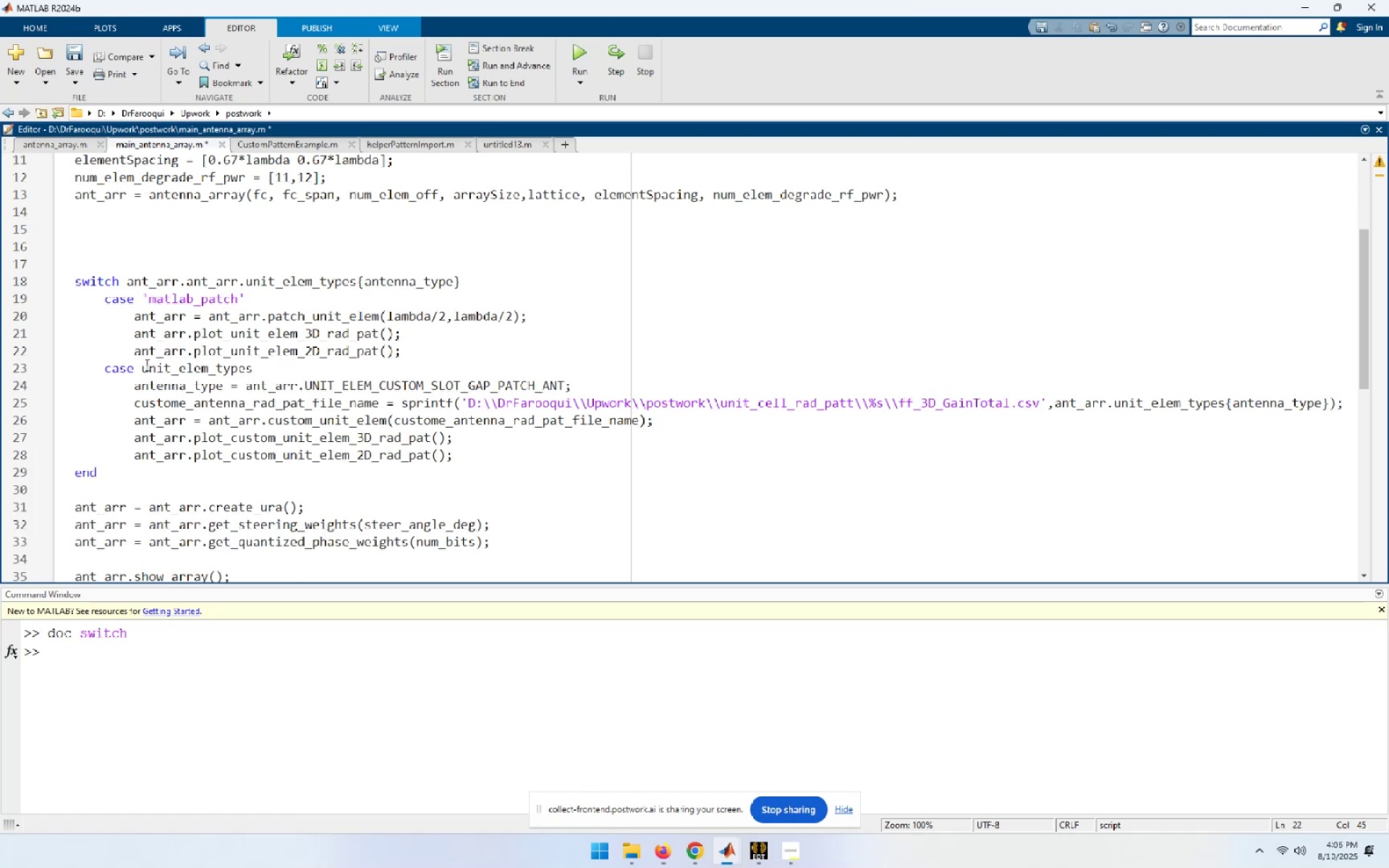 
left_click([140, 365])
 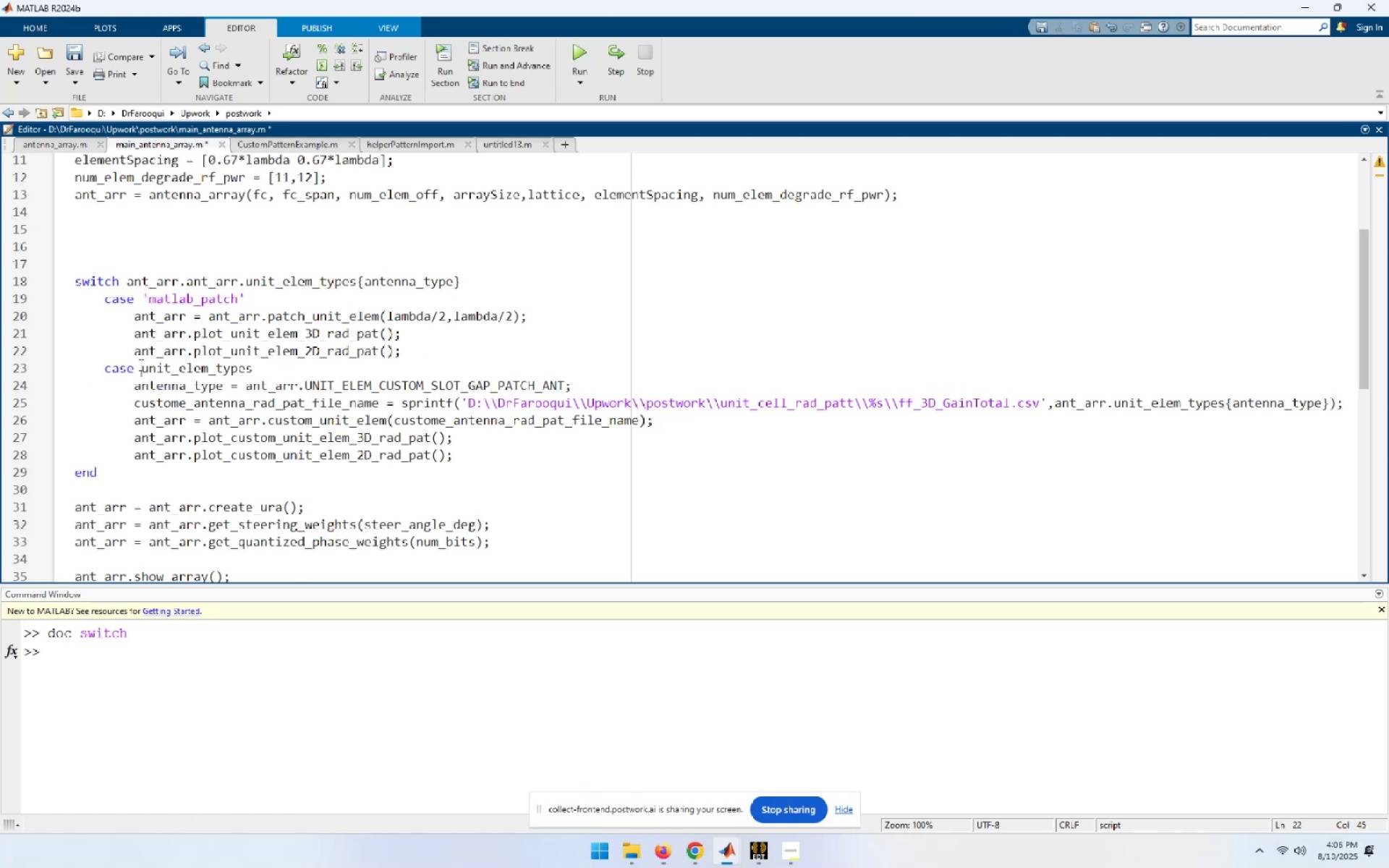 
key(Control+ControlLeft)
 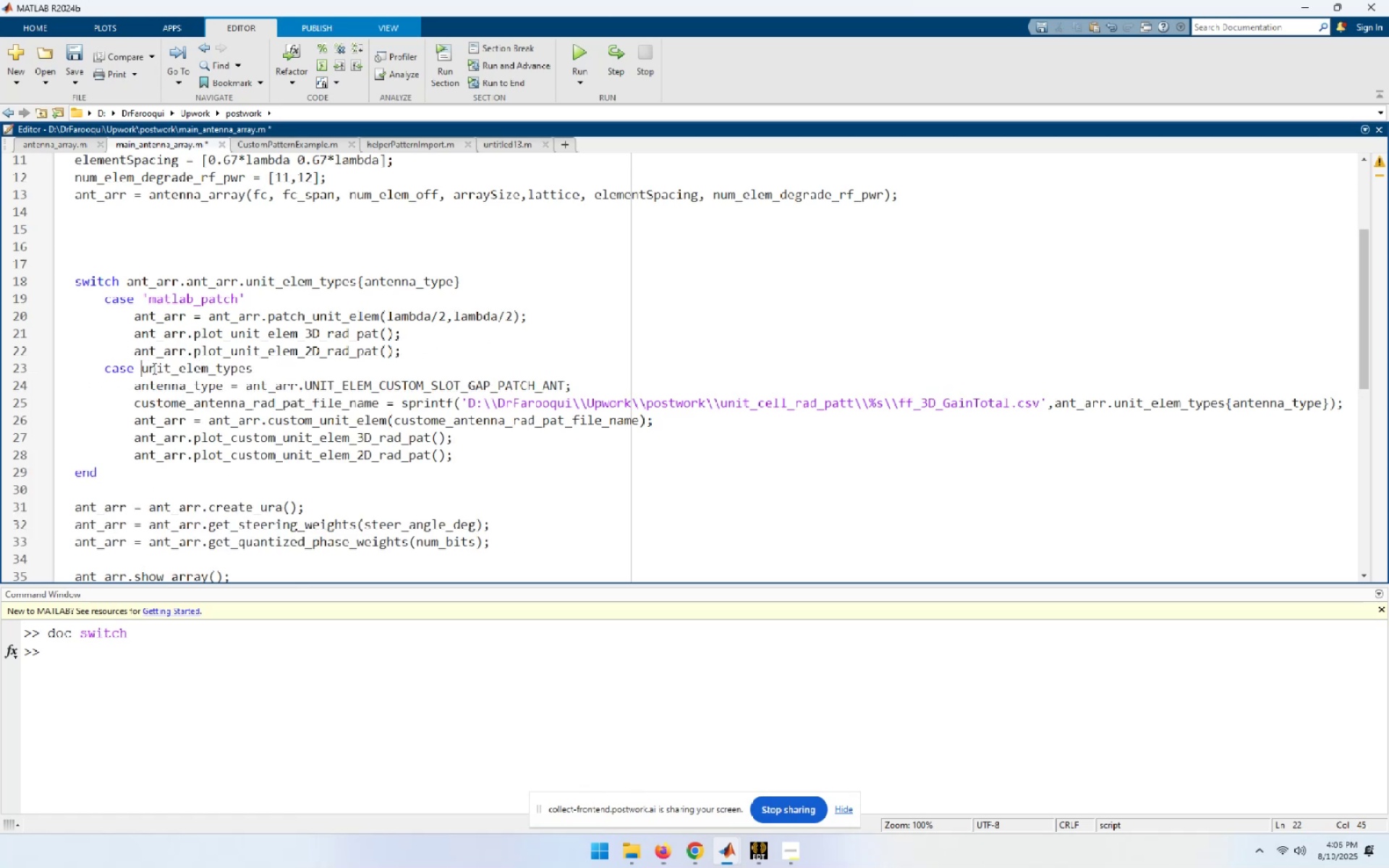 
key(Control+V)
 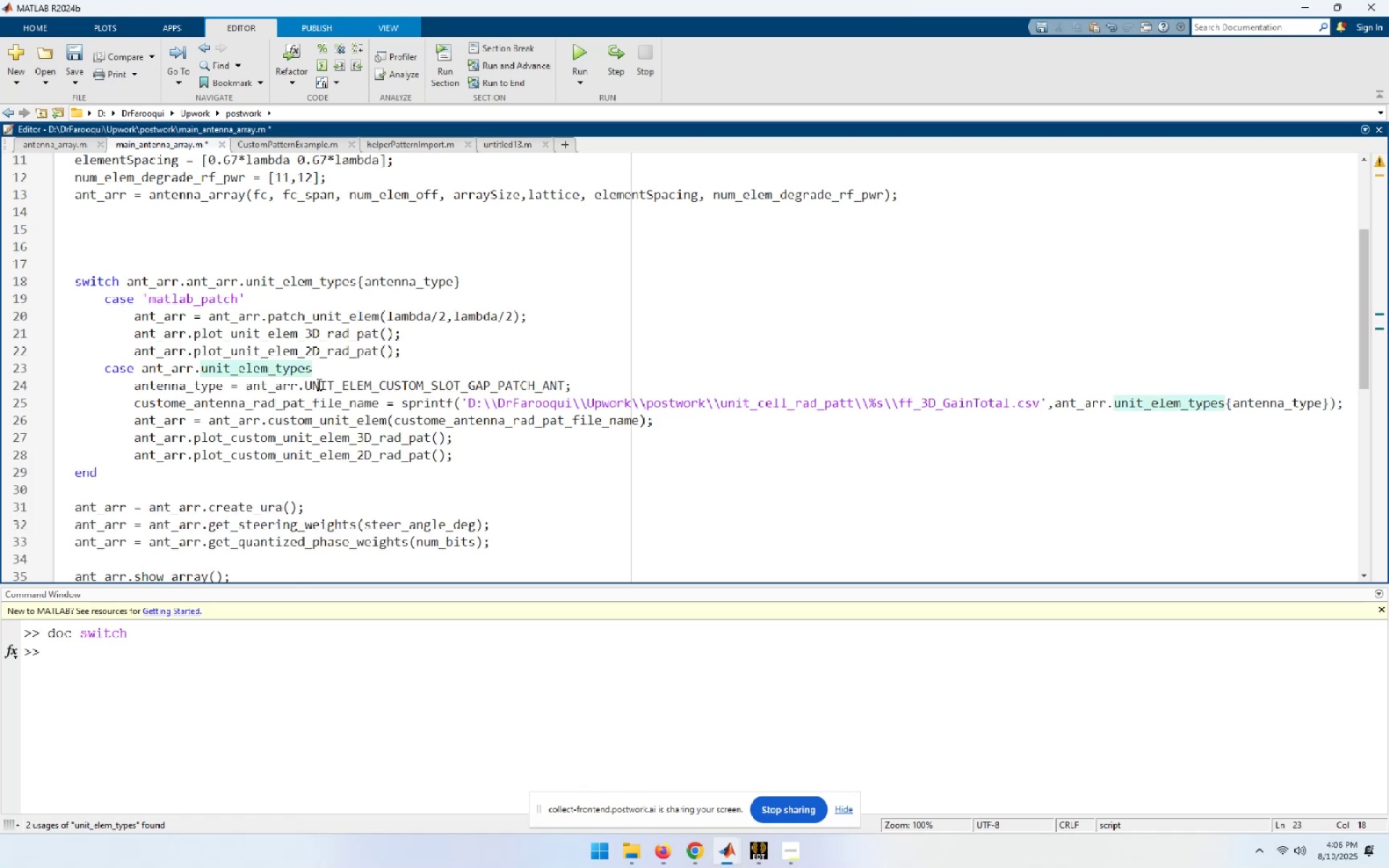 
left_click([317, 370])
 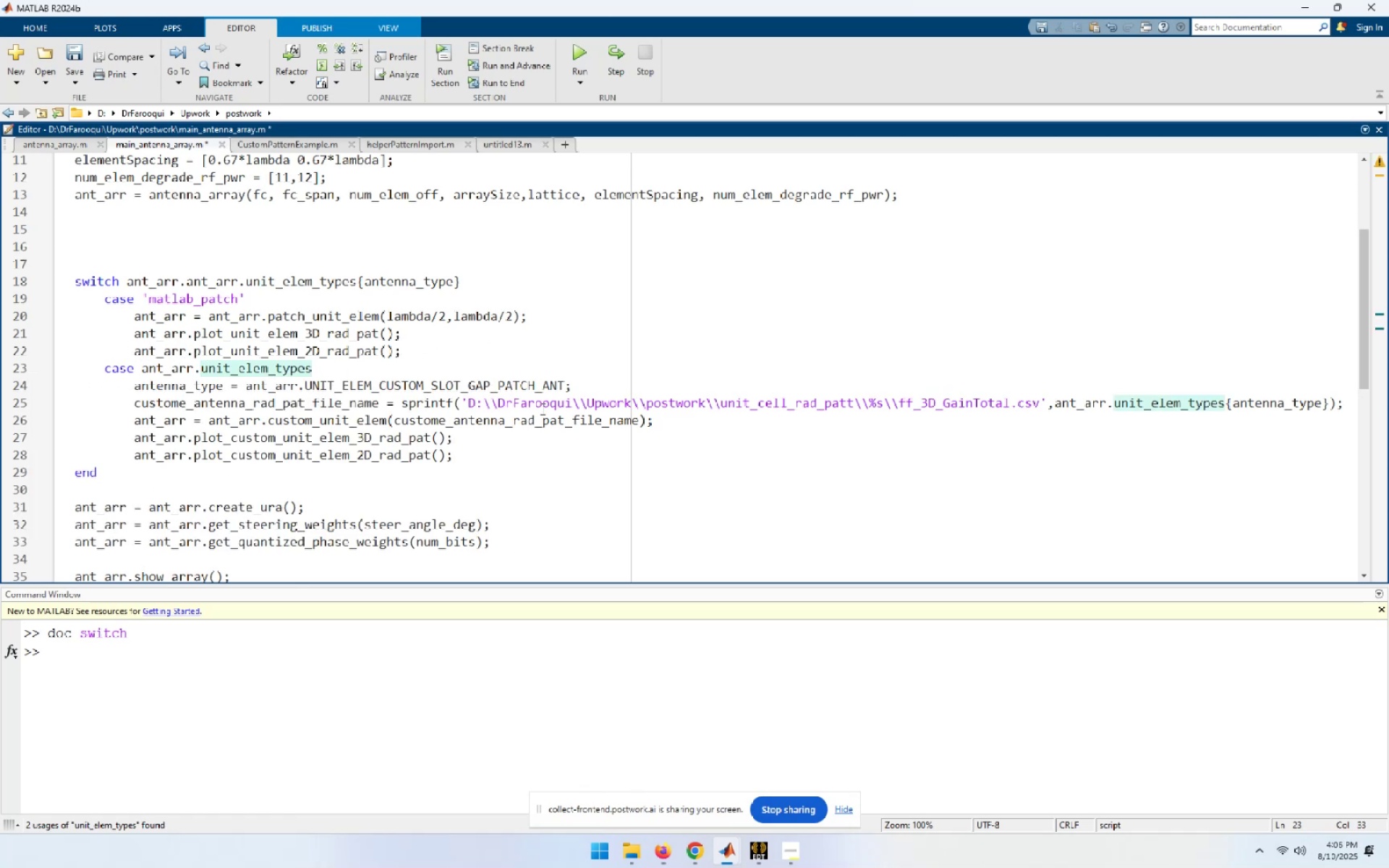 
key(Shift+BracketLeft)
 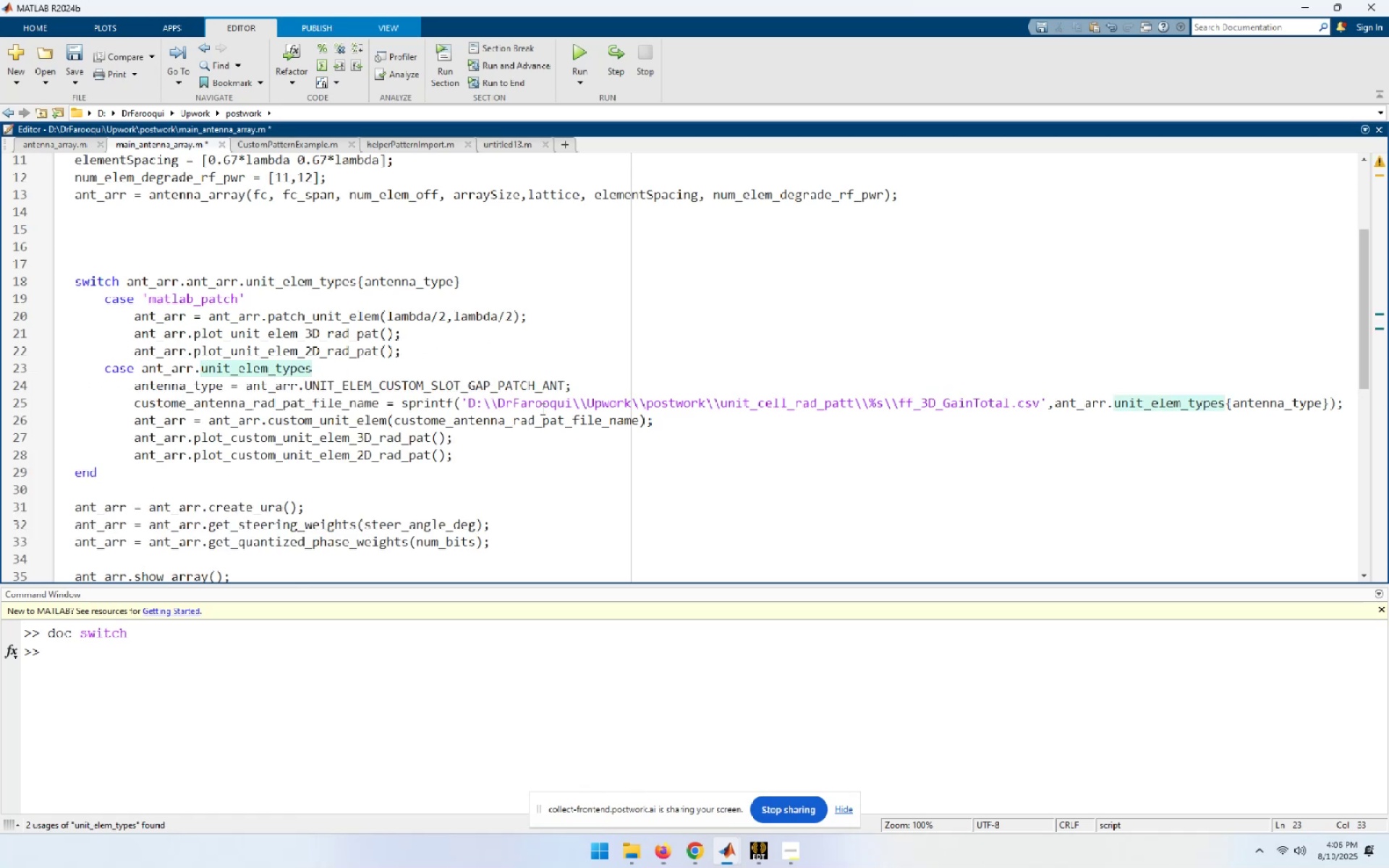 
key(Shift+BracketRight)
 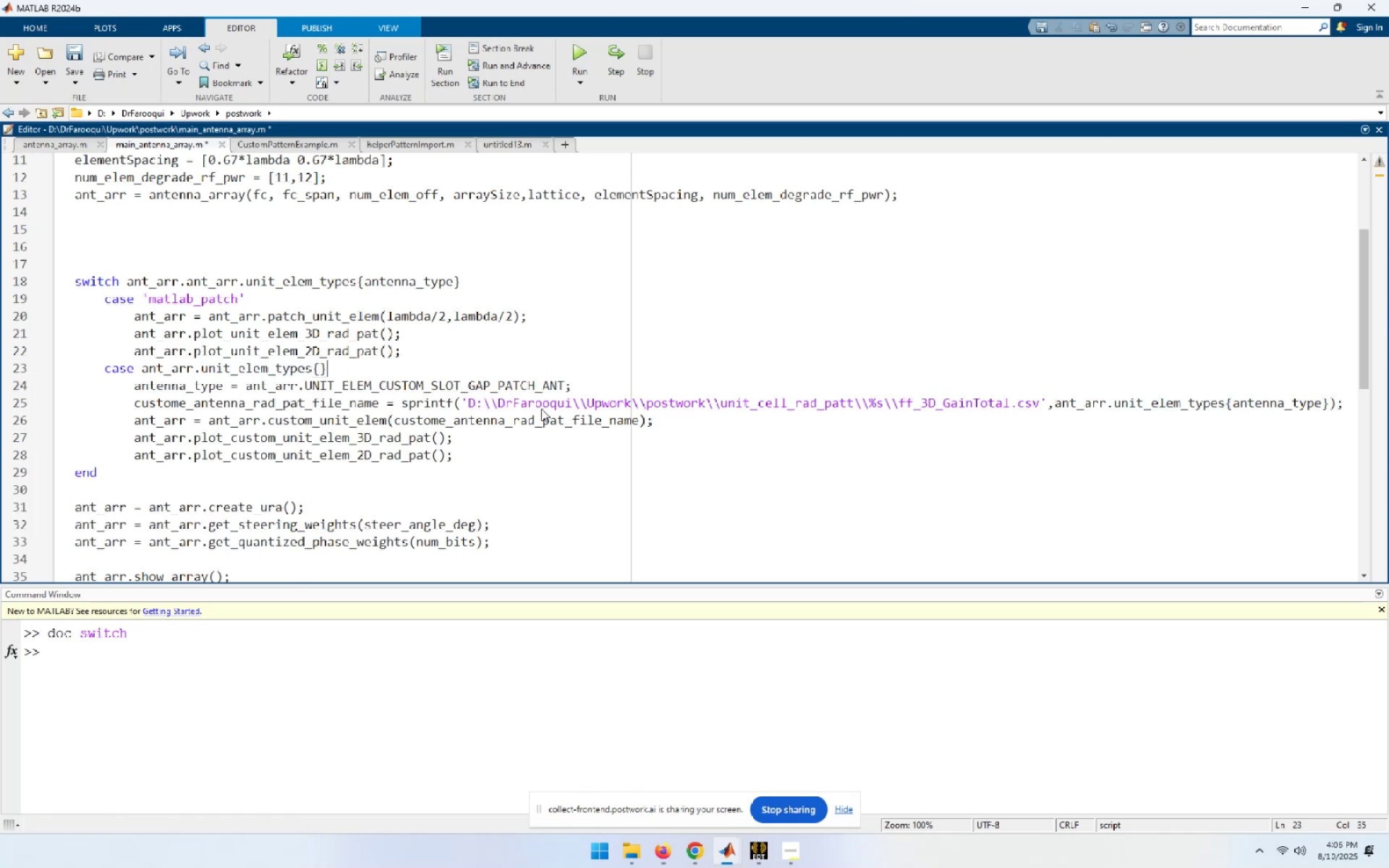 
key(ArrowLeft)
 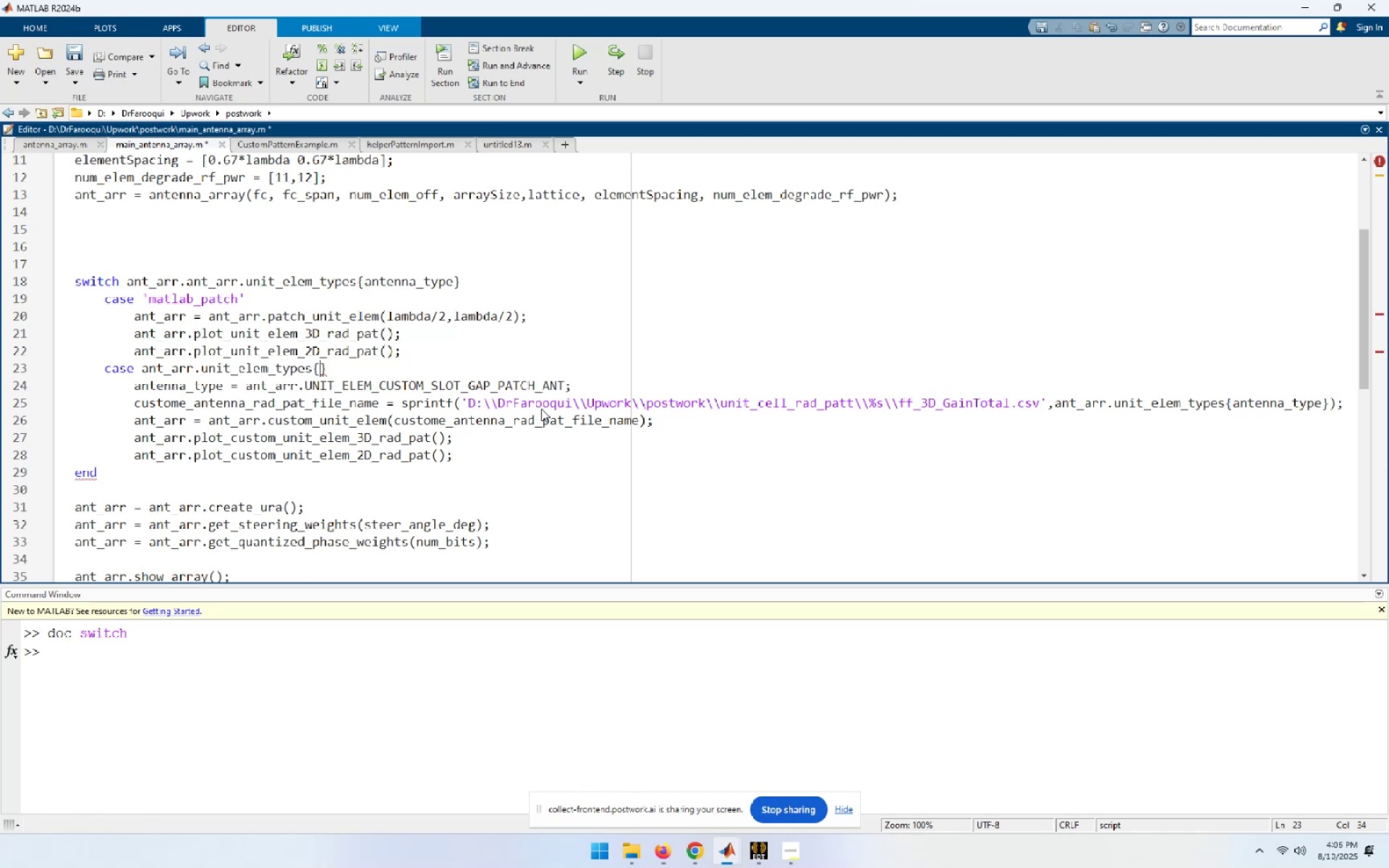 
key(2)
 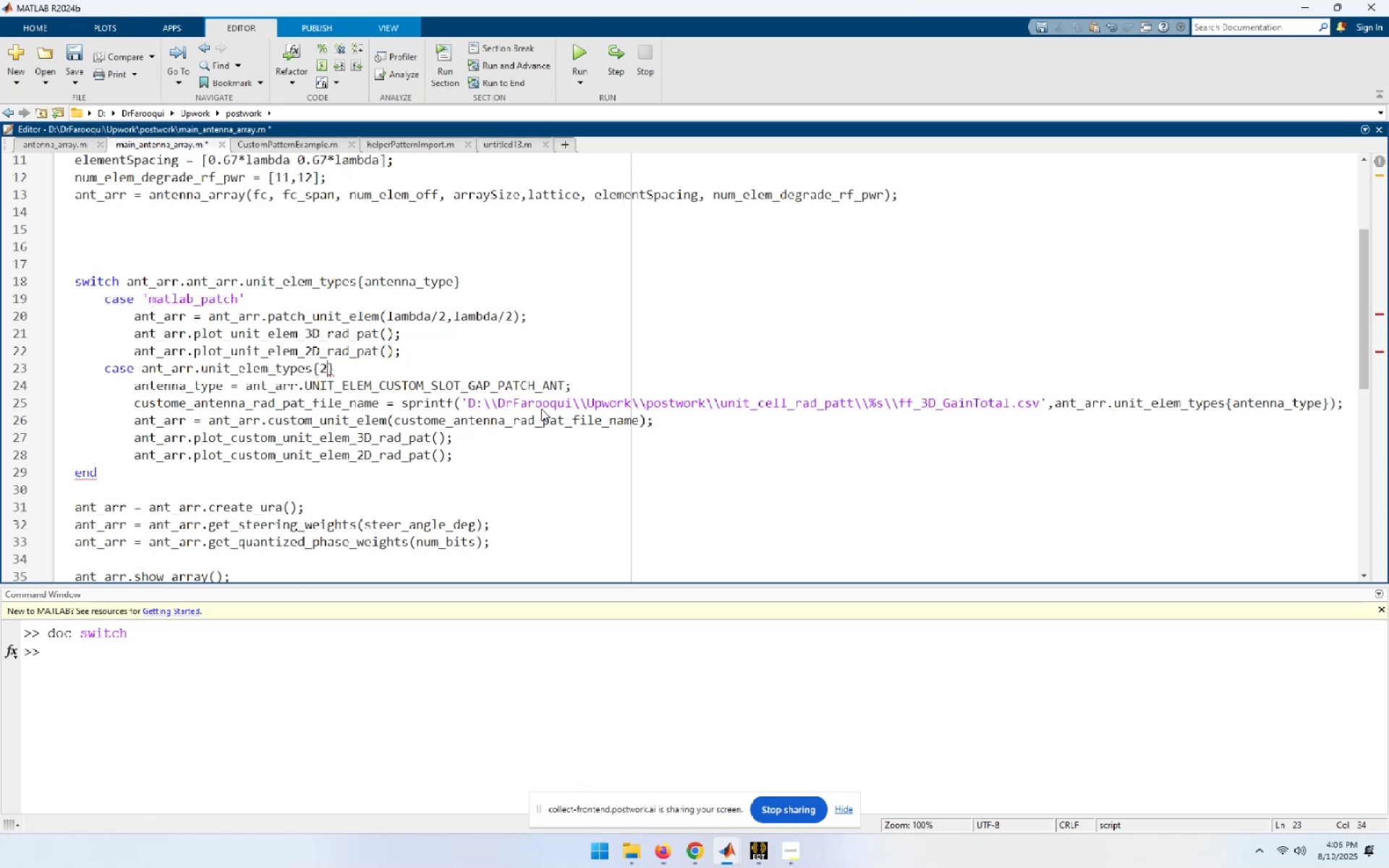 
key(Shift+ShiftLeft)
 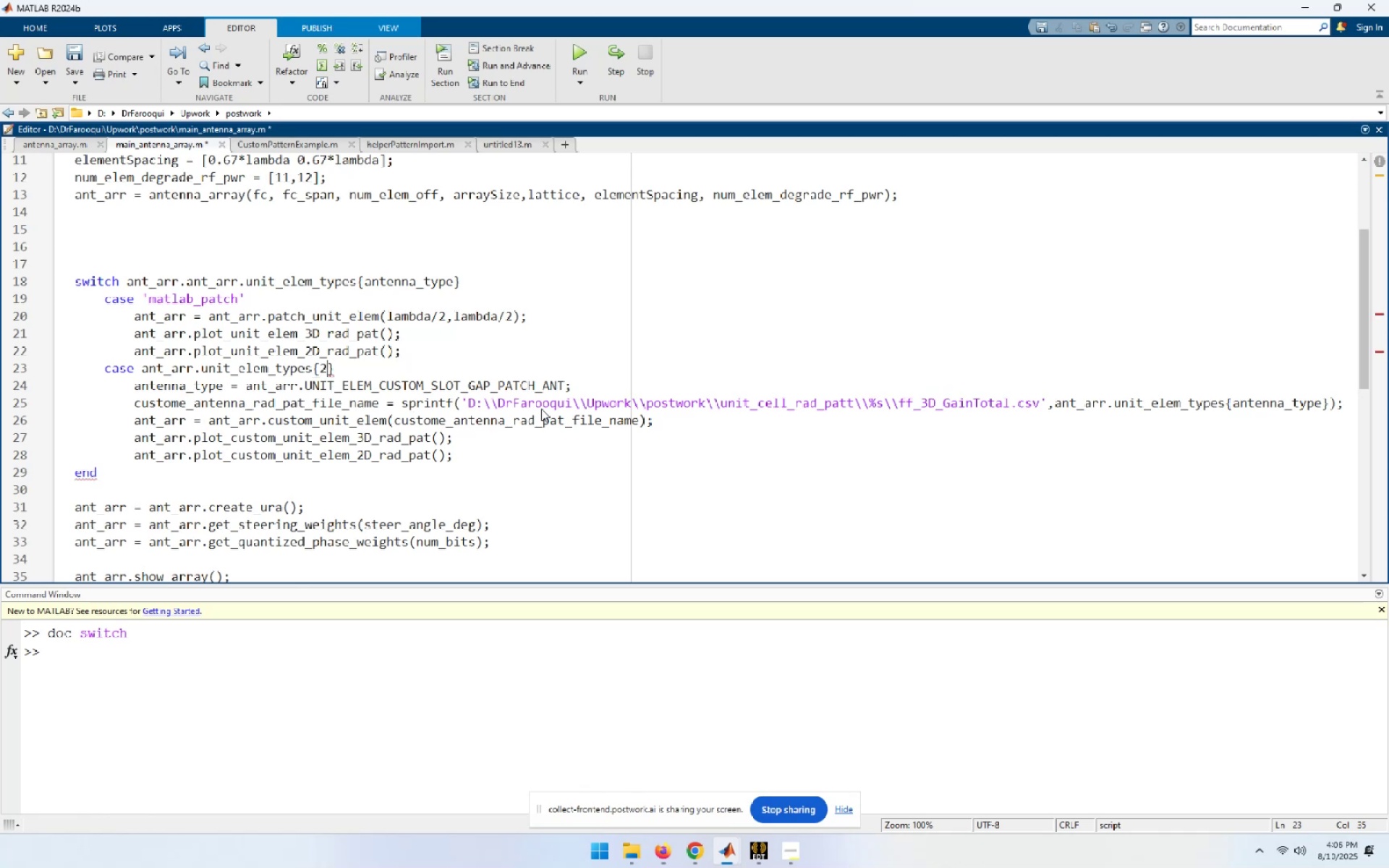 
key(Shift+Semicolon)
 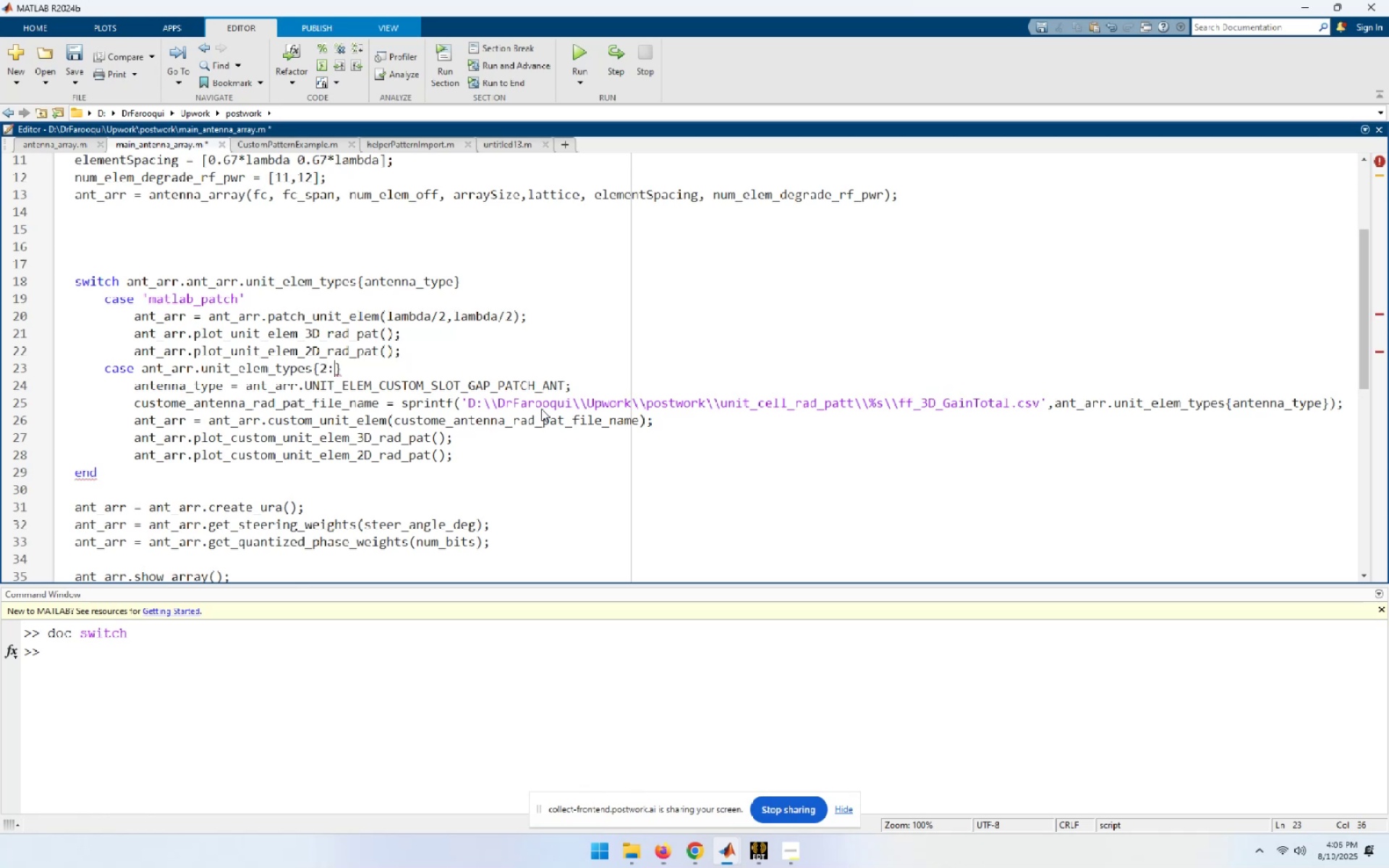 
key(4)
 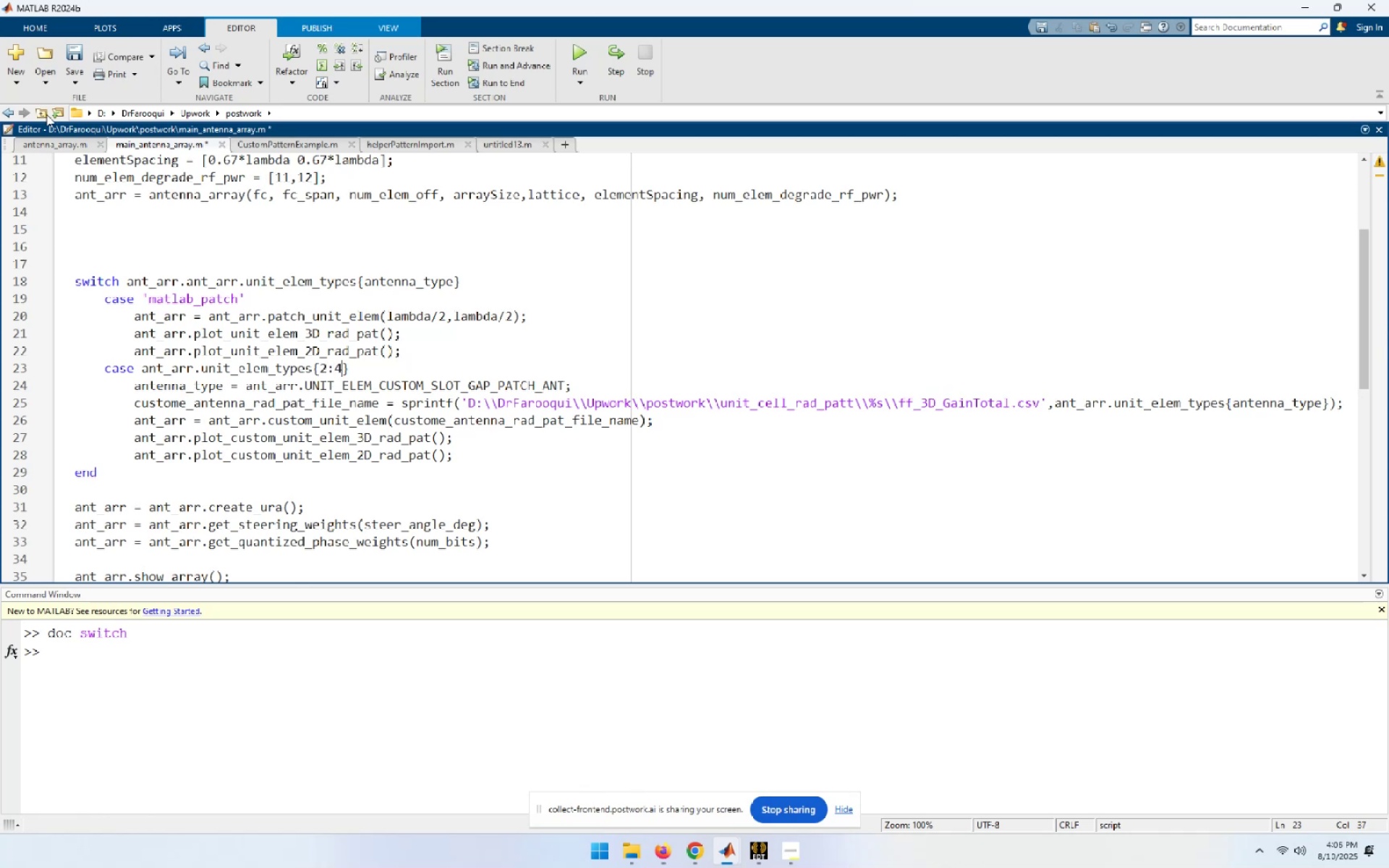 
left_click([62, 144])
 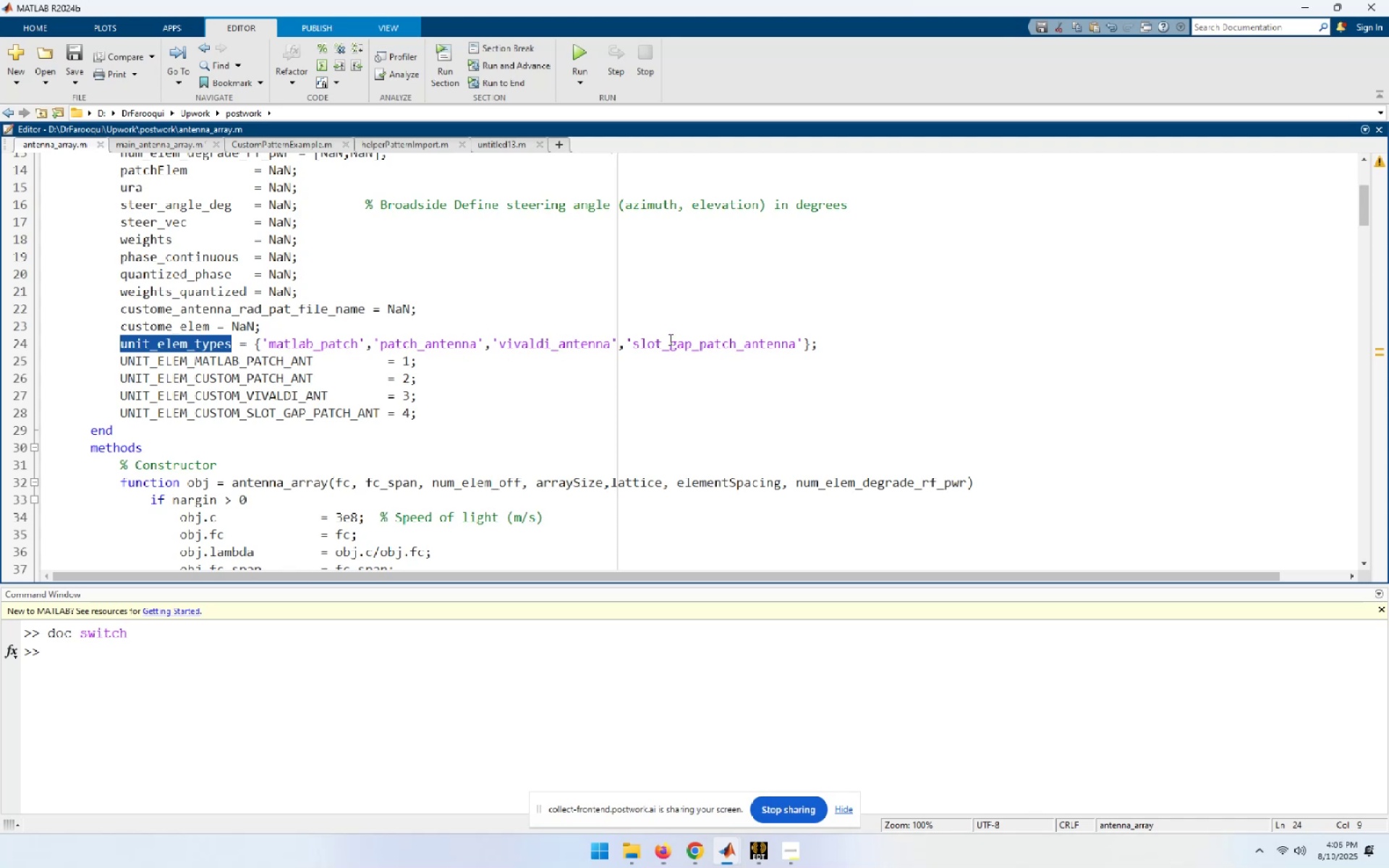 
left_click([175, 142])
 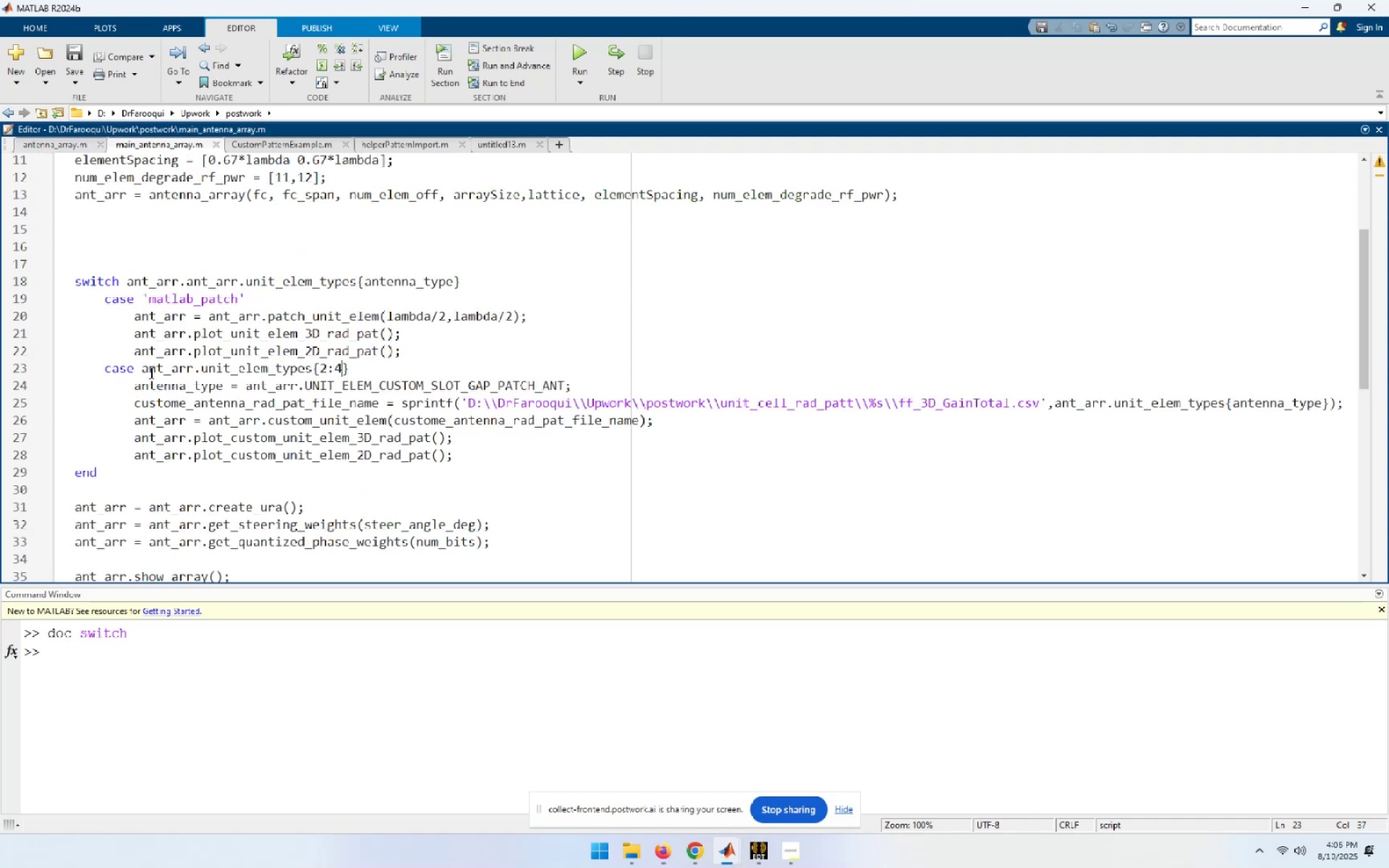 
left_click_drag(start_coordinate=[139, 371], to_coordinate=[365, 365])
 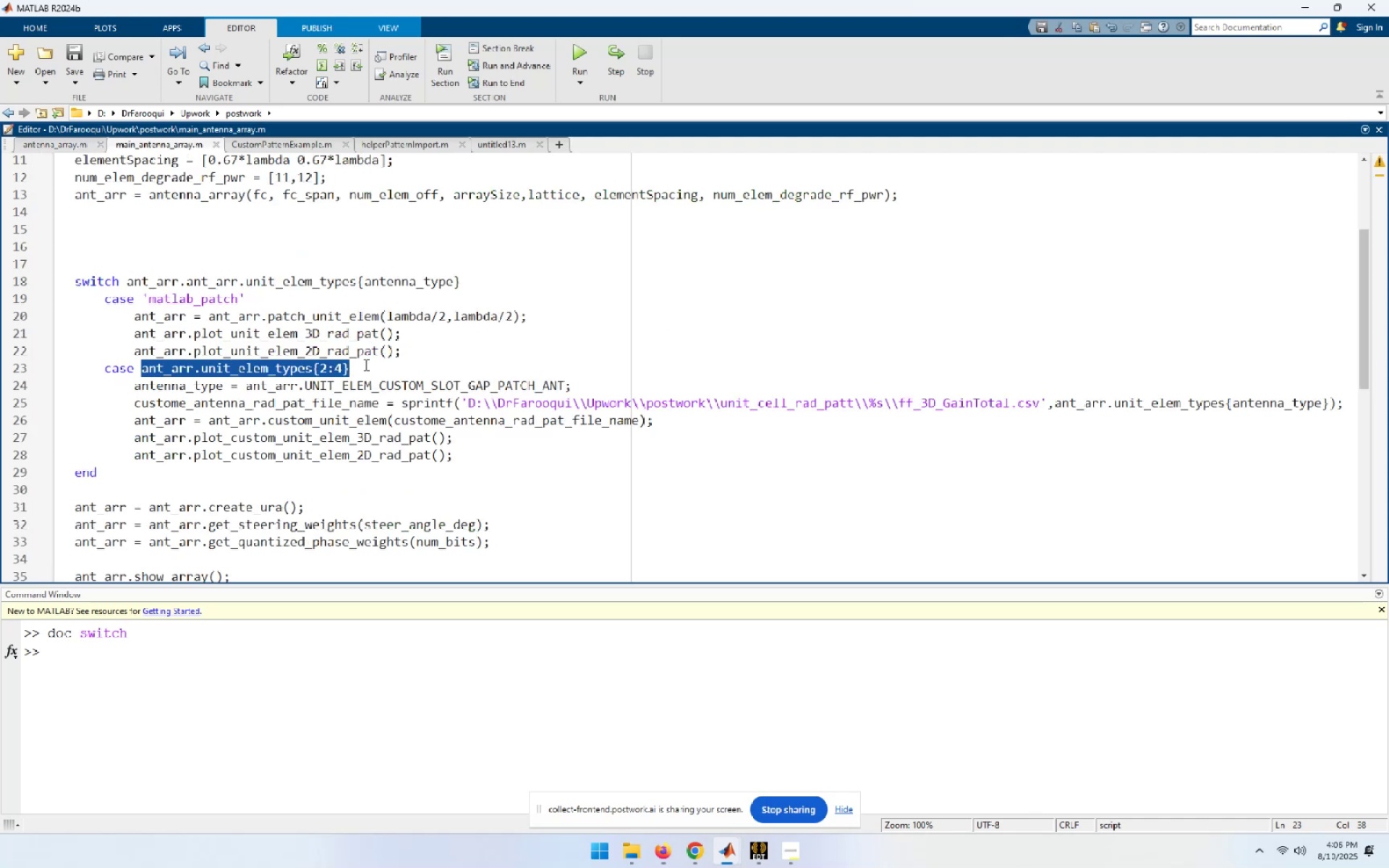 
key(F9)
 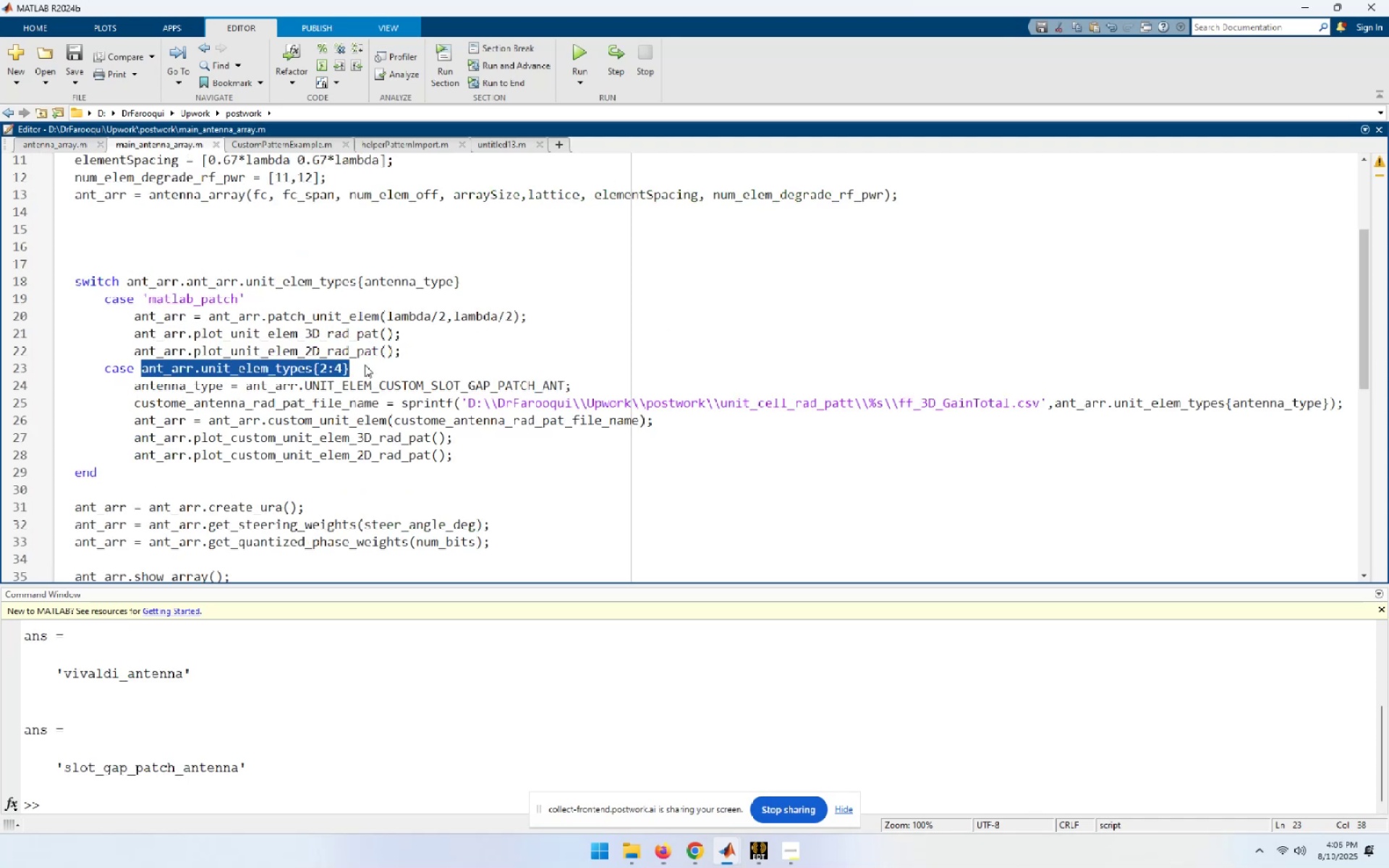 
scroll: coordinate [257, 717], scroll_direction: none, amount: 0.0
 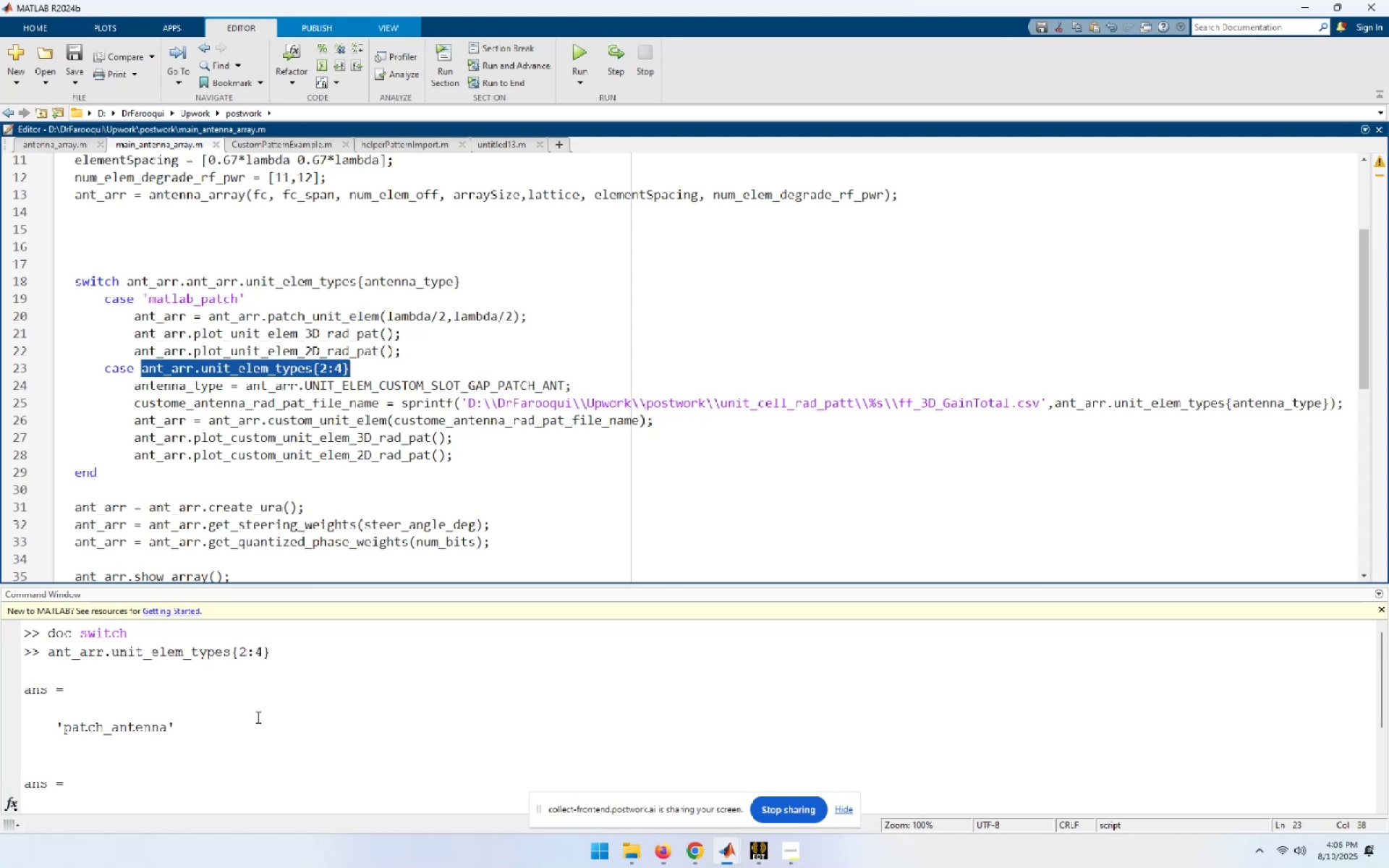 
scroll: coordinate [257, 717], scroll_direction: down, amount: 4.0
 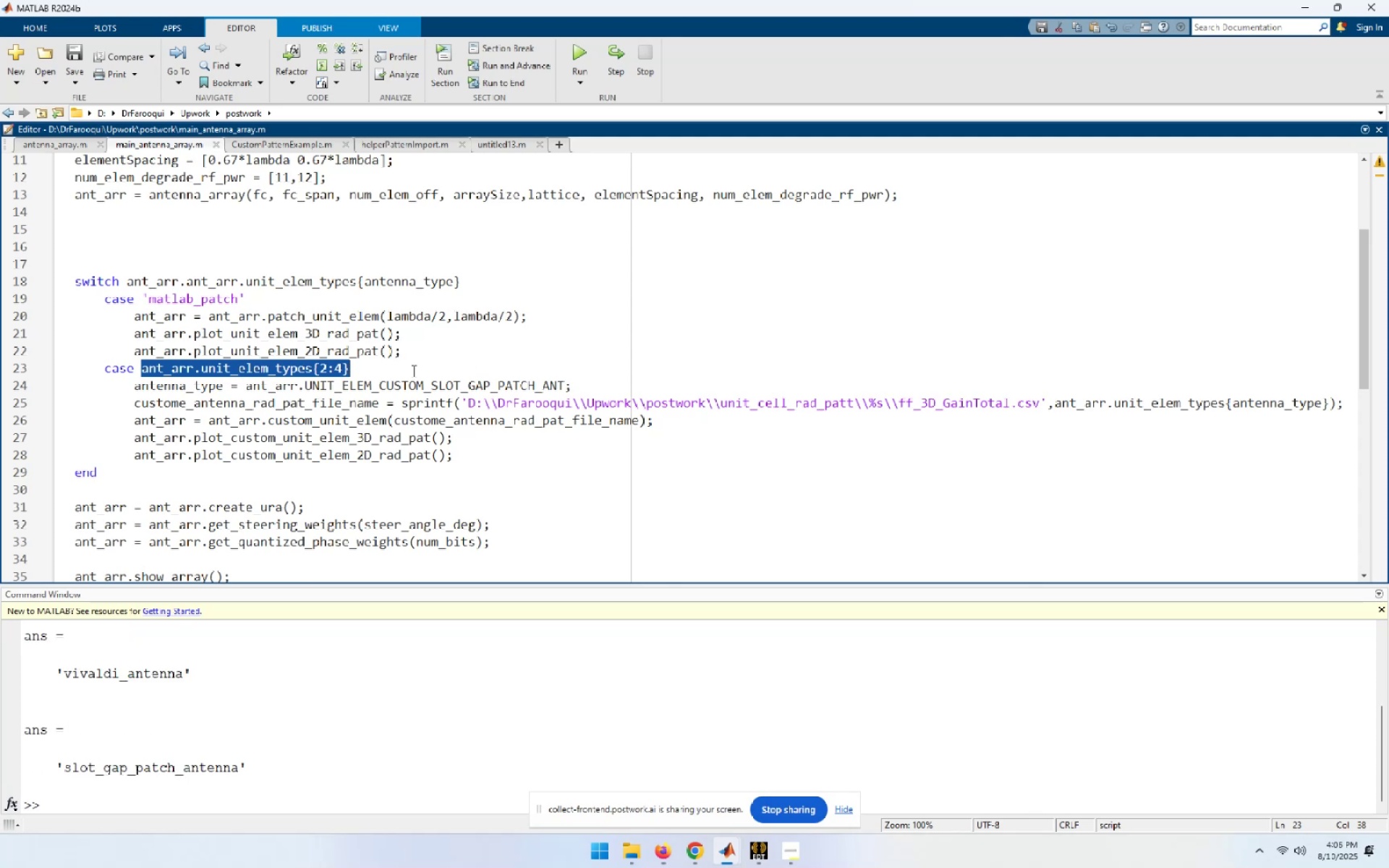 
left_click([412, 370])
 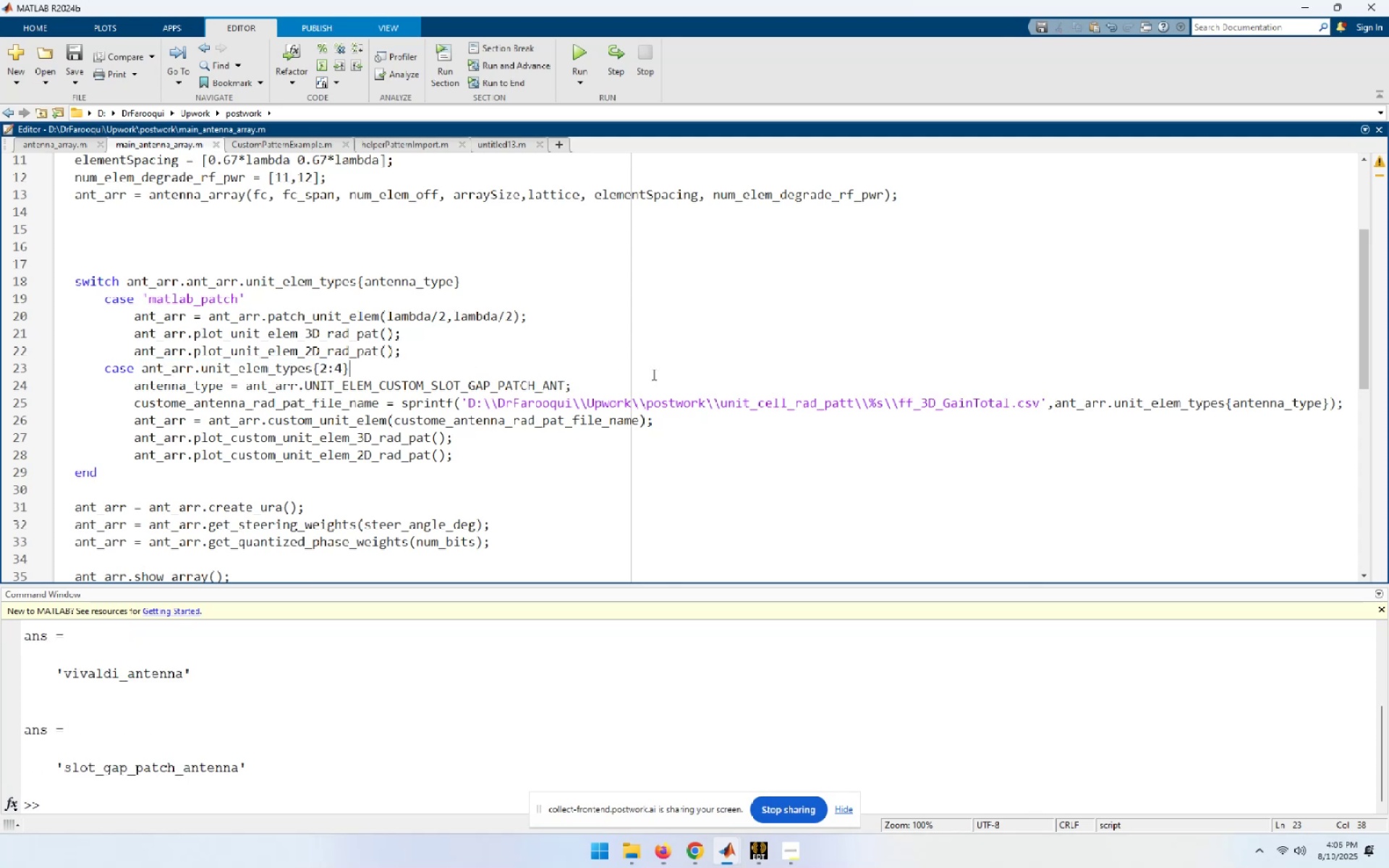 
wait(7.24)
 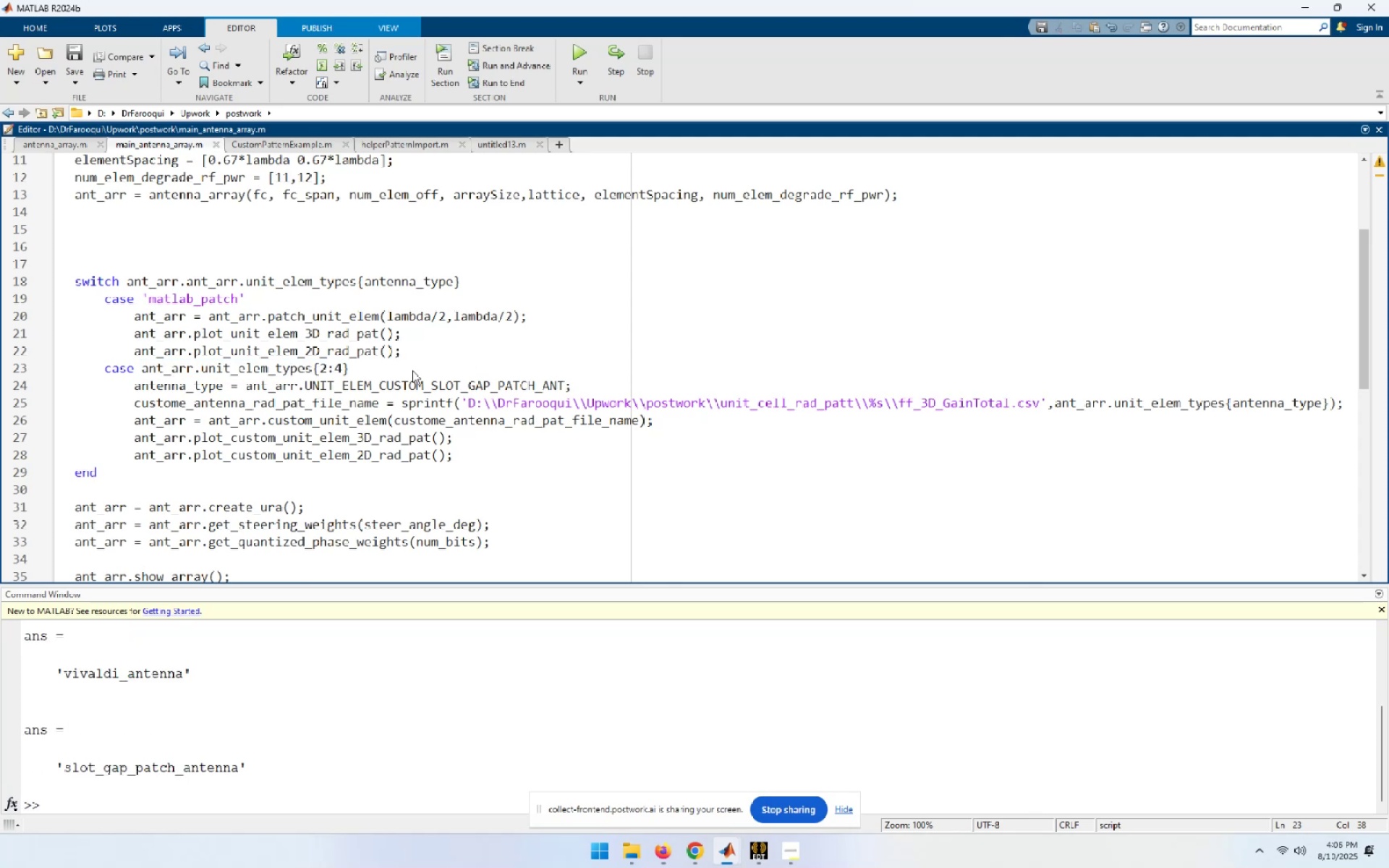 
left_click_drag(start_coordinate=[132, 386], to_coordinate=[598, 384])
 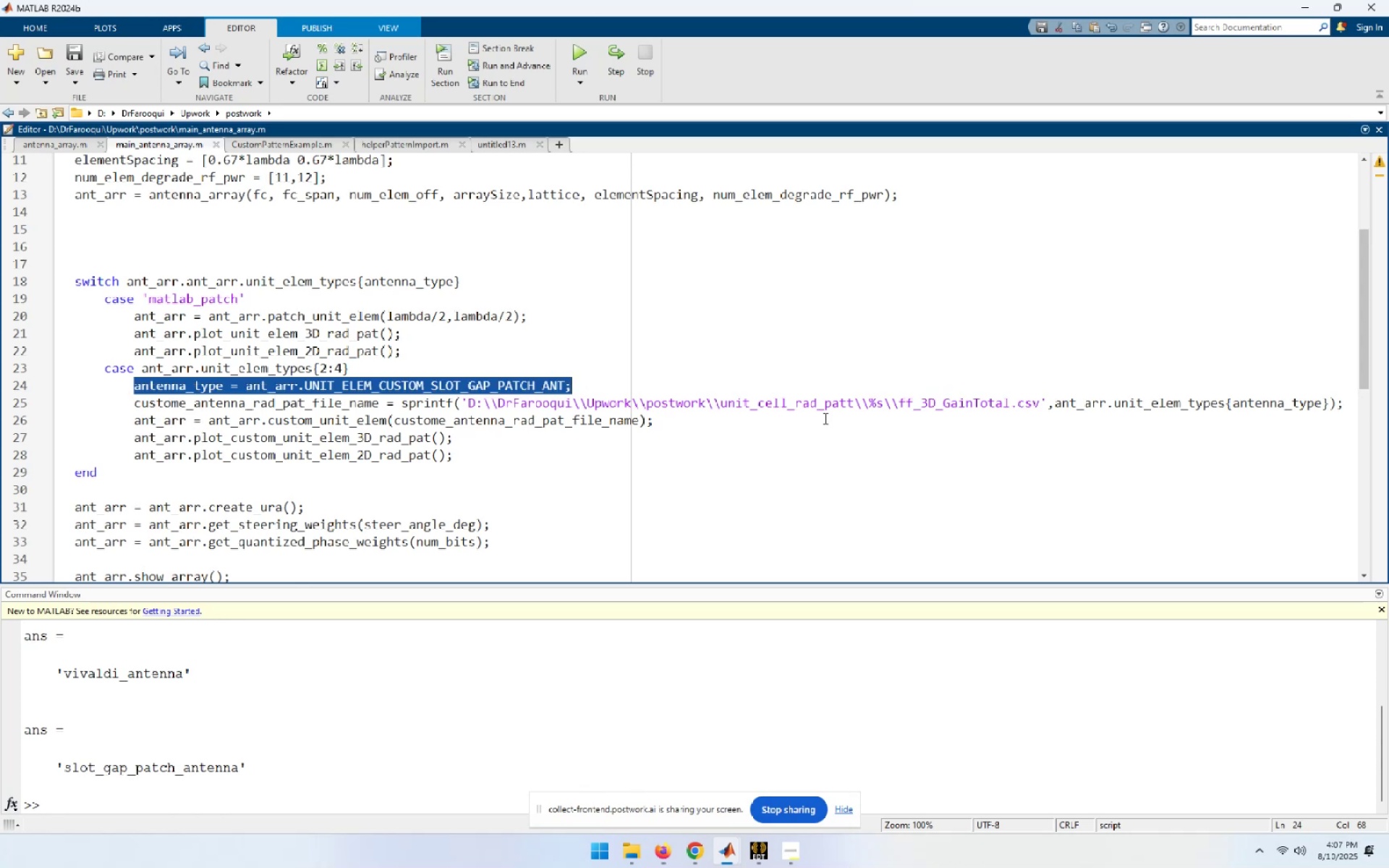 
wait(6.54)
 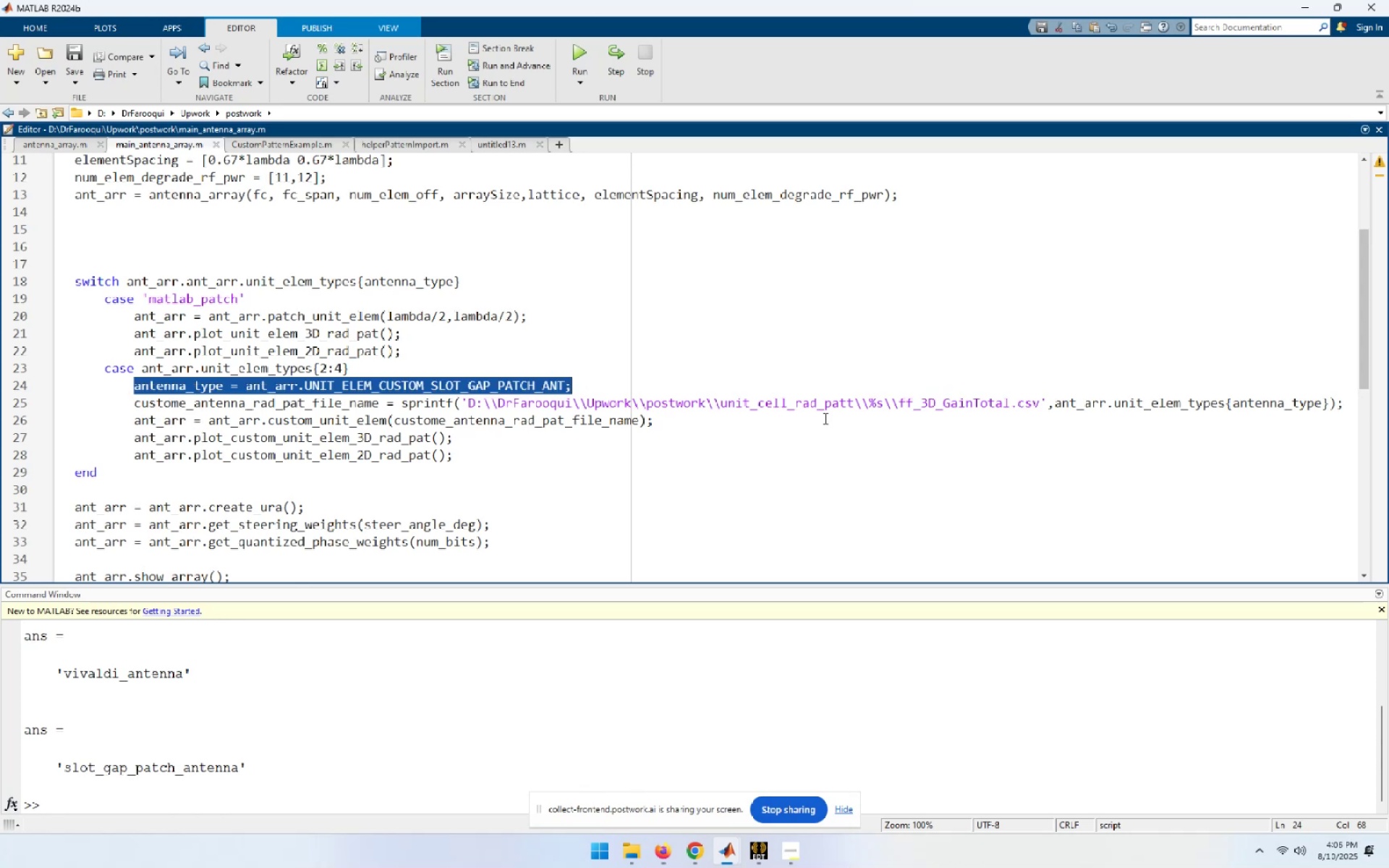 
key(Control+X)
 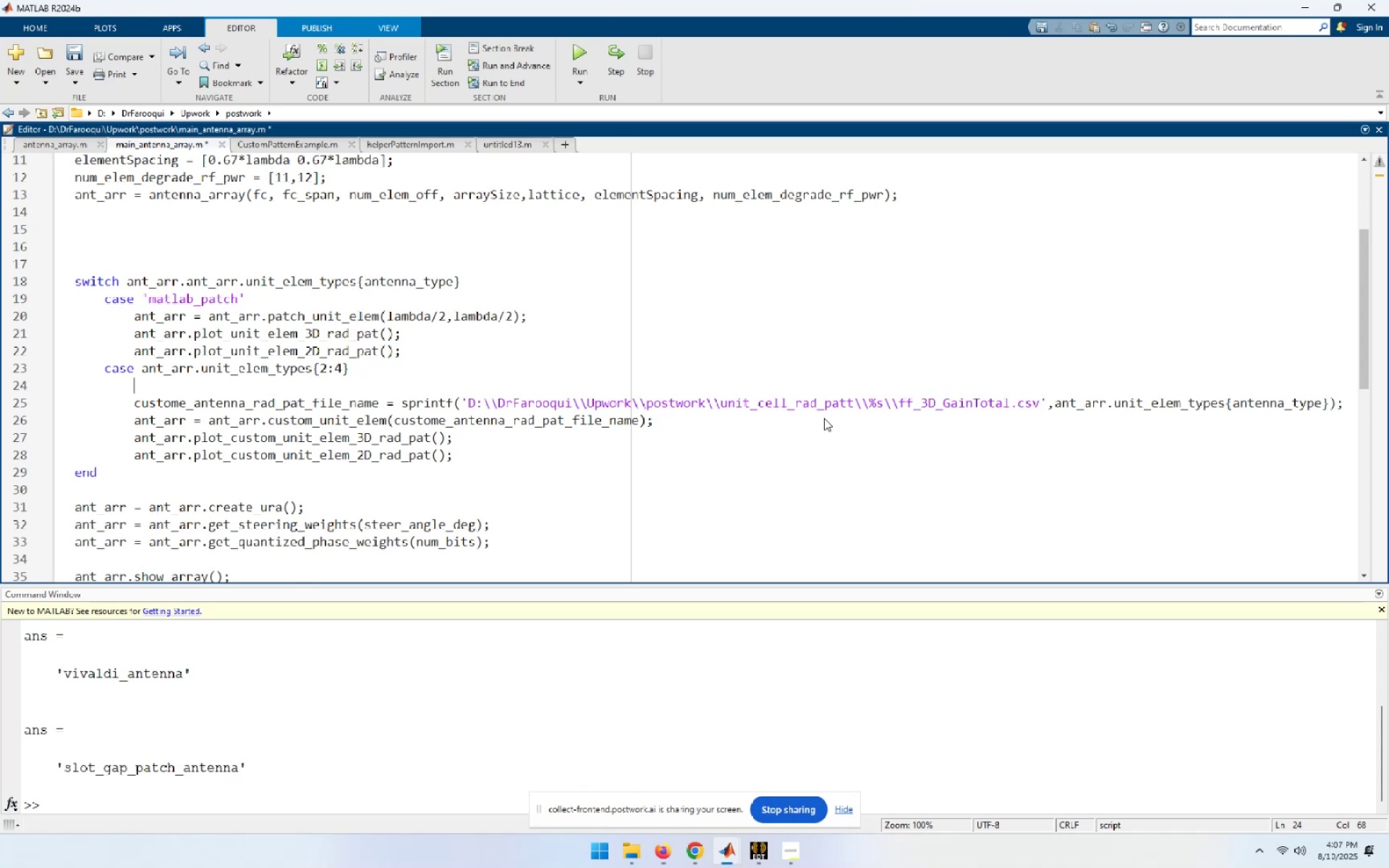 
key(ArrowUp)
 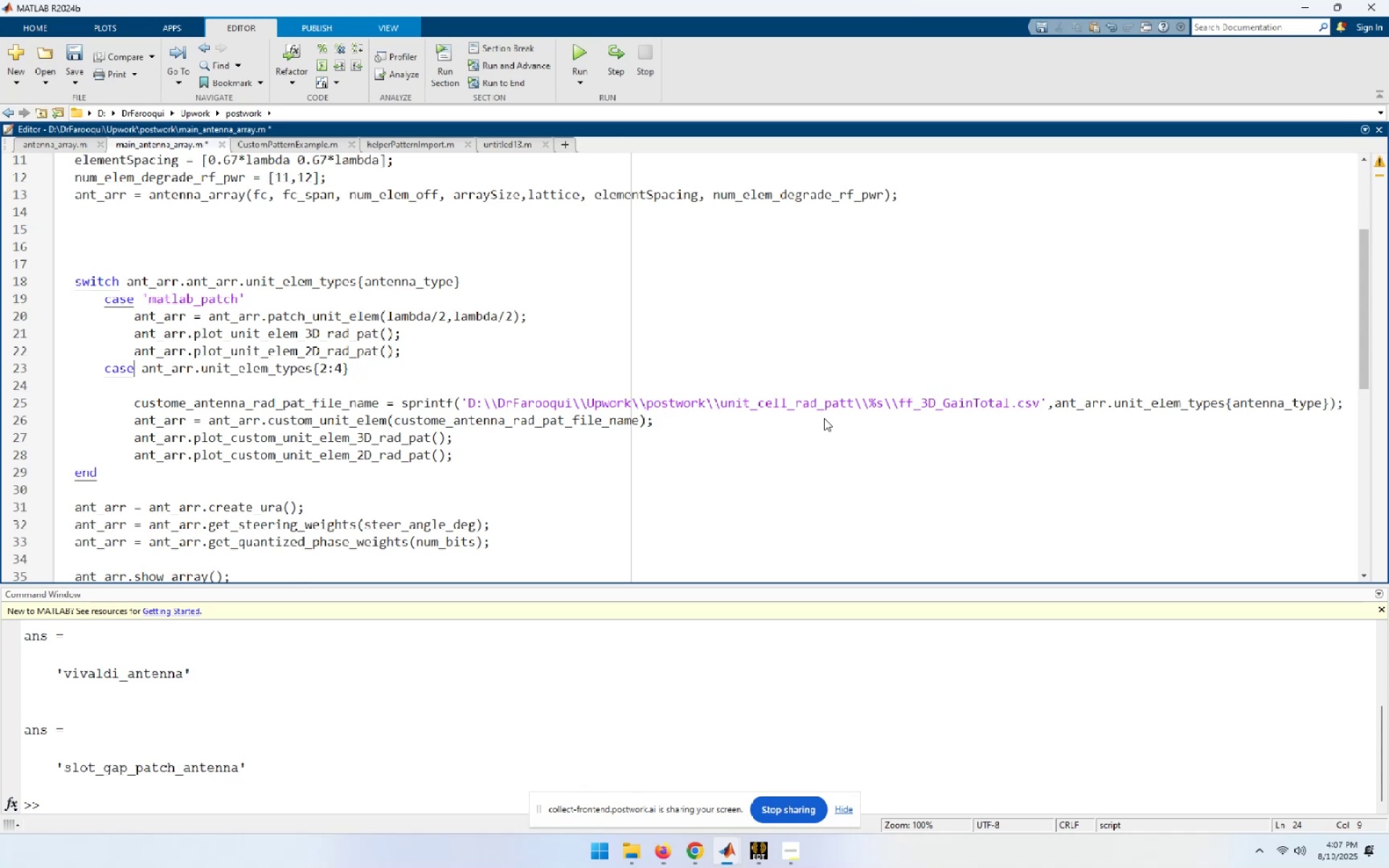 
key(End)
 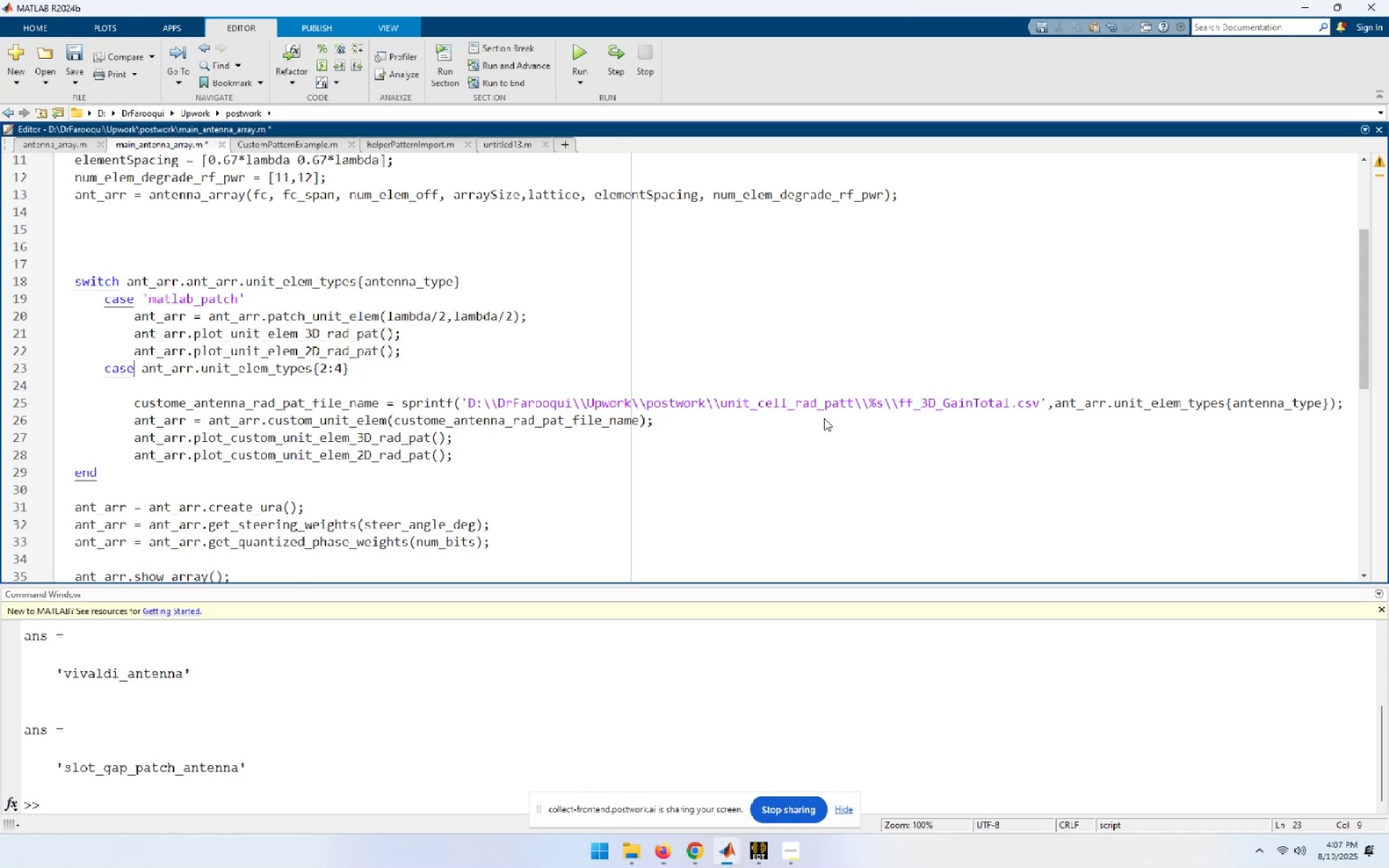 
key(Delete)
 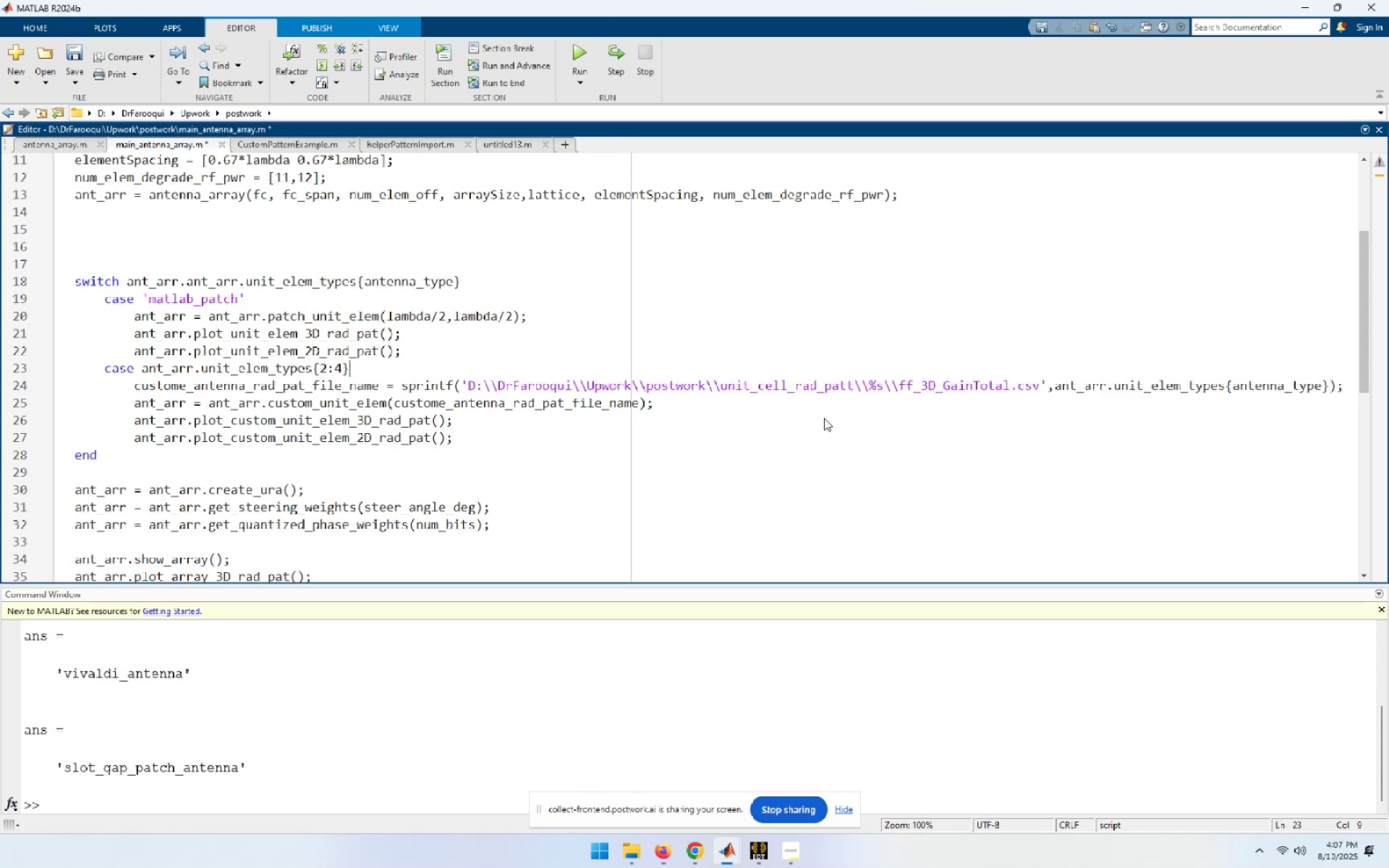 
key(ArrowUp)
 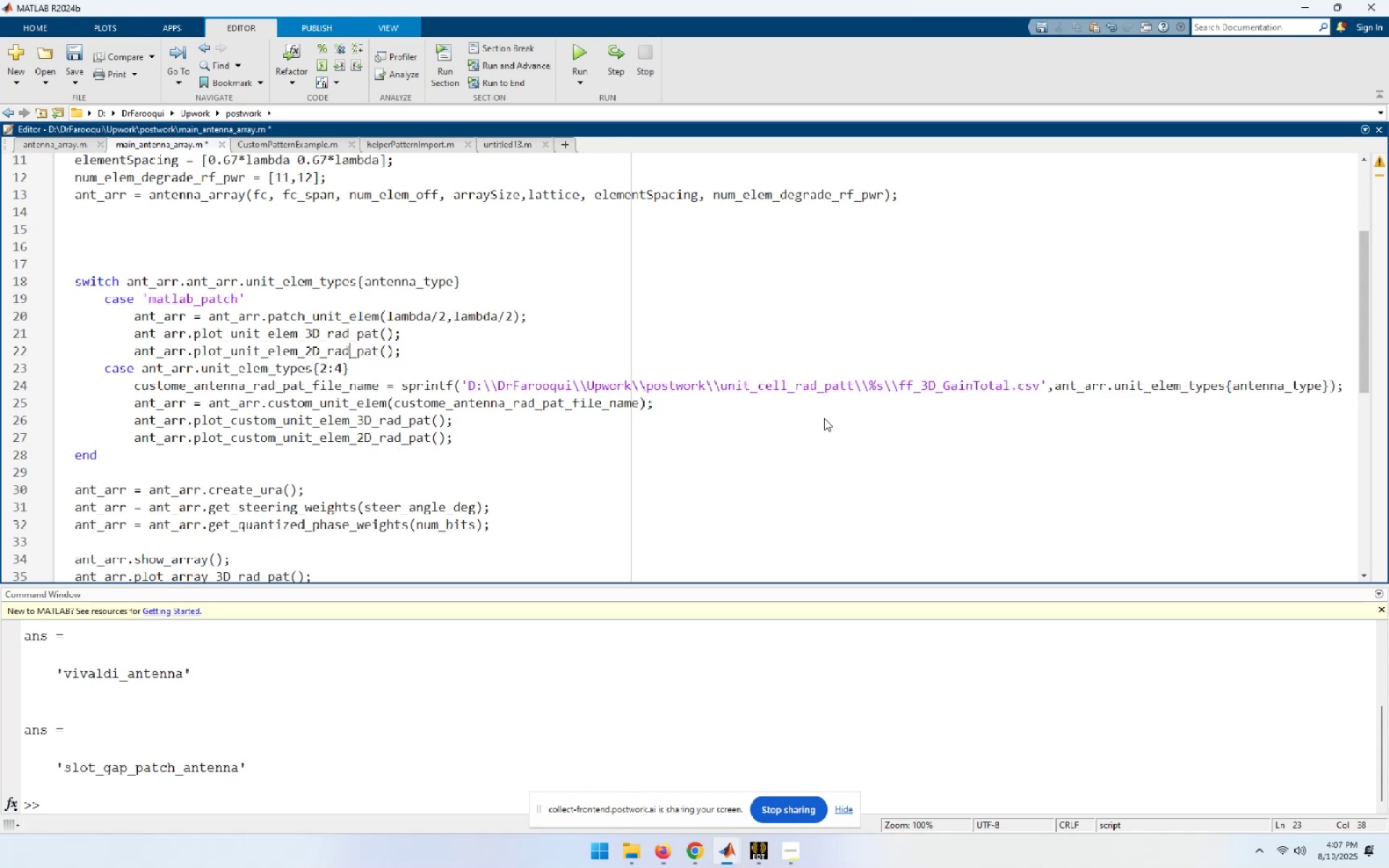 
key(ArrowUp)
 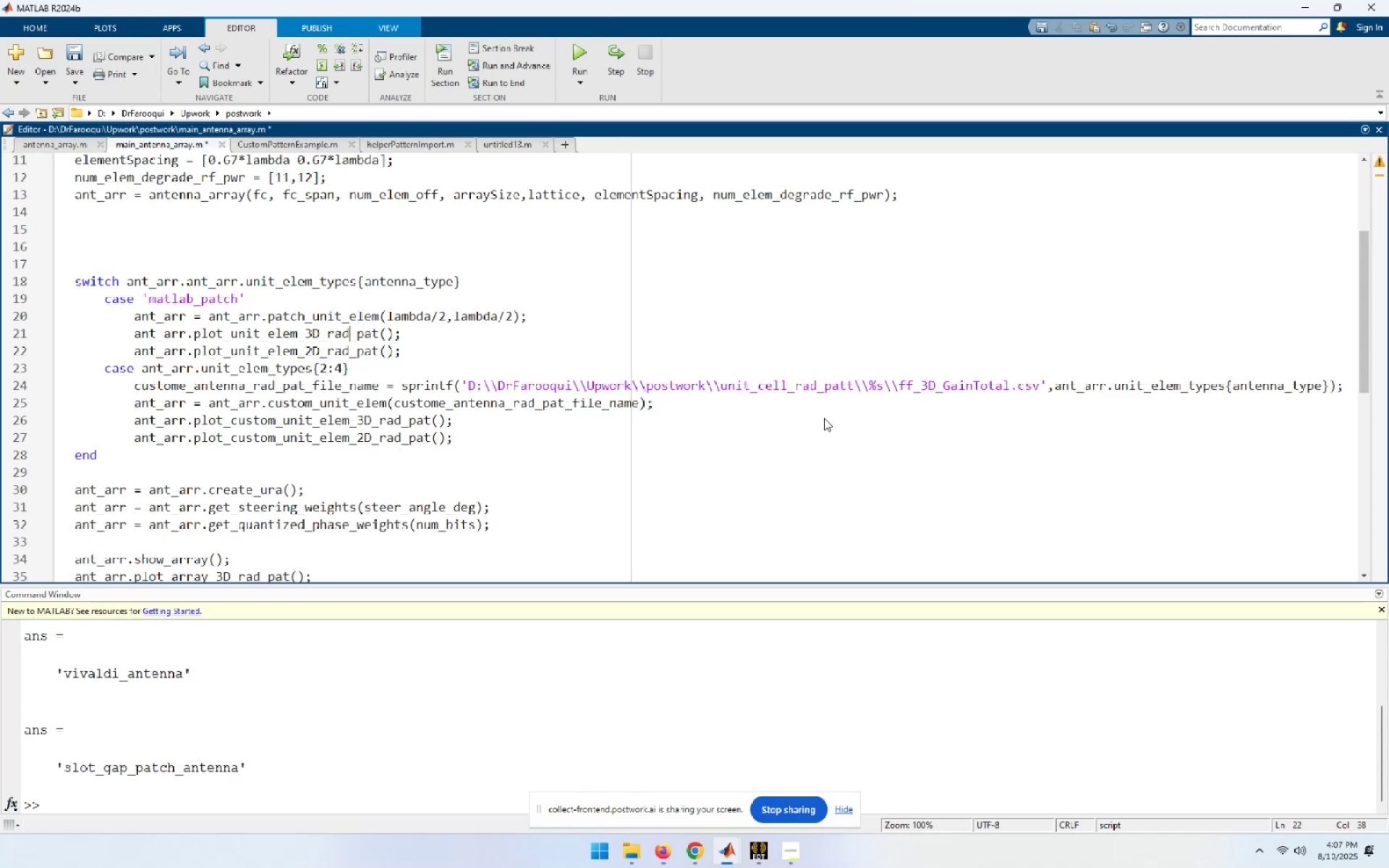 
key(ArrowUp)
 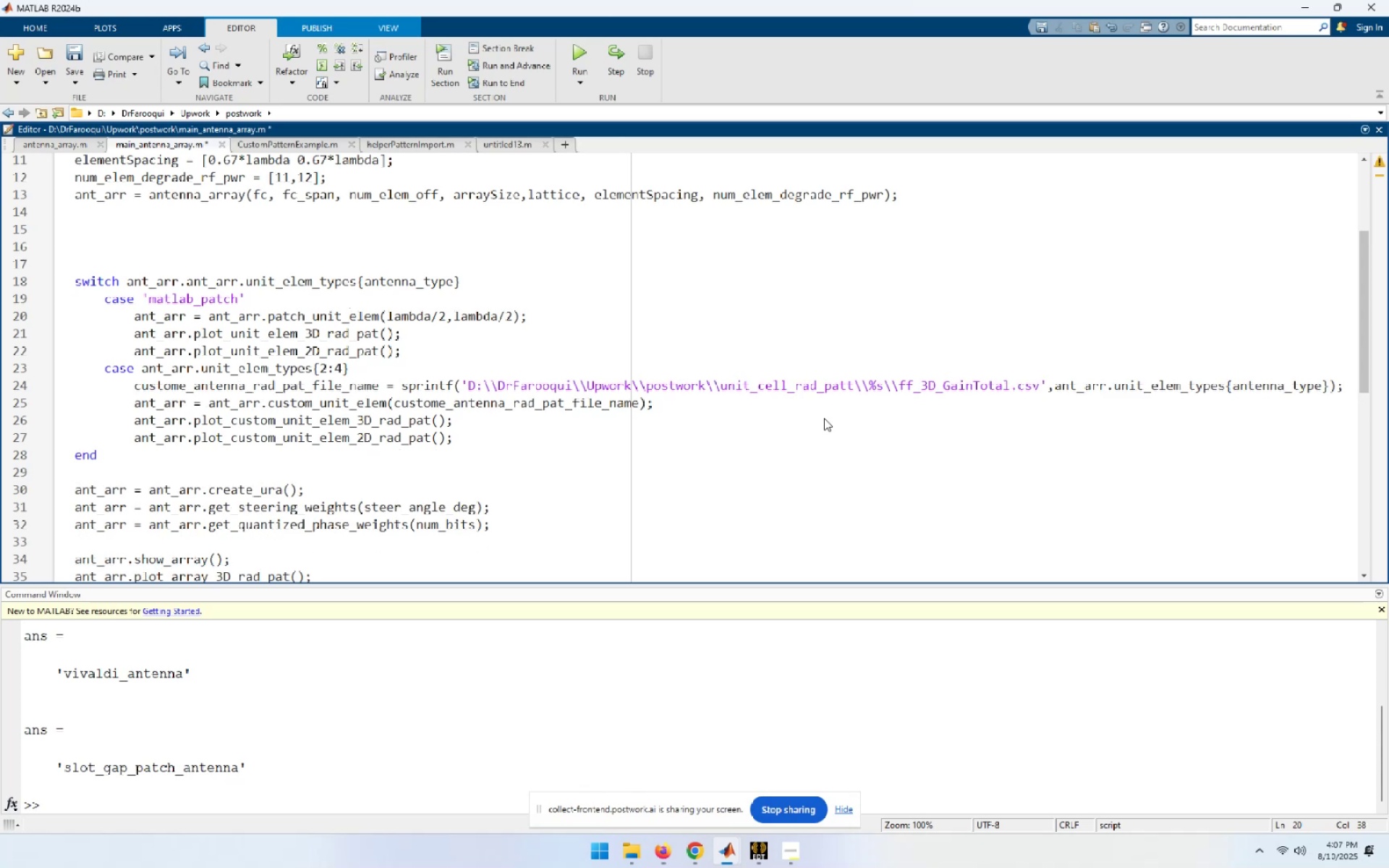 
key(ArrowUp)
 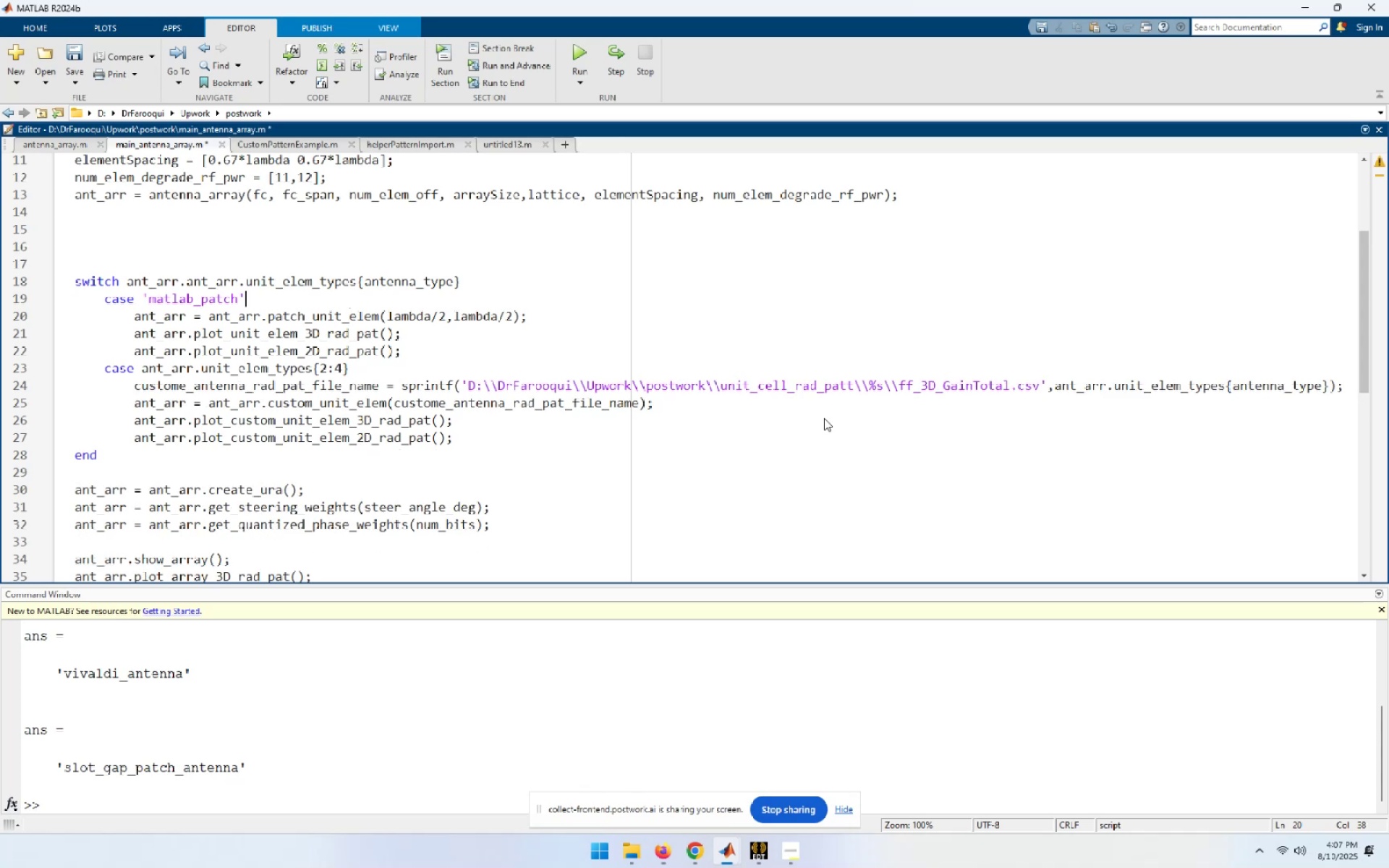 
key(ArrowUp)
 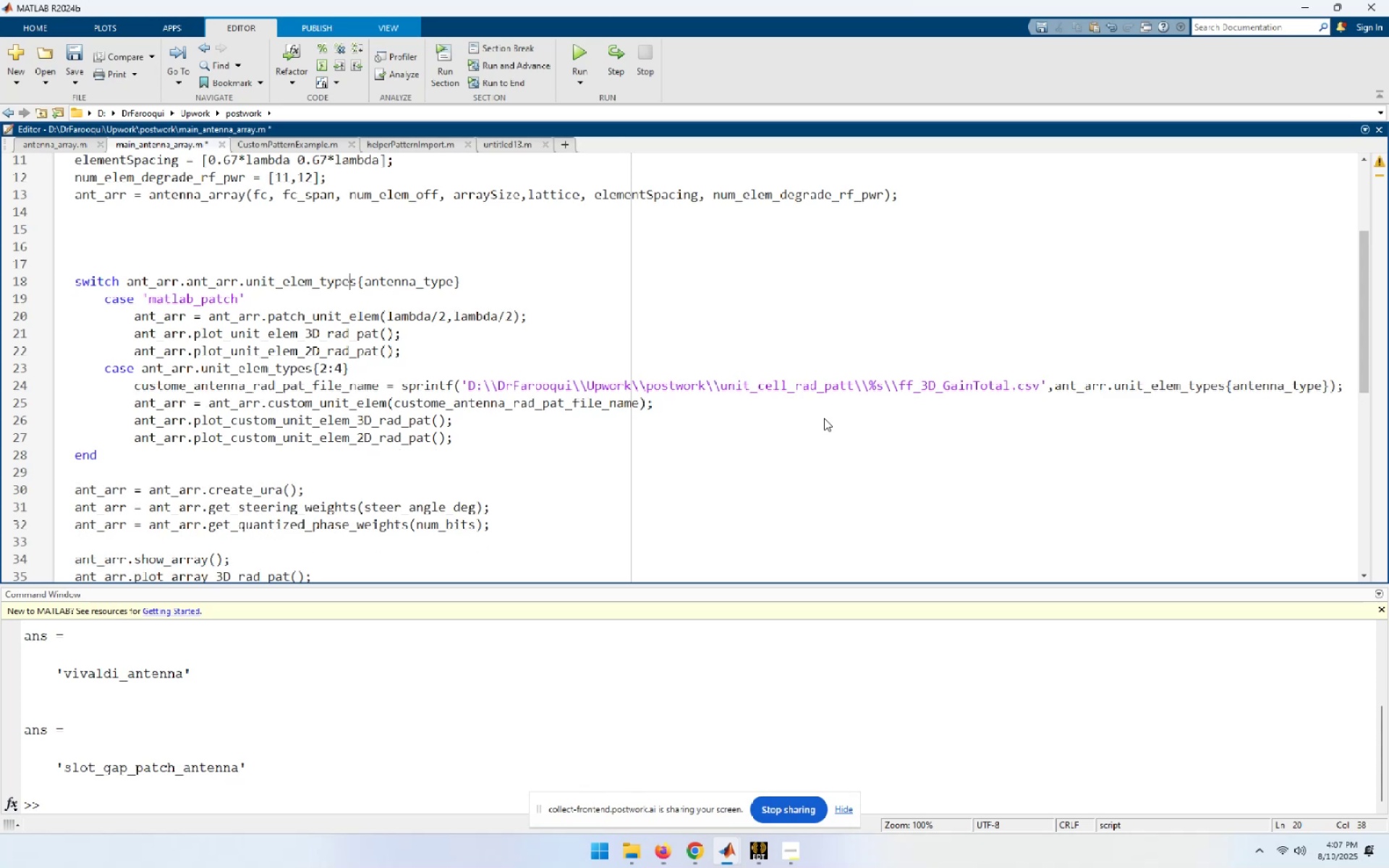 
key(ArrowUp)
 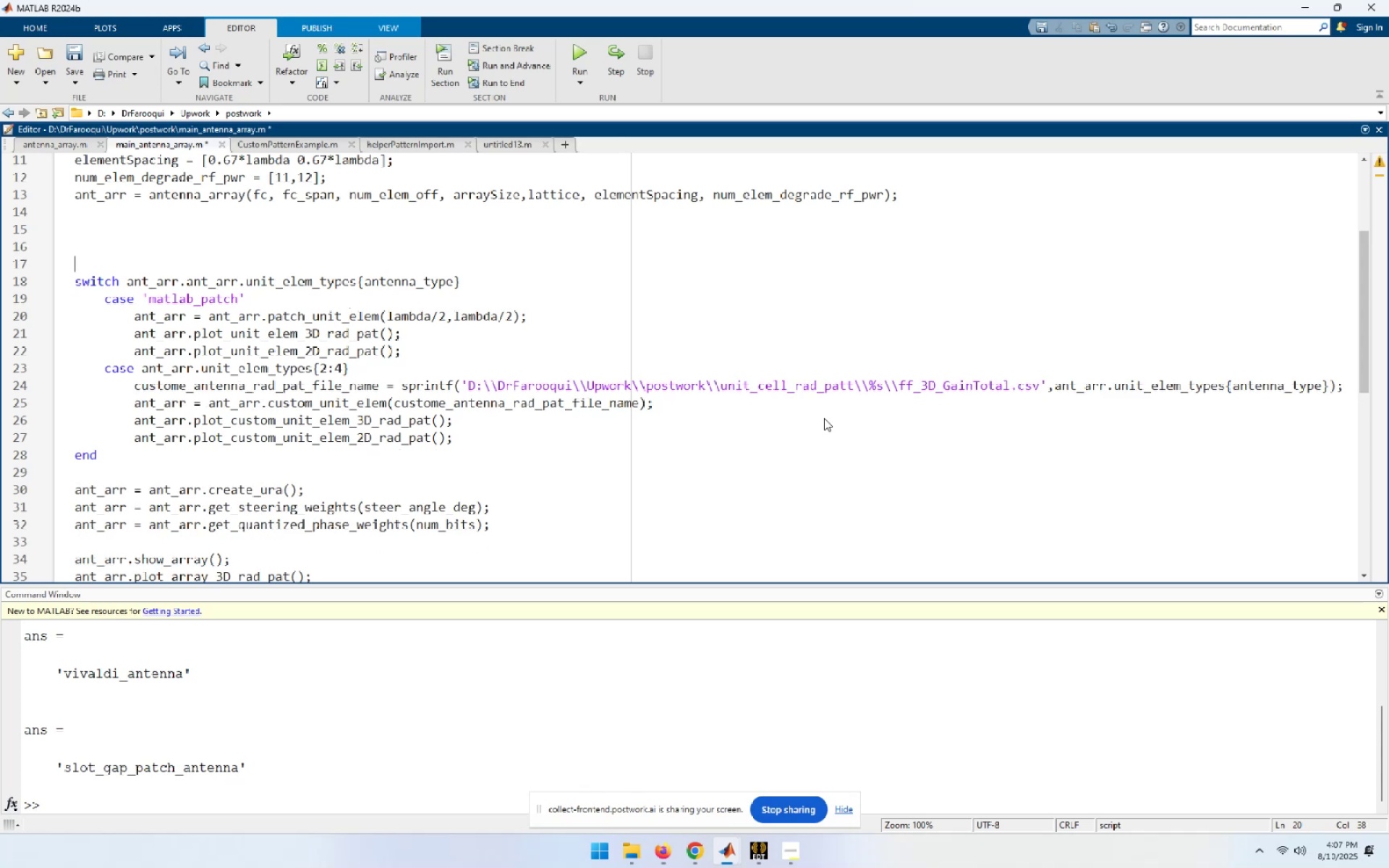 
key(ArrowUp)
 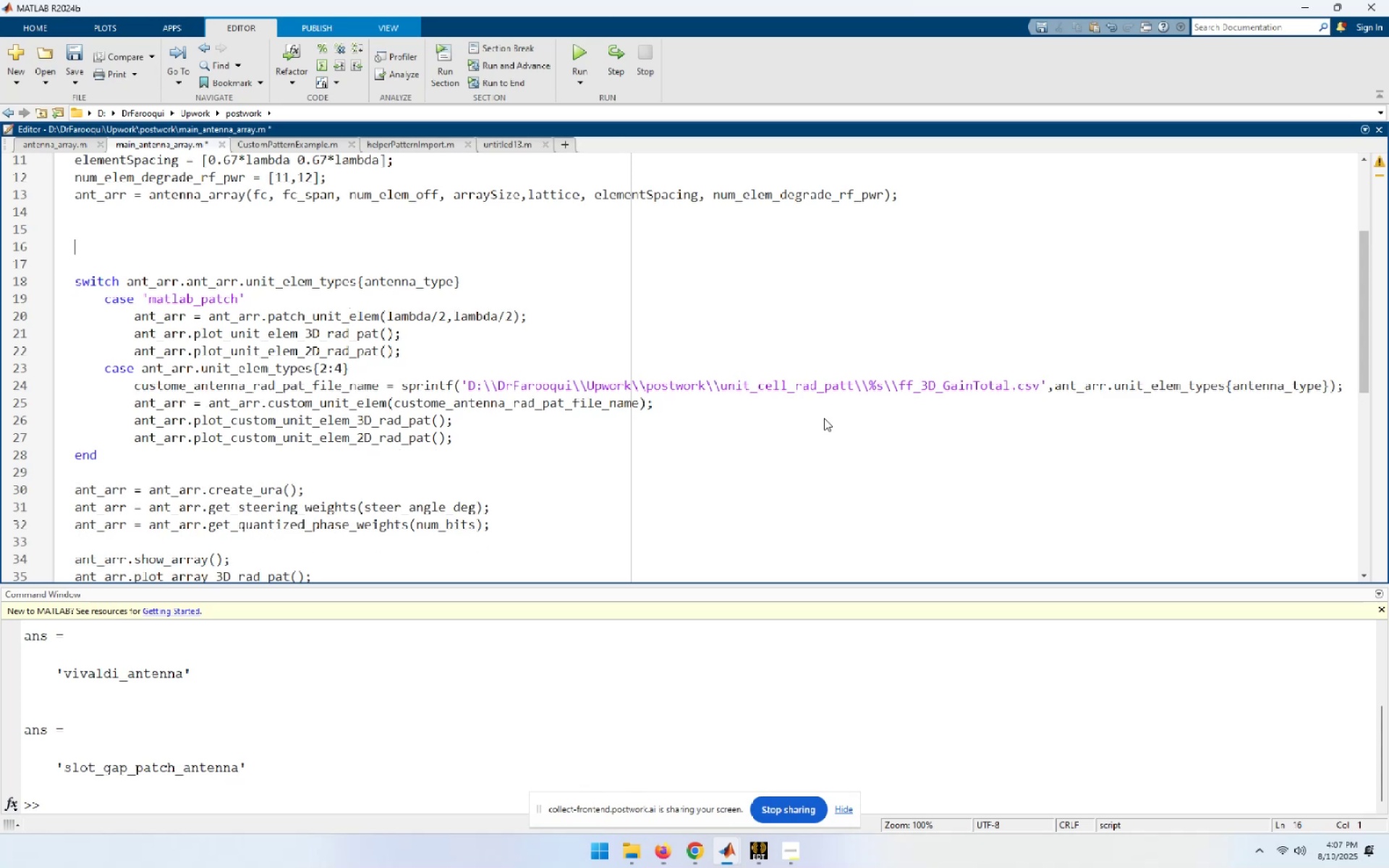 
key(ArrowUp)
 